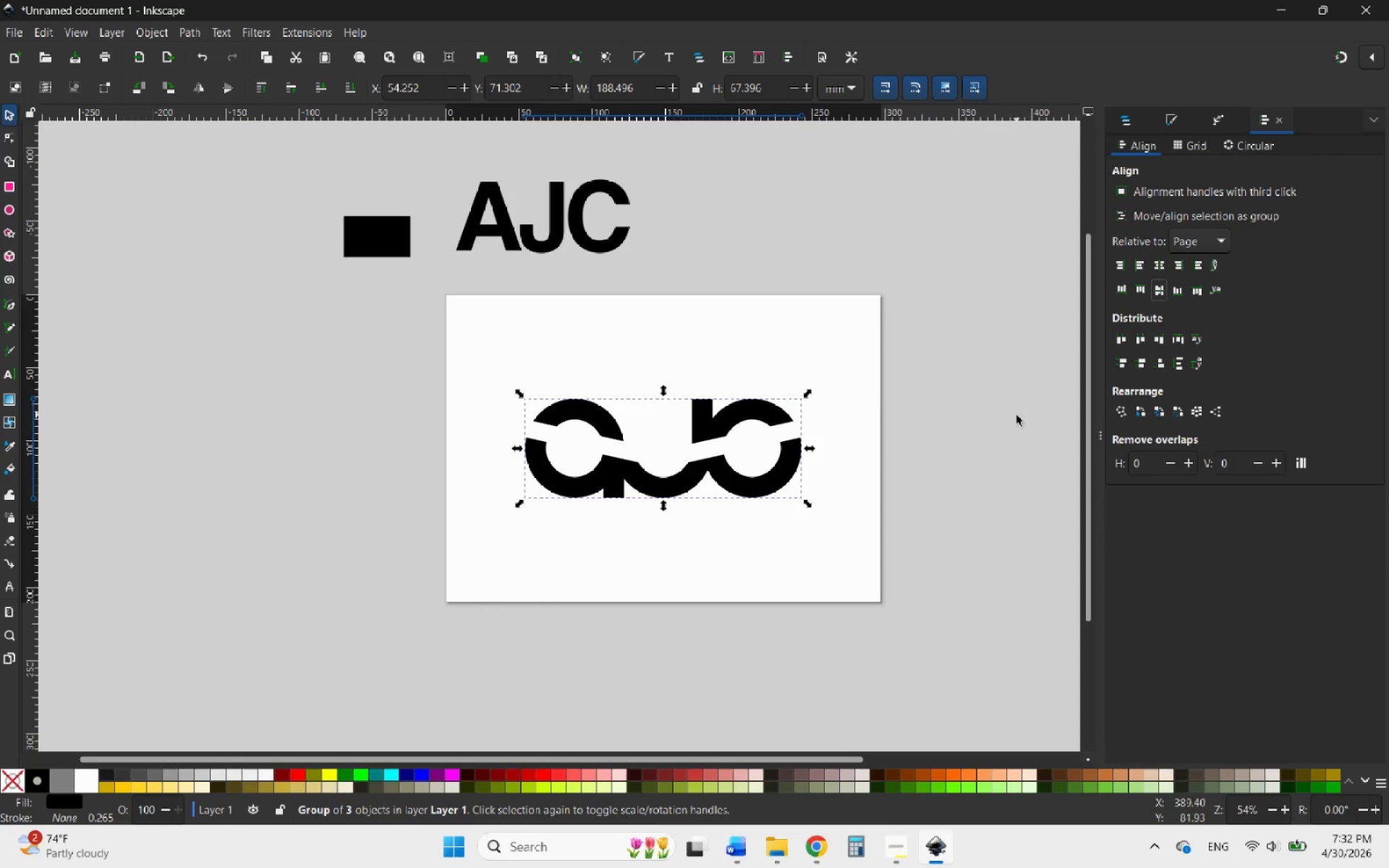 
left_click([945, 448])
 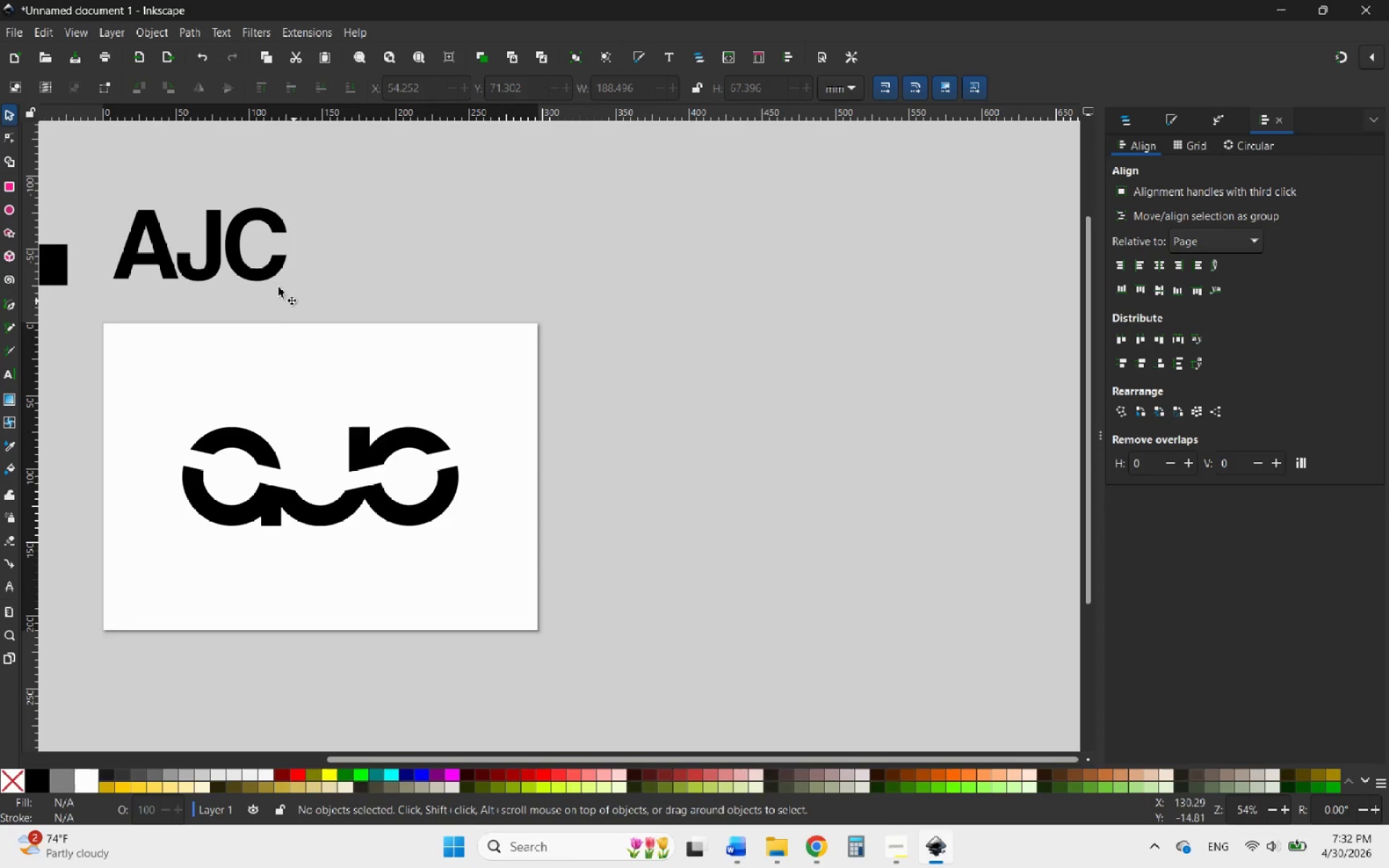 
left_click([238, 261])
 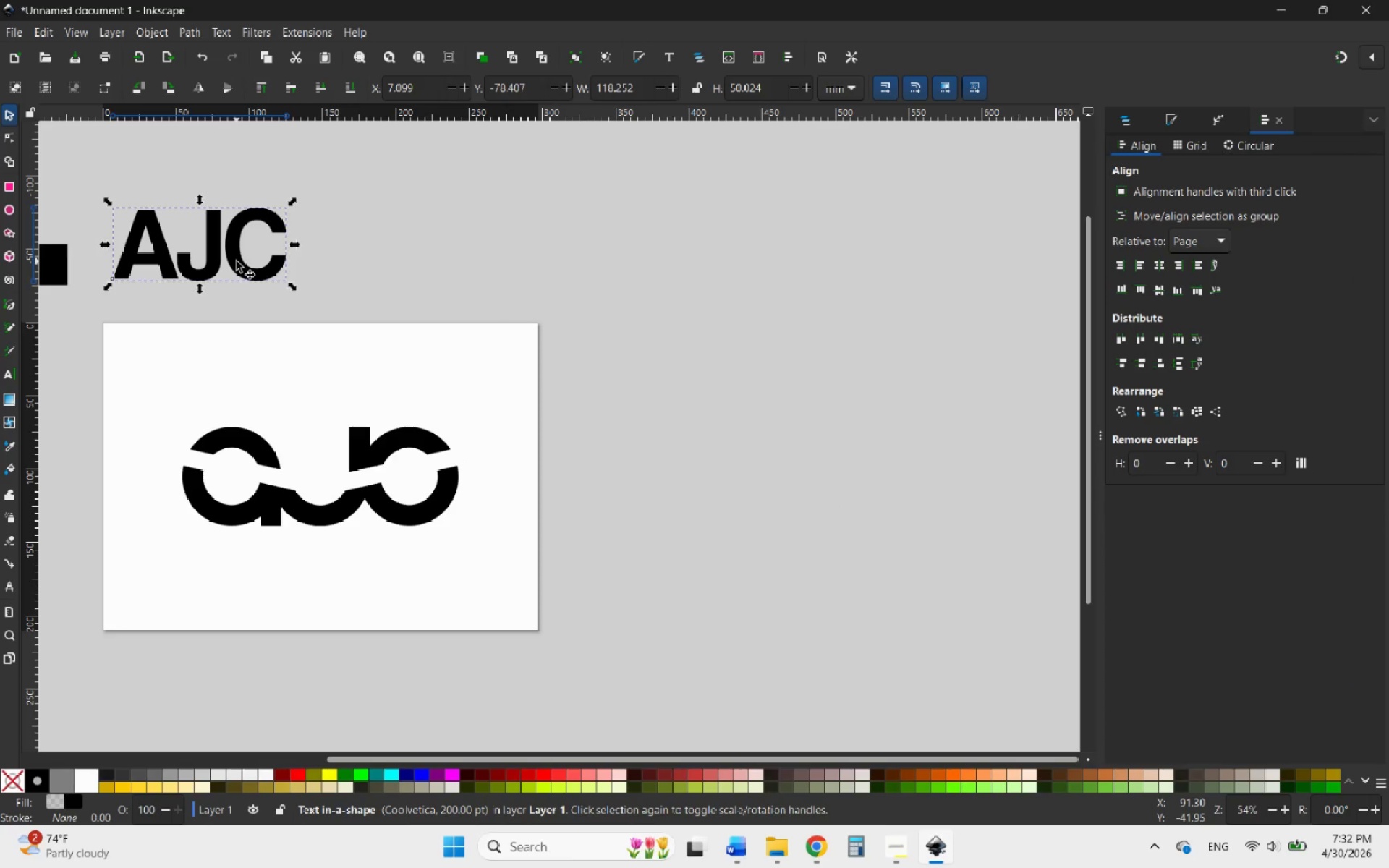 
key(Delete)
 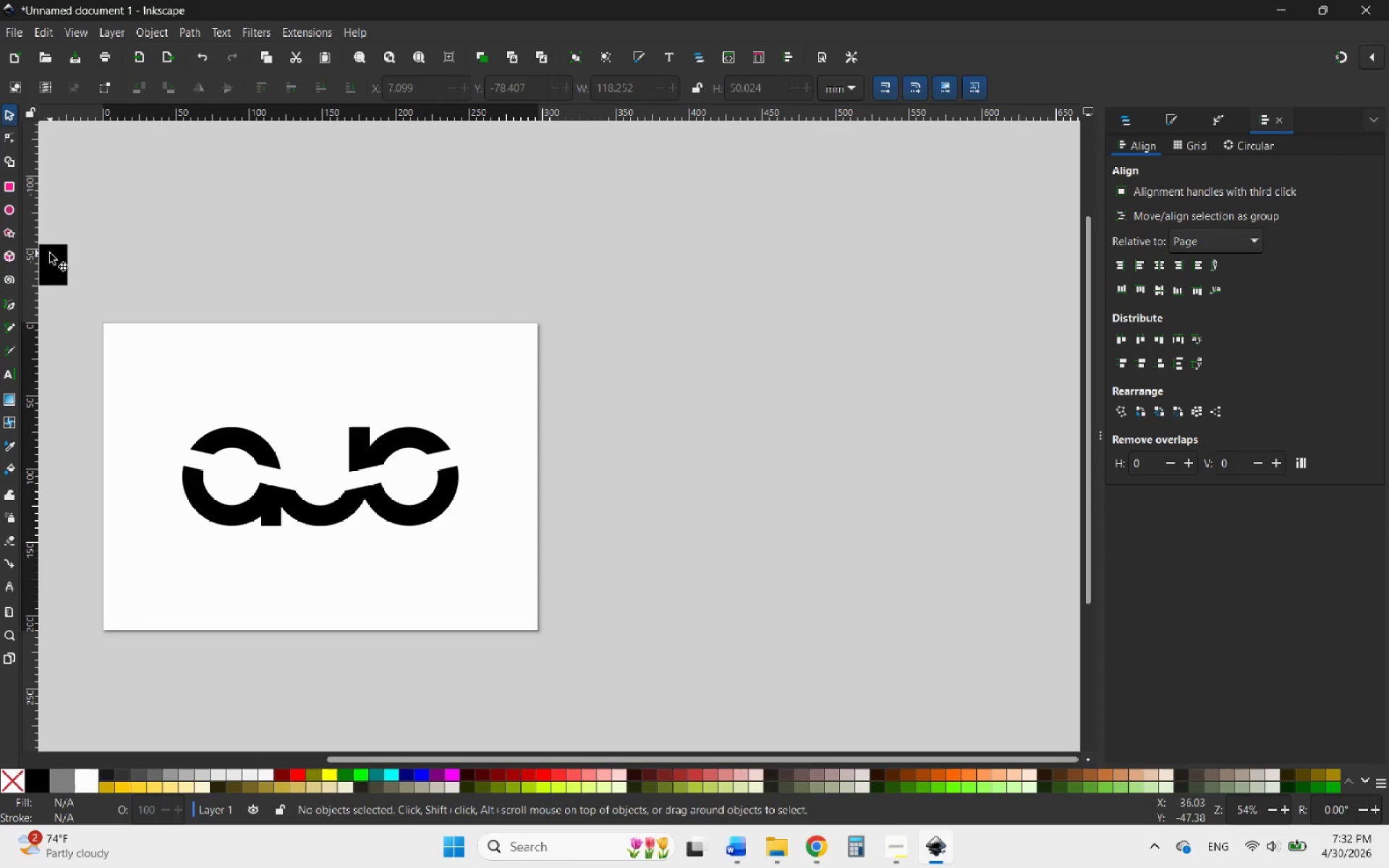 
left_click([50, 253])
 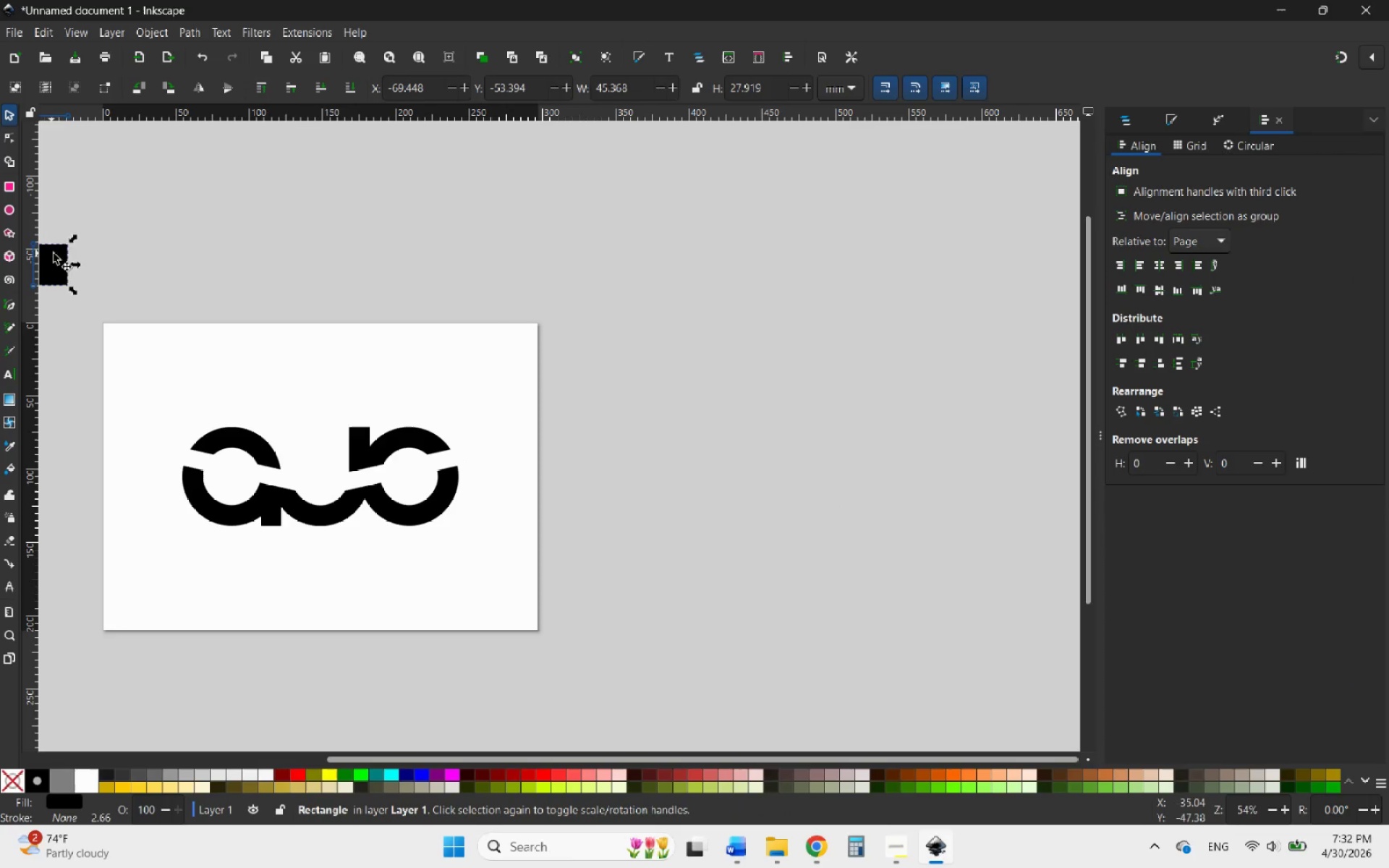 
key(Delete)
 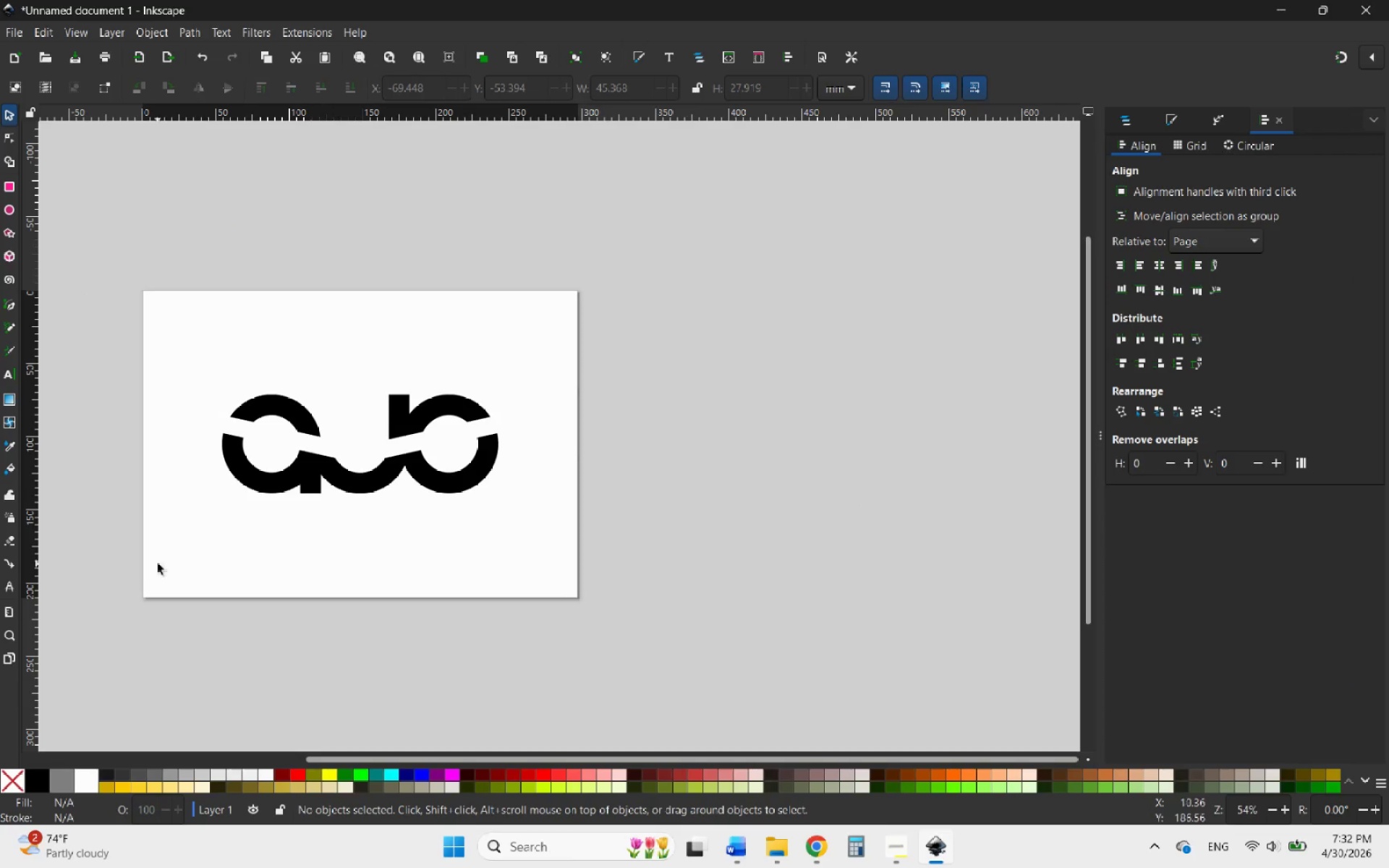 
left_click([4, 658])
 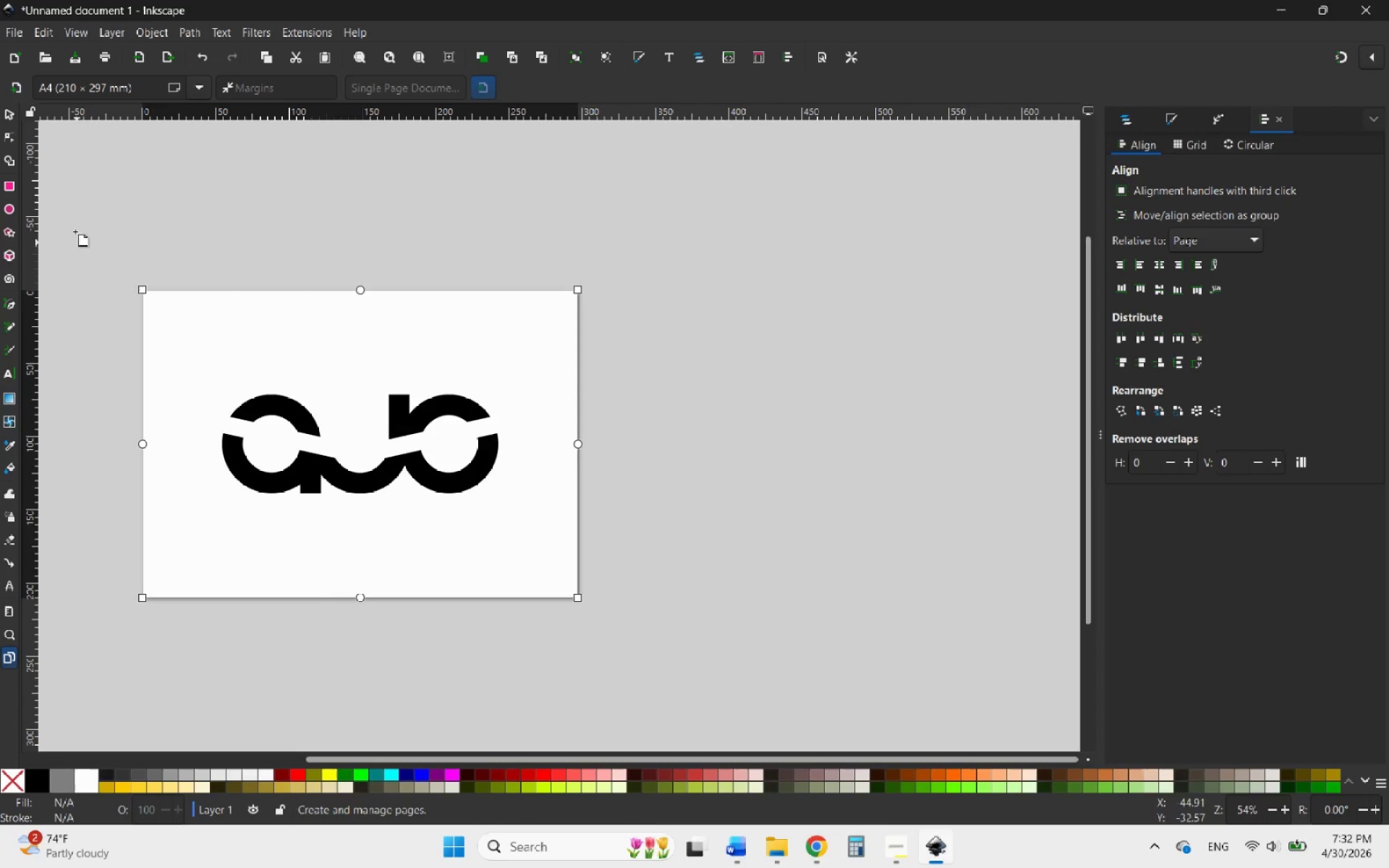 
left_click([13, 85])
 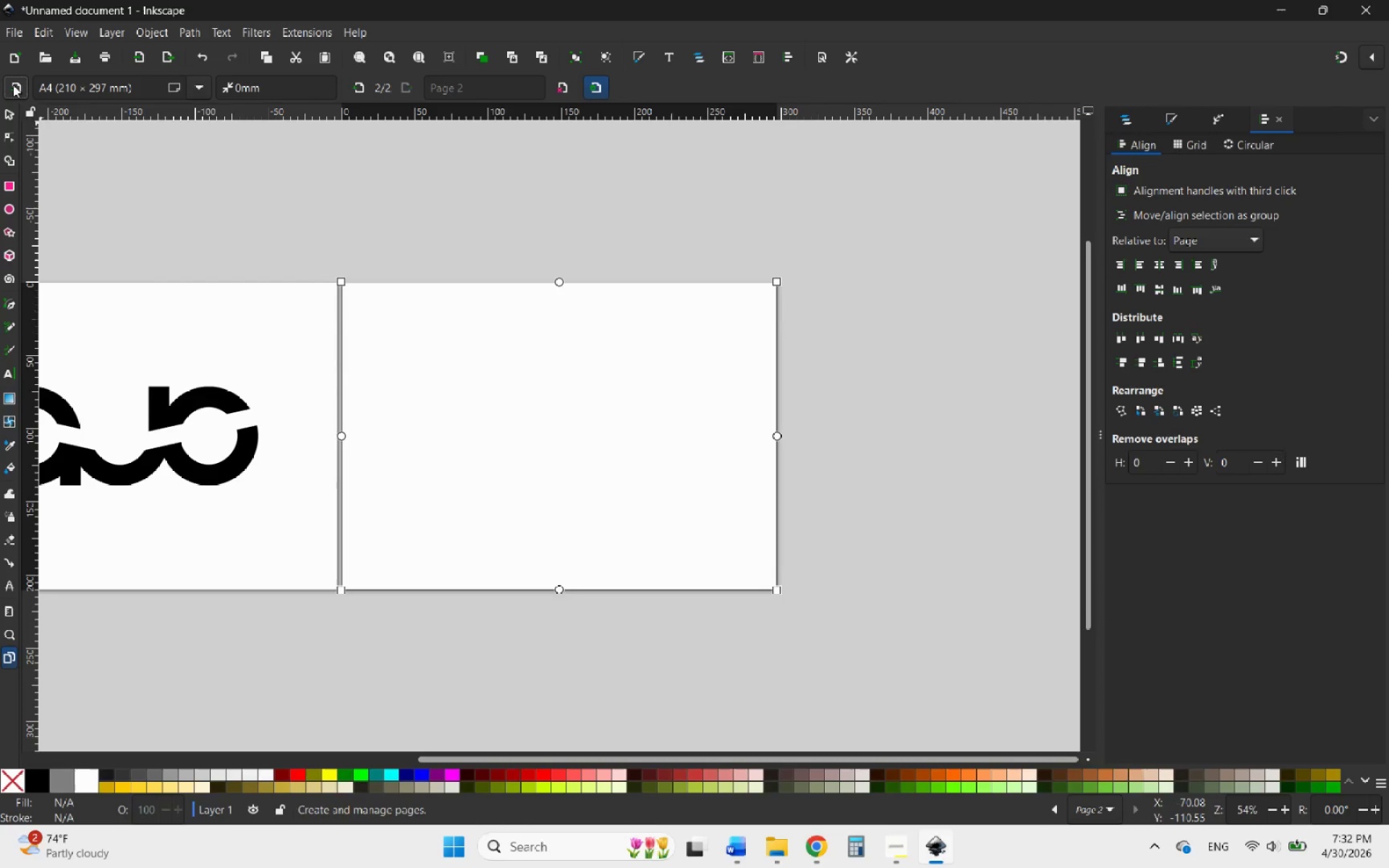 
left_click([13, 85])
 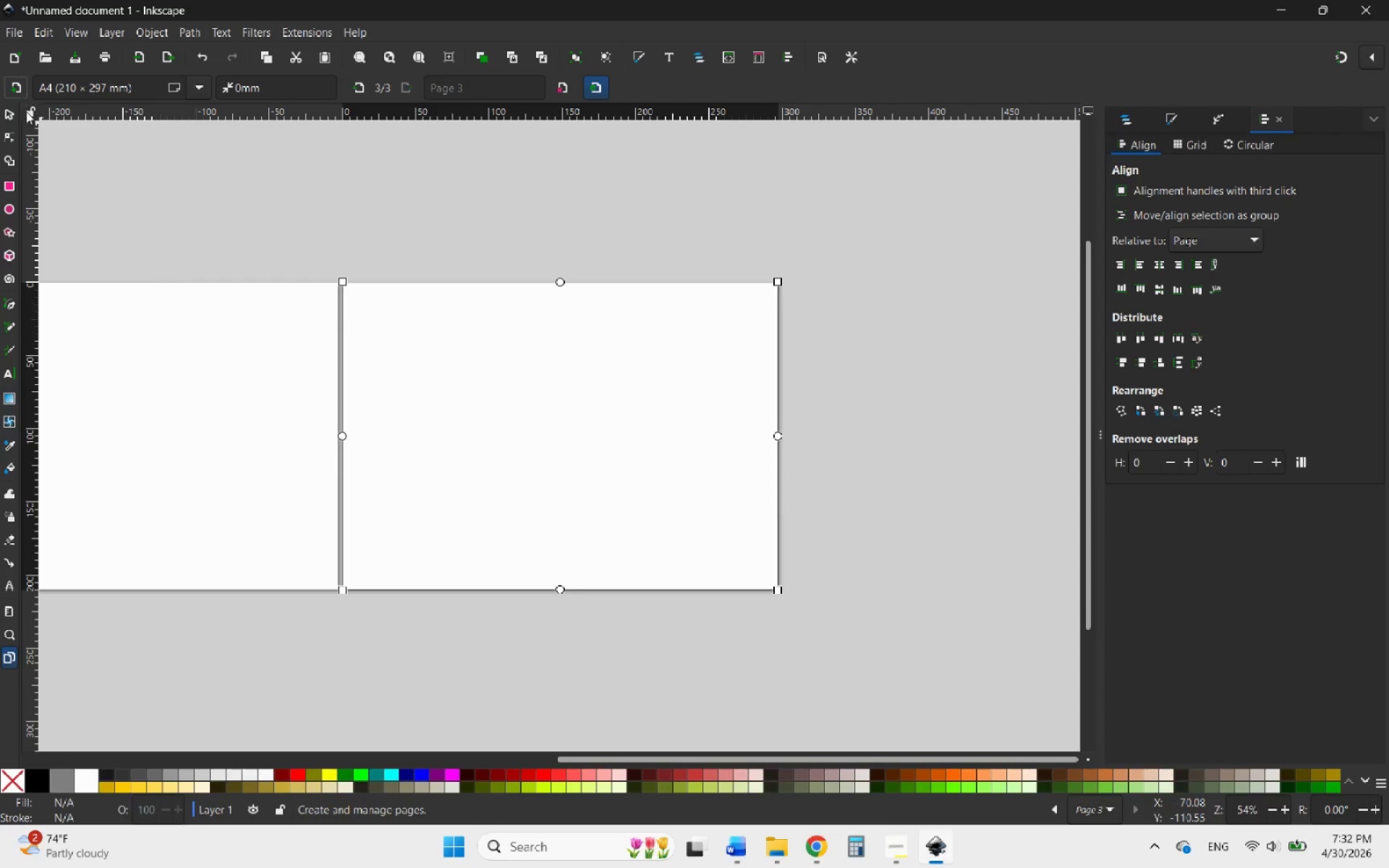 
left_click([9, 118])
 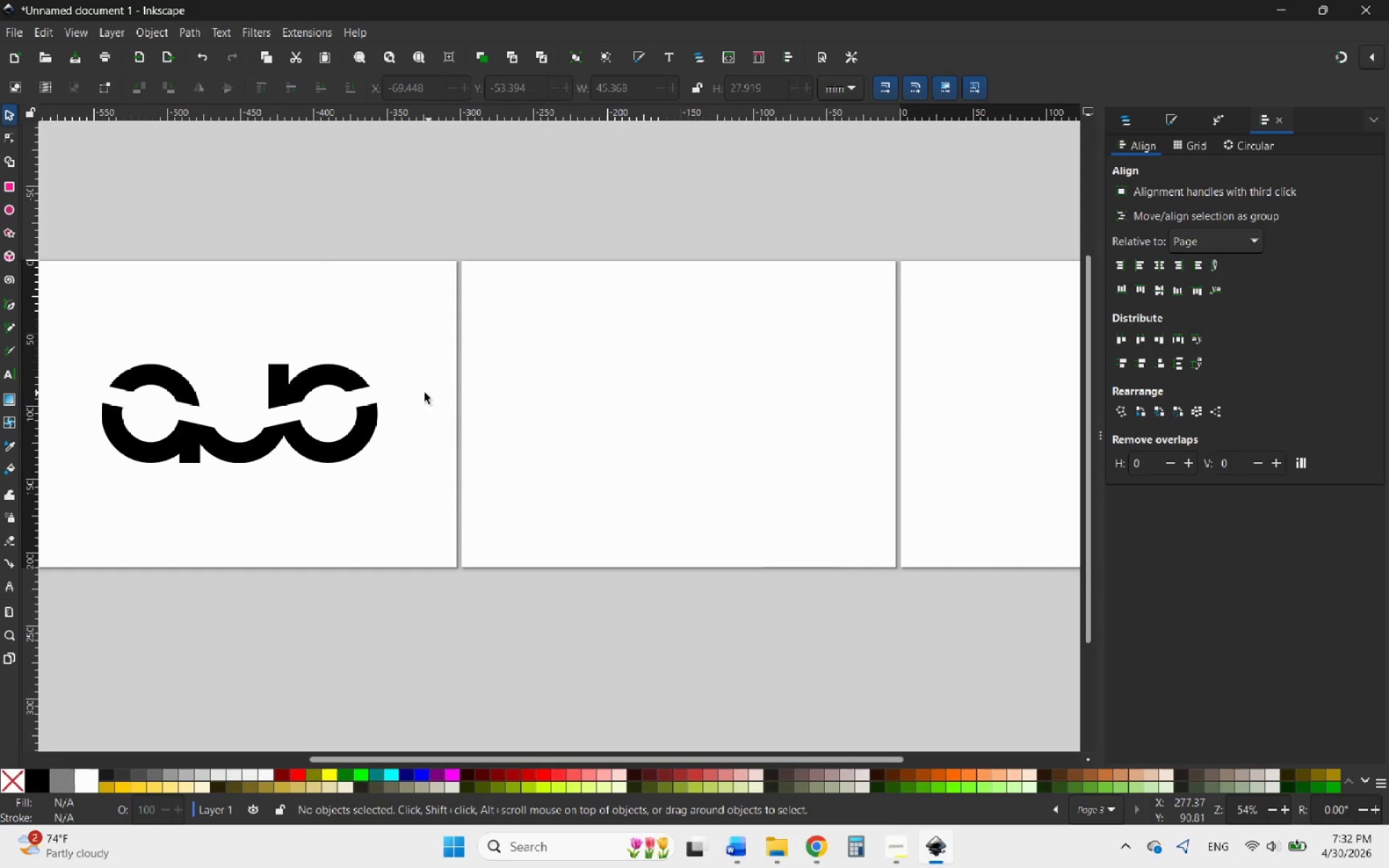 
wait(9.88)
 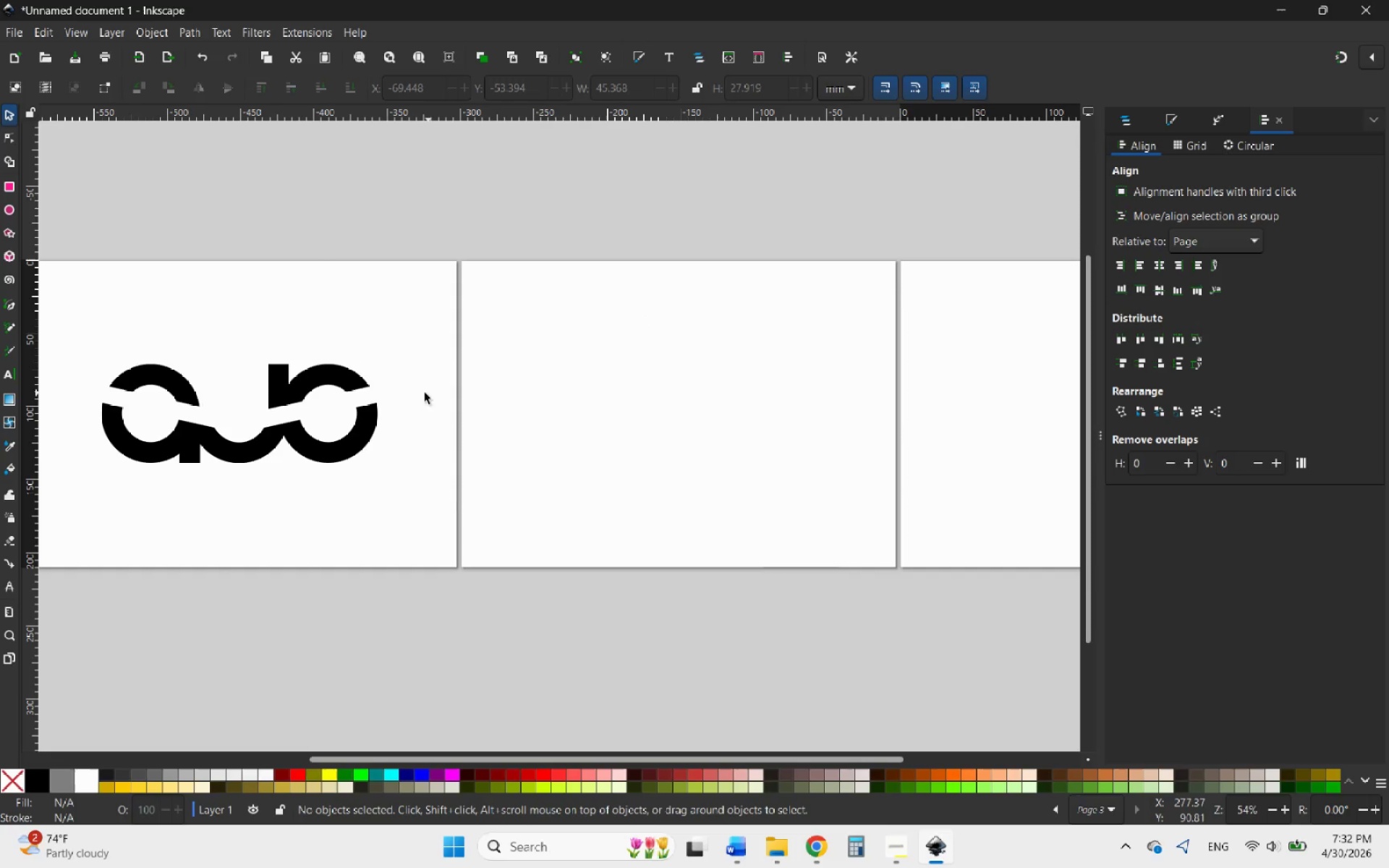 
left_click_drag(start_coordinate=[459, 260], to_coordinate=[896, 571])
 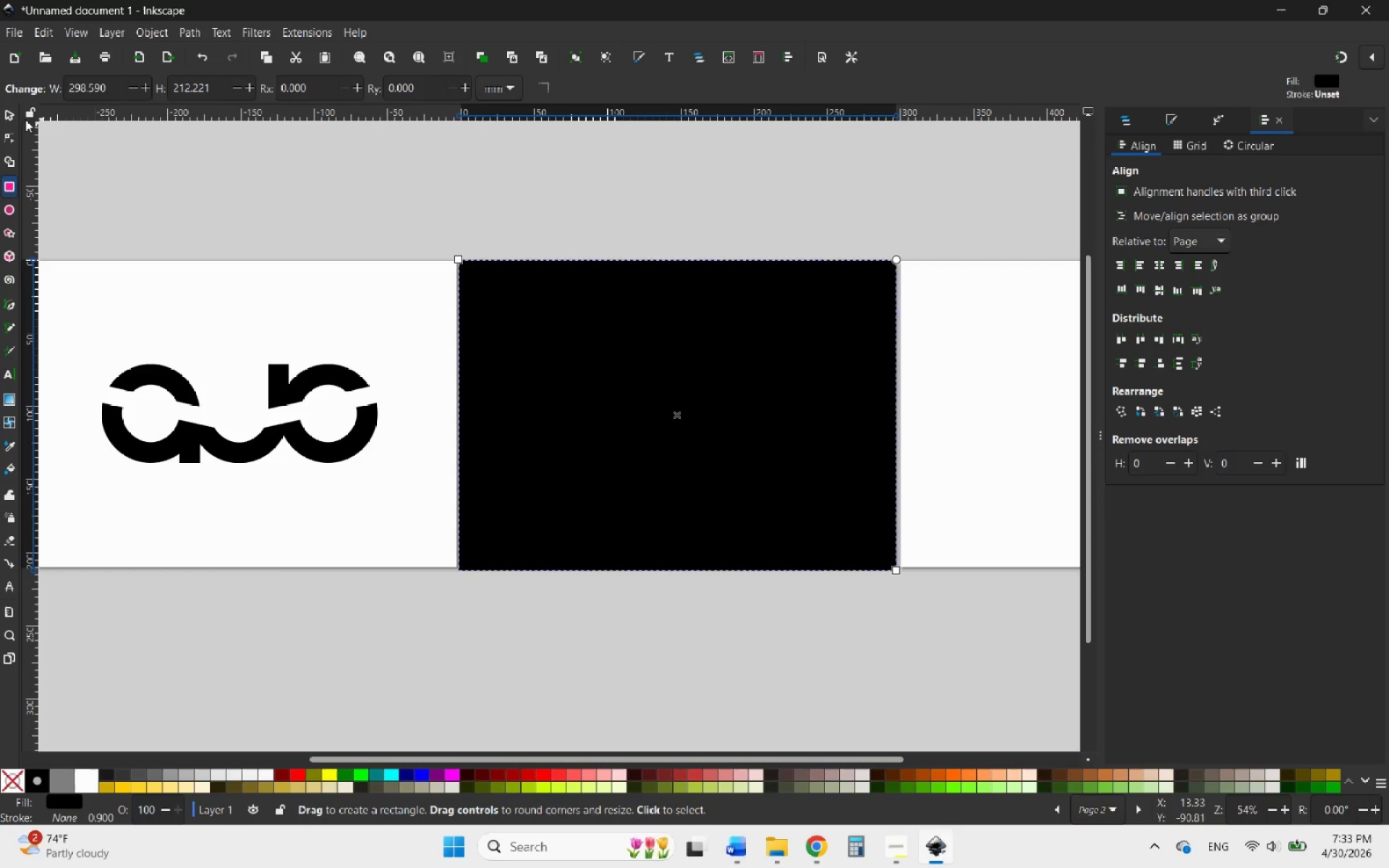 
left_click([5, 116])
 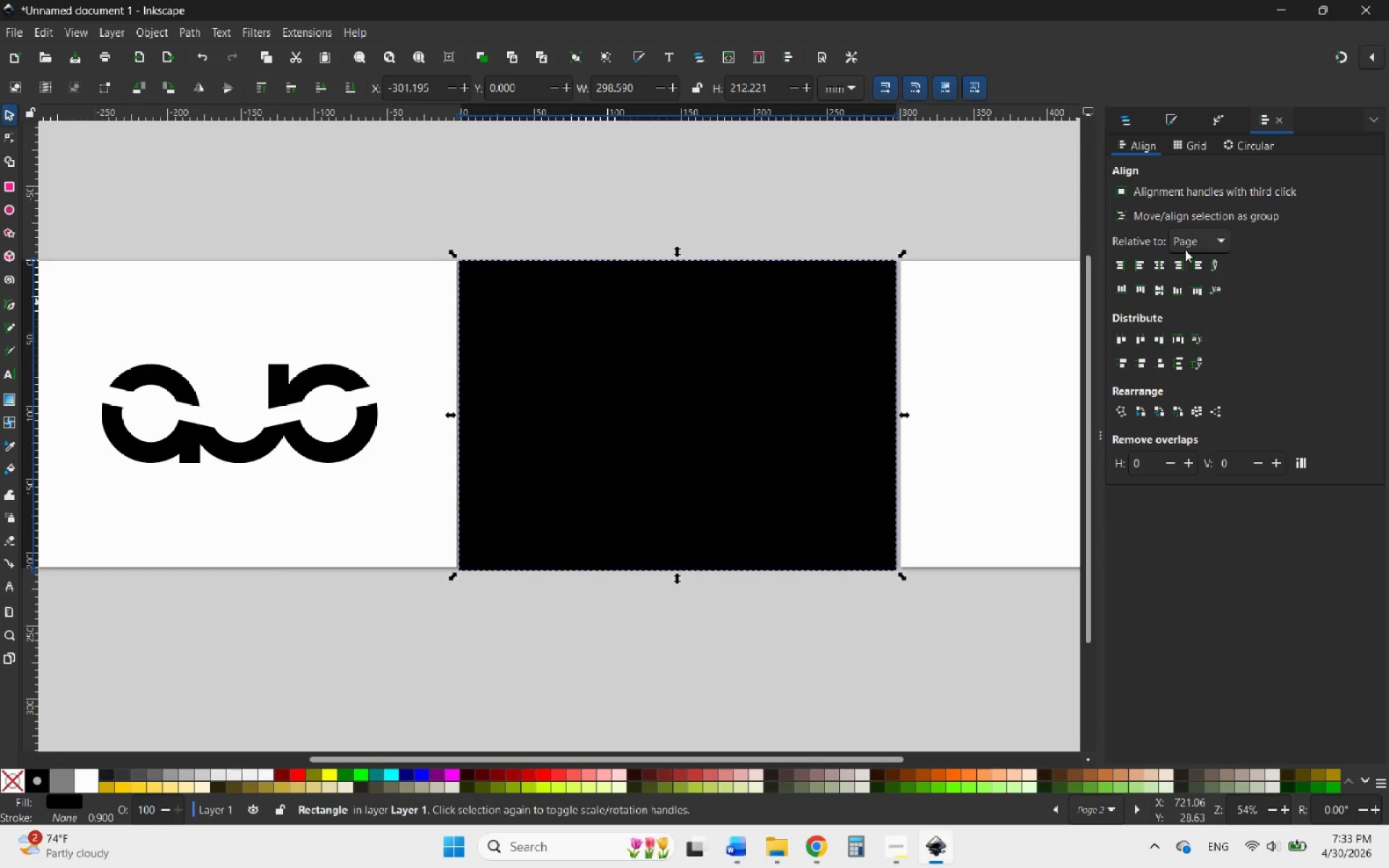 
left_click([1158, 263])
 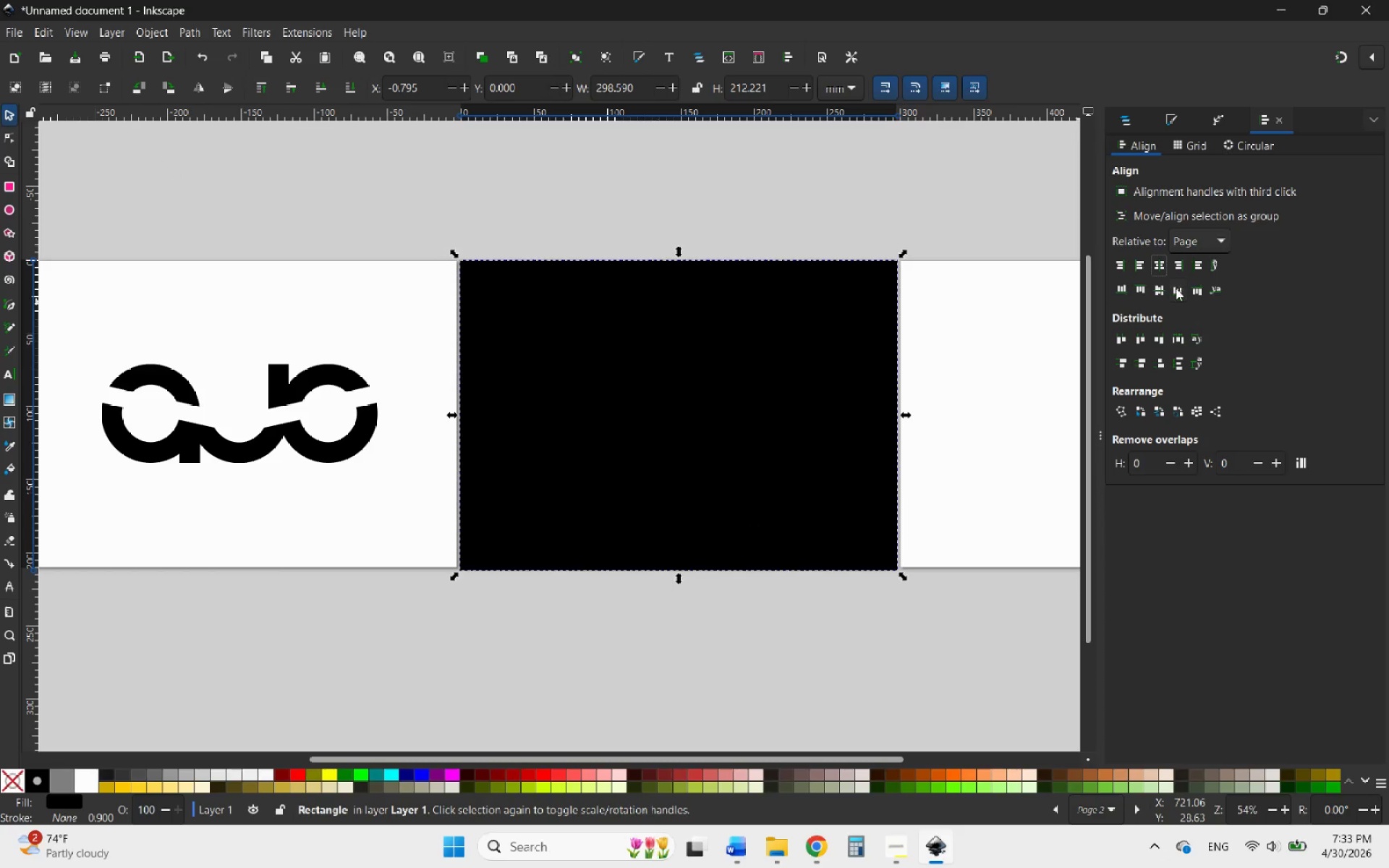 
left_click([1158, 291])
 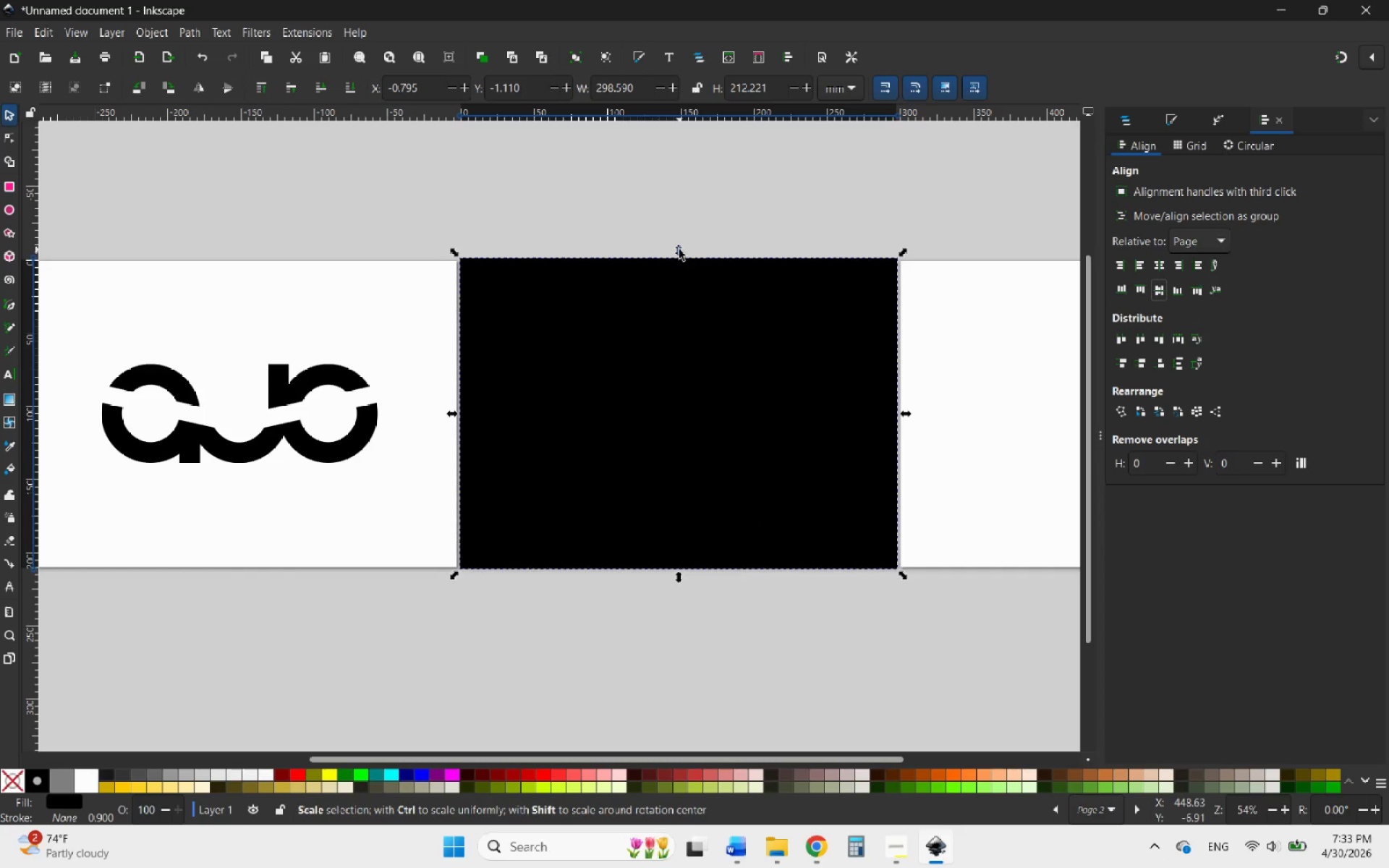 
left_click([555, 239])
 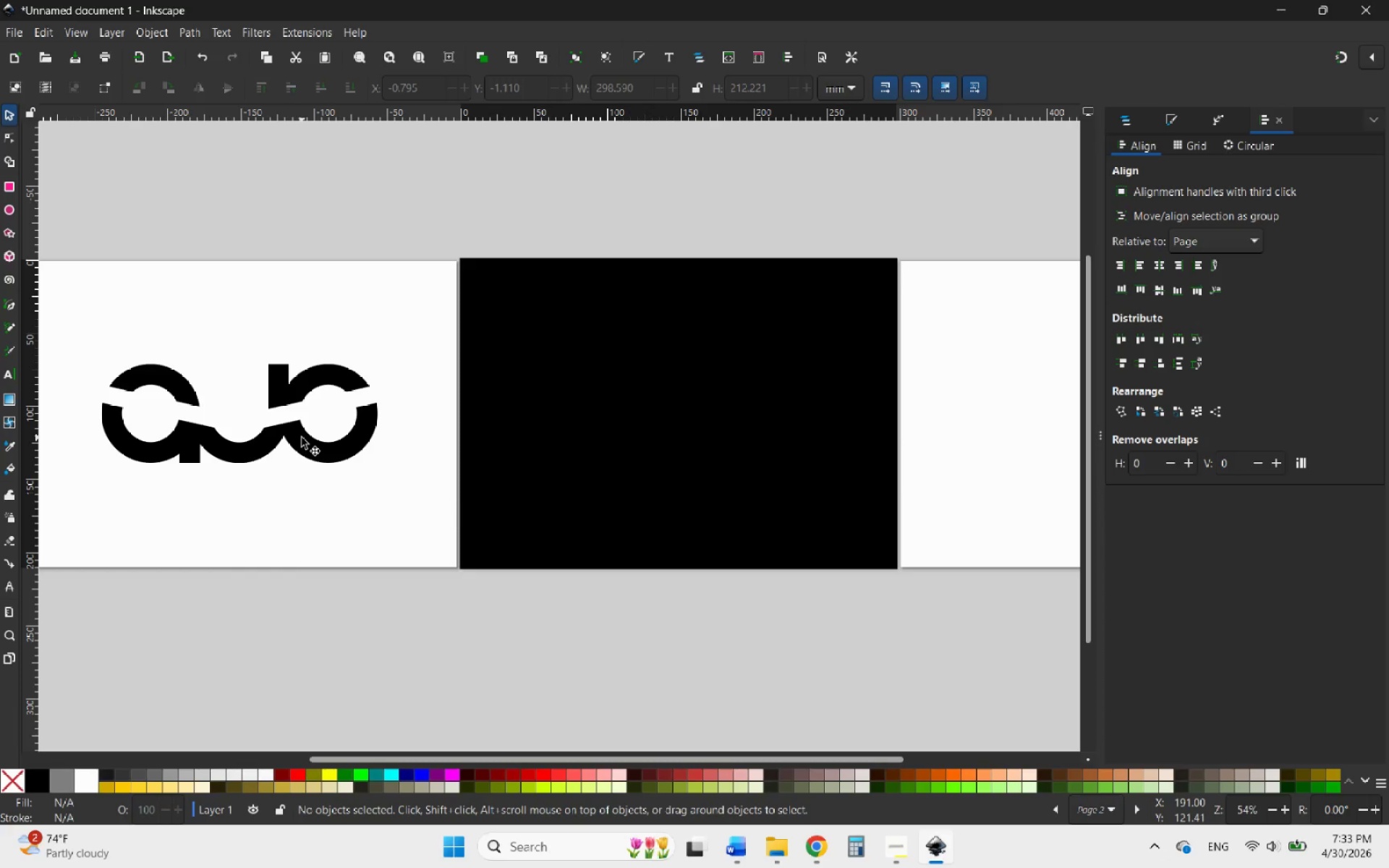 
left_click([302, 438])
 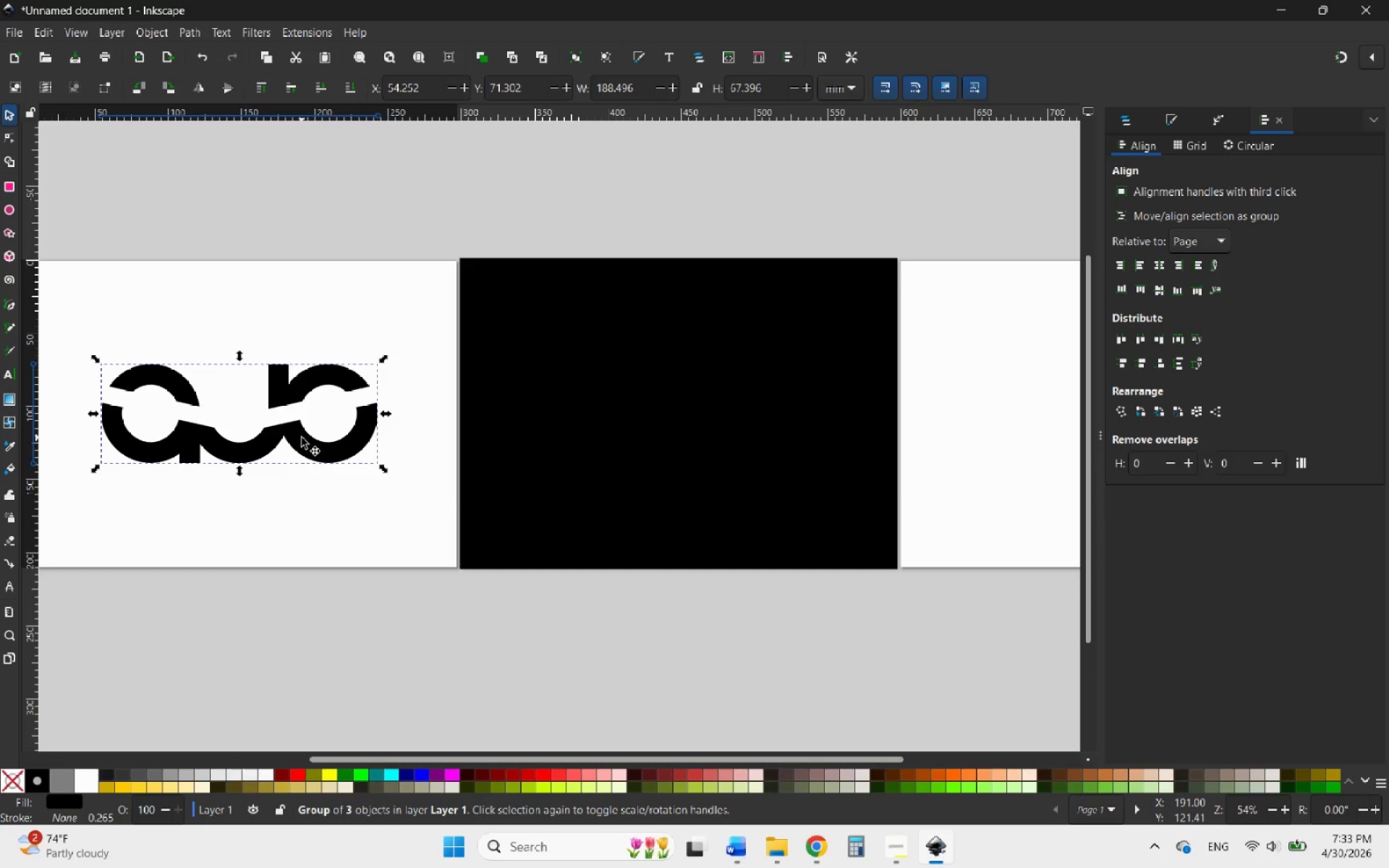 
right_click([302, 438])
 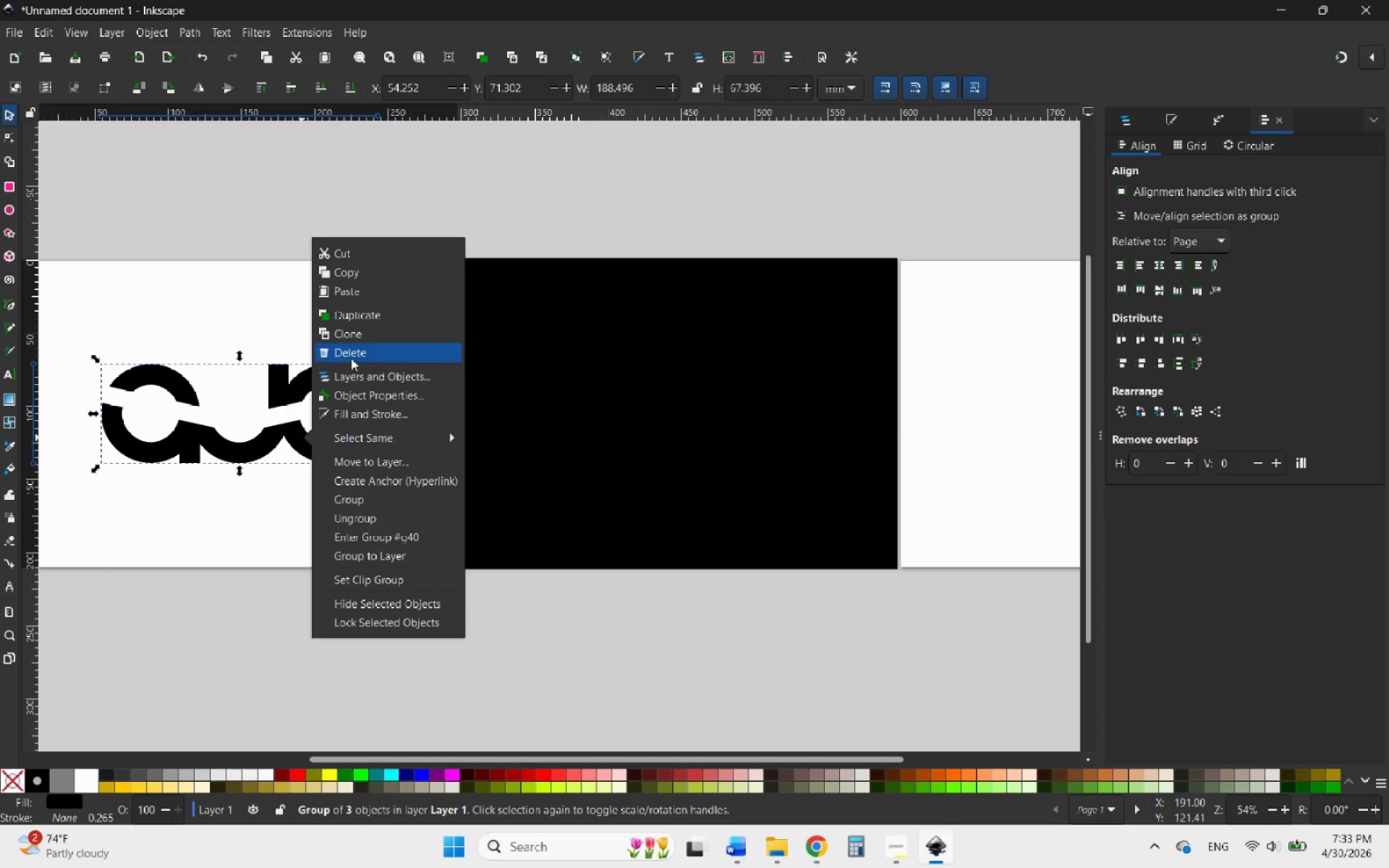 
left_click([354, 313])
 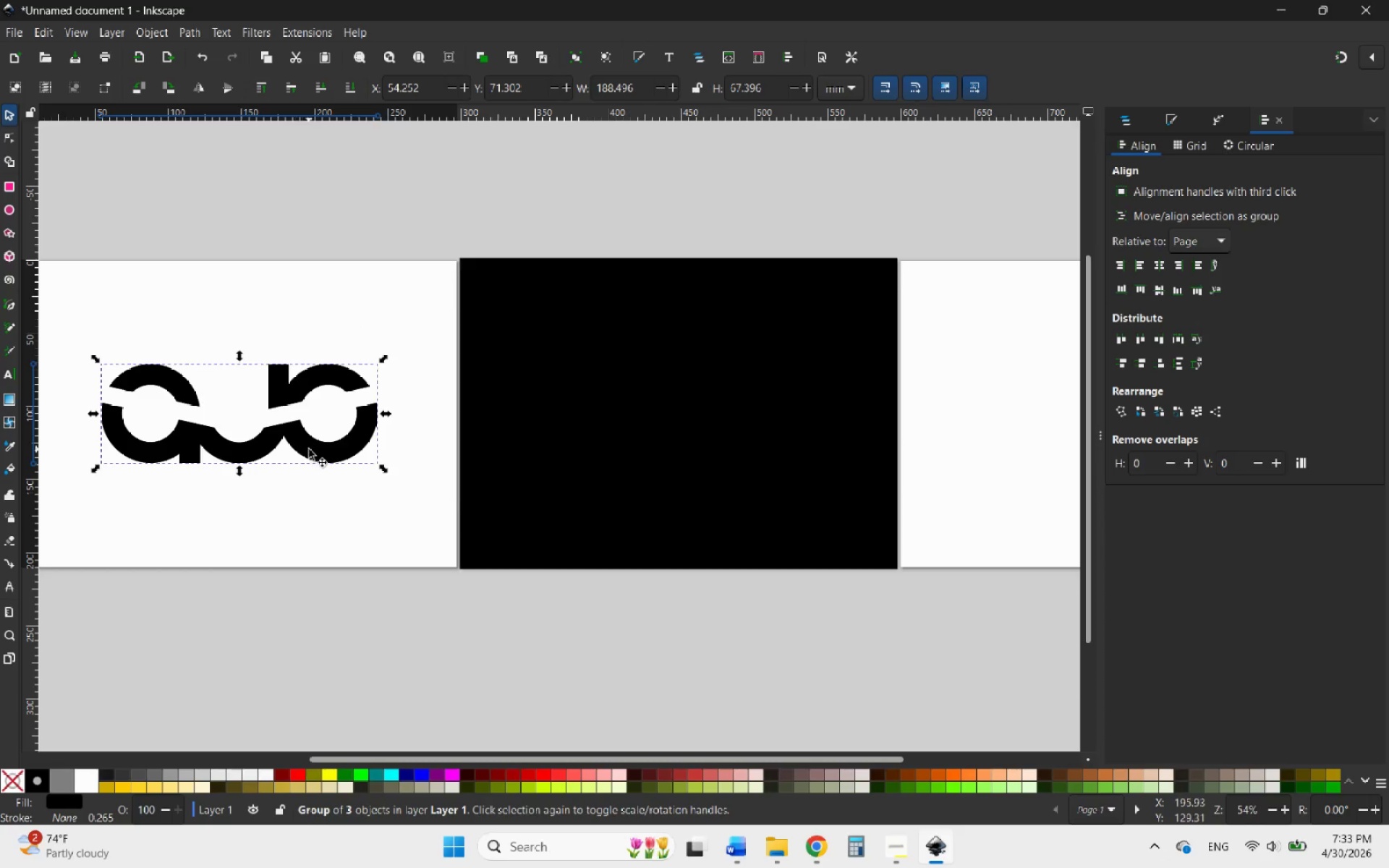 
left_click_drag(start_coordinate=[310, 449], to_coordinate=[365, 524])
 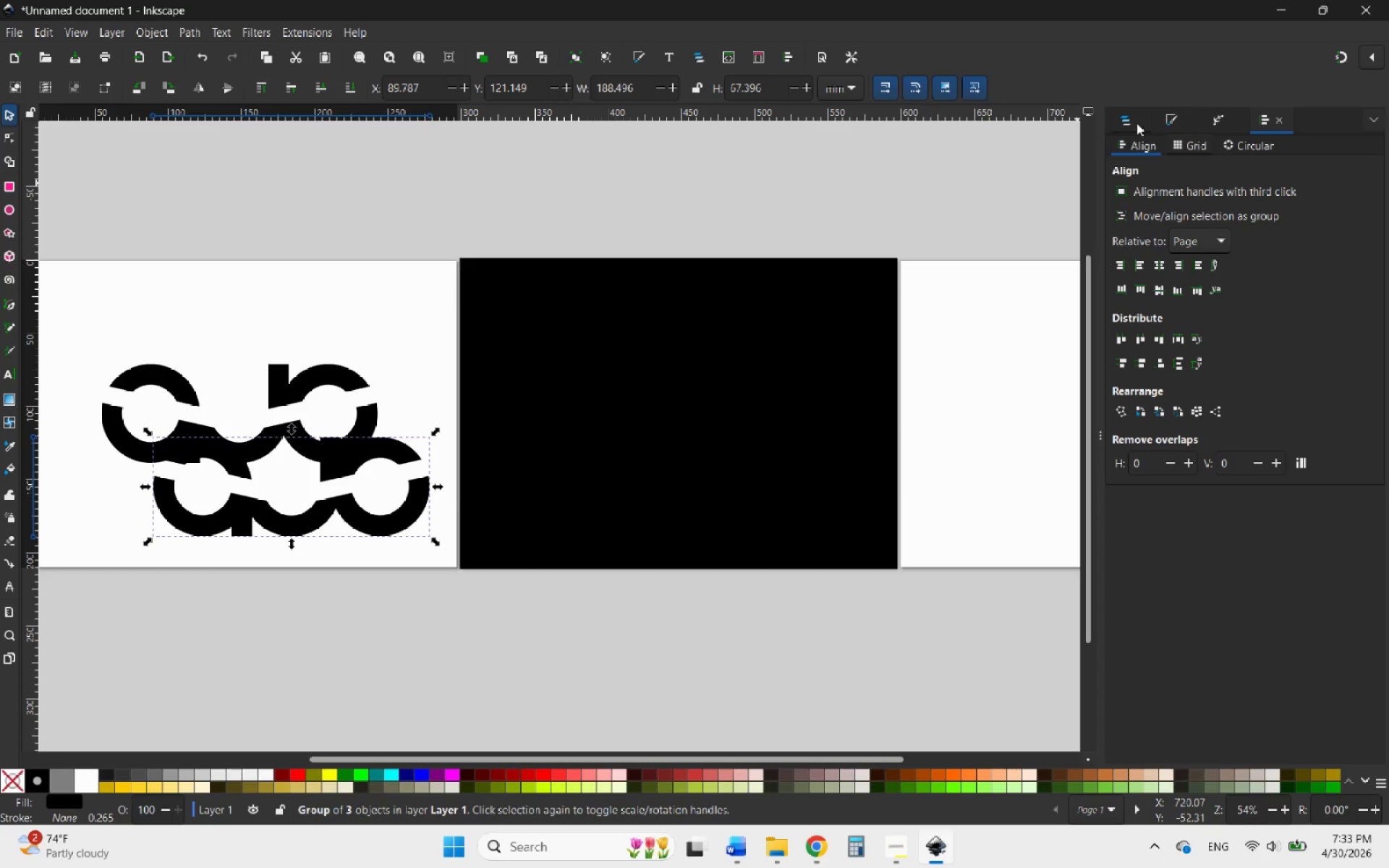 
left_click([1176, 123])
 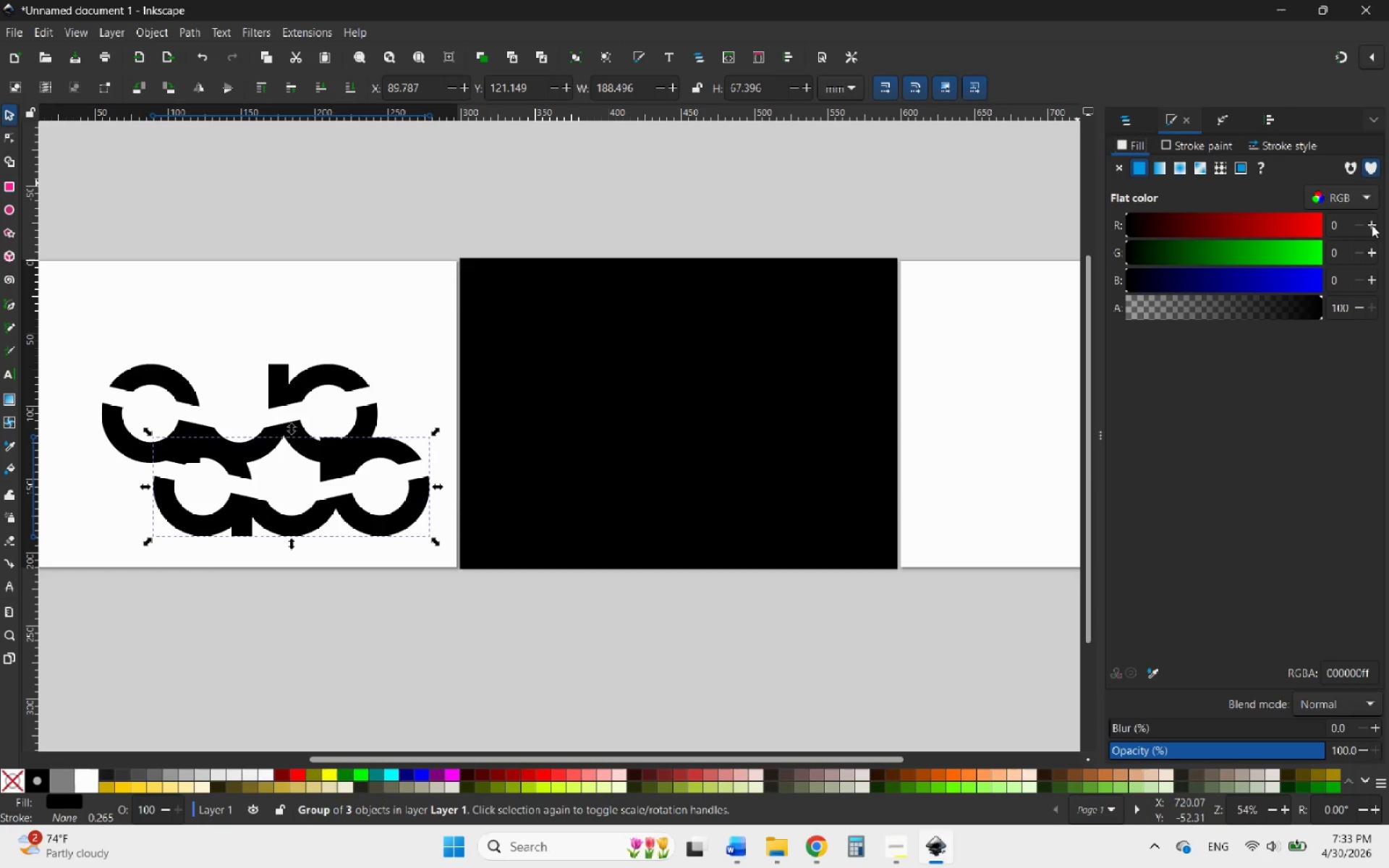 
left_click([1370, 196])
 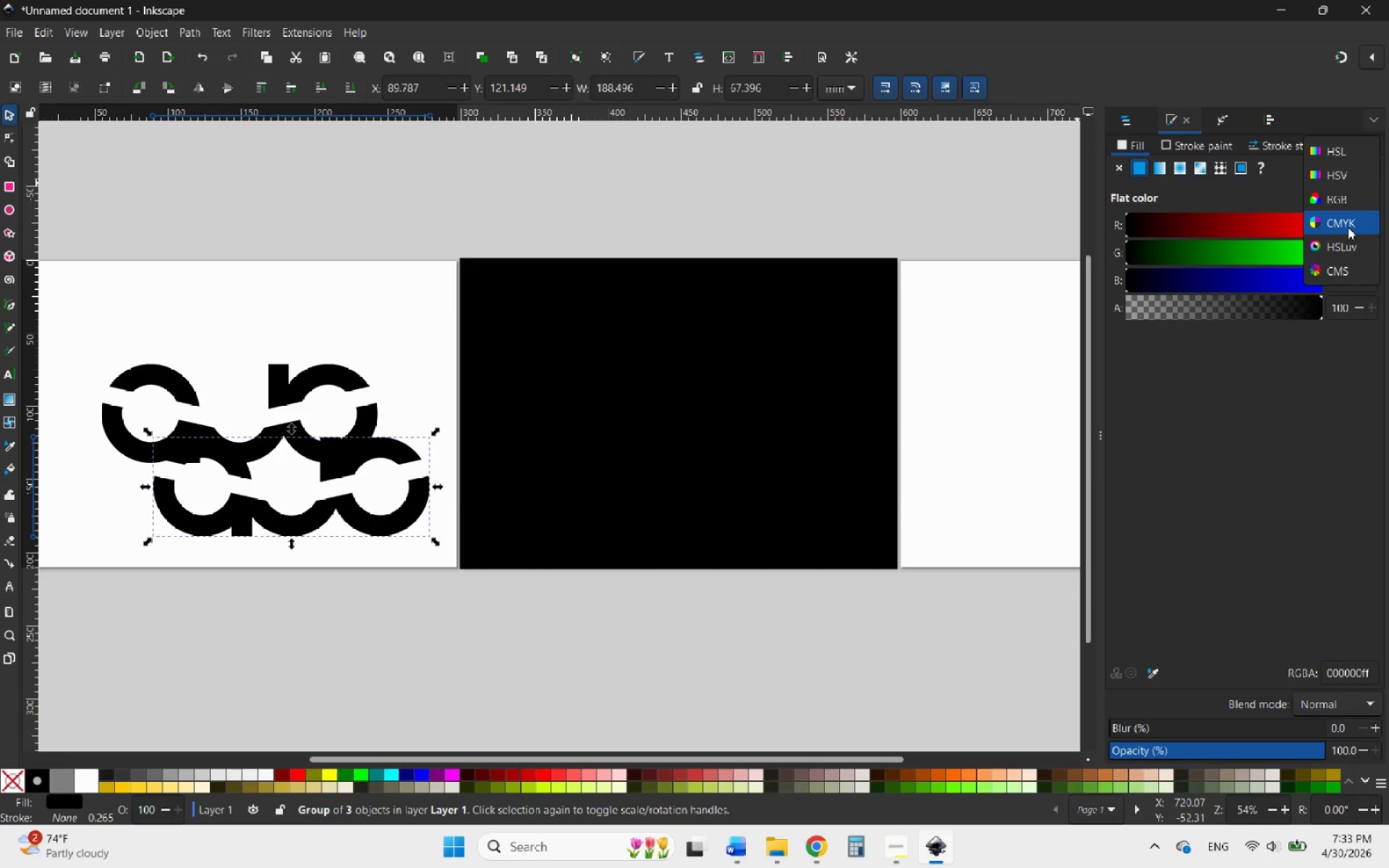 
left_click([1342, 222])
 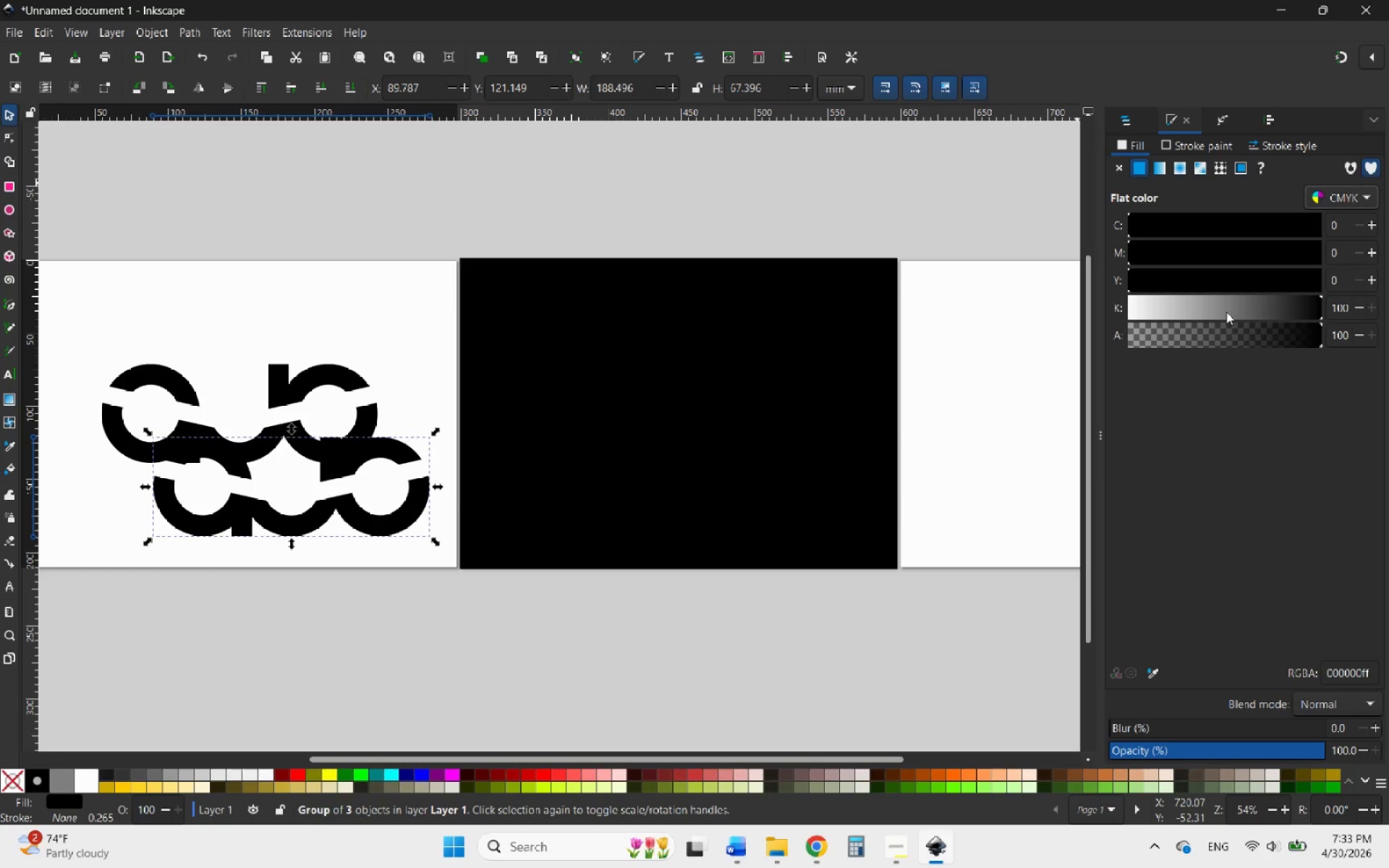 
left_click_drag(start_coordinate=[1205, 314], to_coordinate=[1116, 324])
 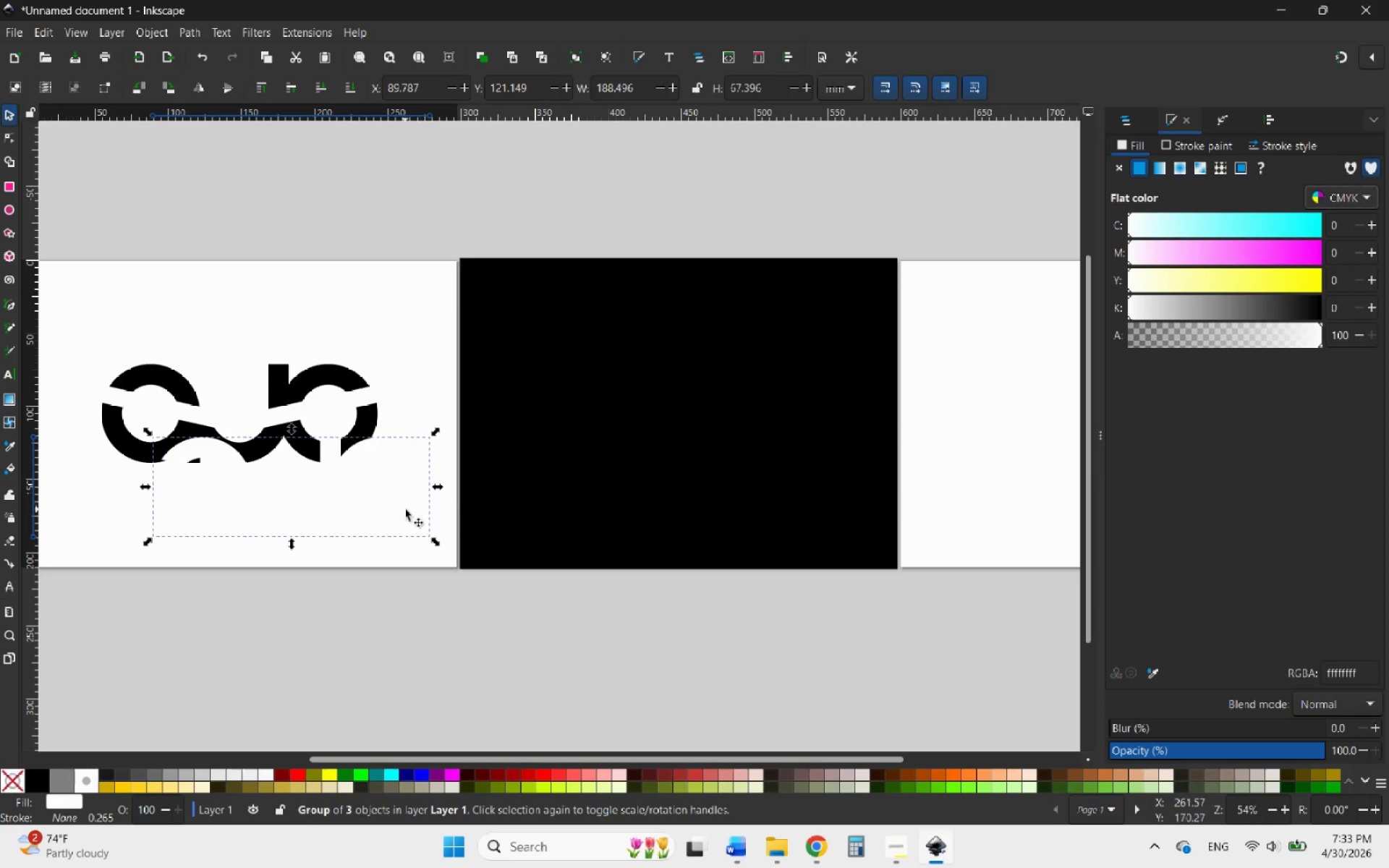 
left_click_drag(start_coordinate=[399, 510], to_coordinate=[768, 433])
 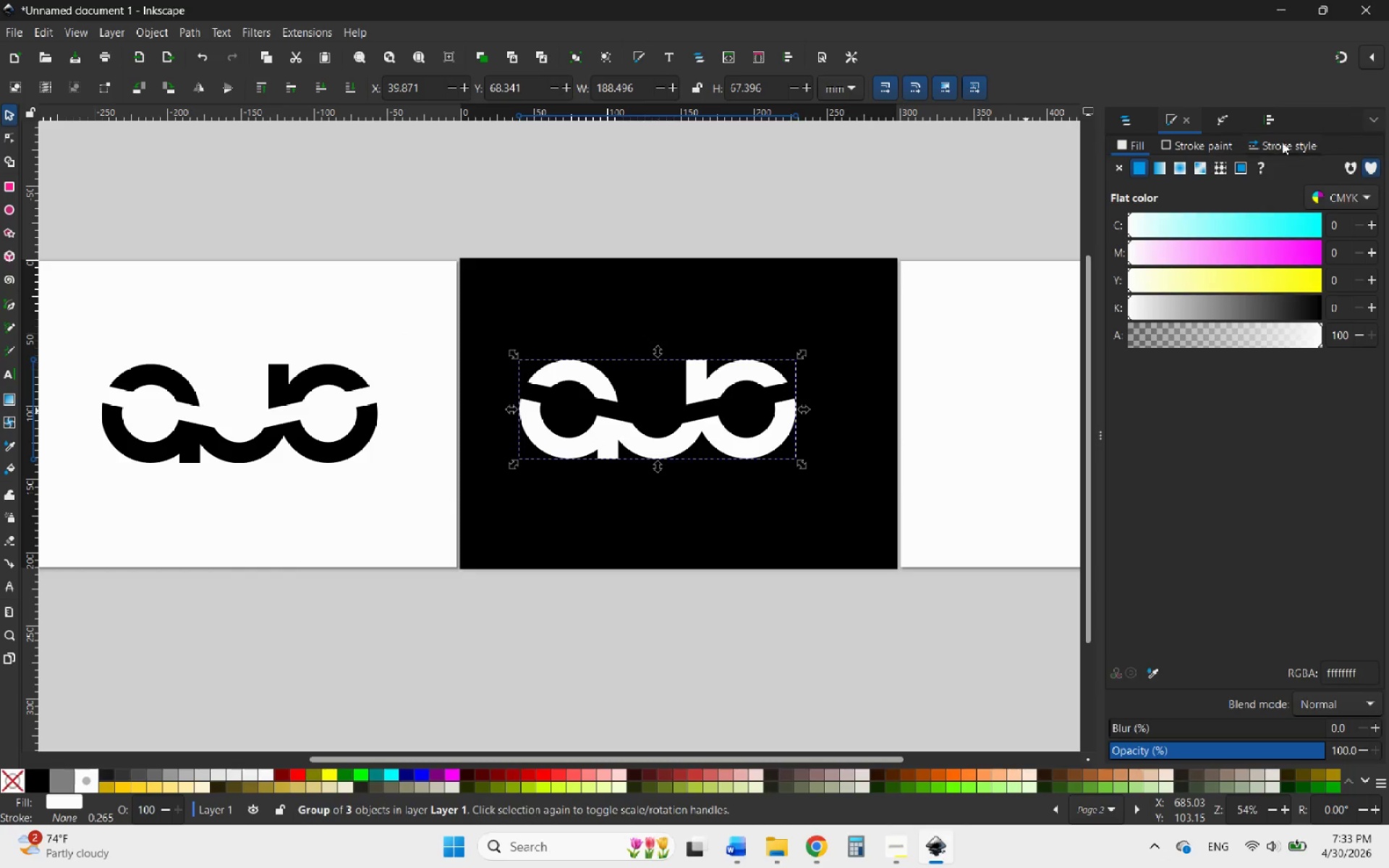 
left_click([1270, 121])
 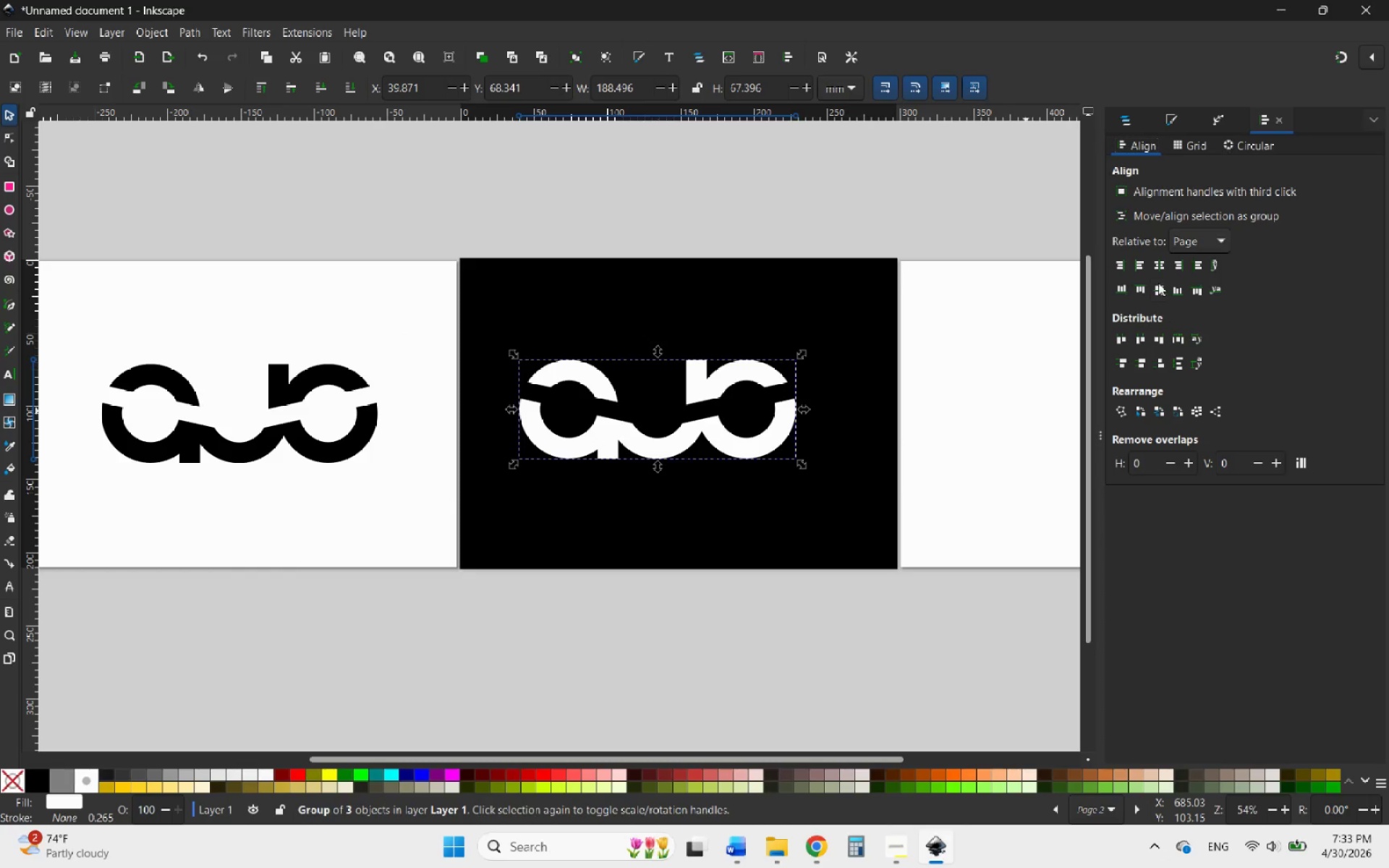 
left_click([1156, 264])
 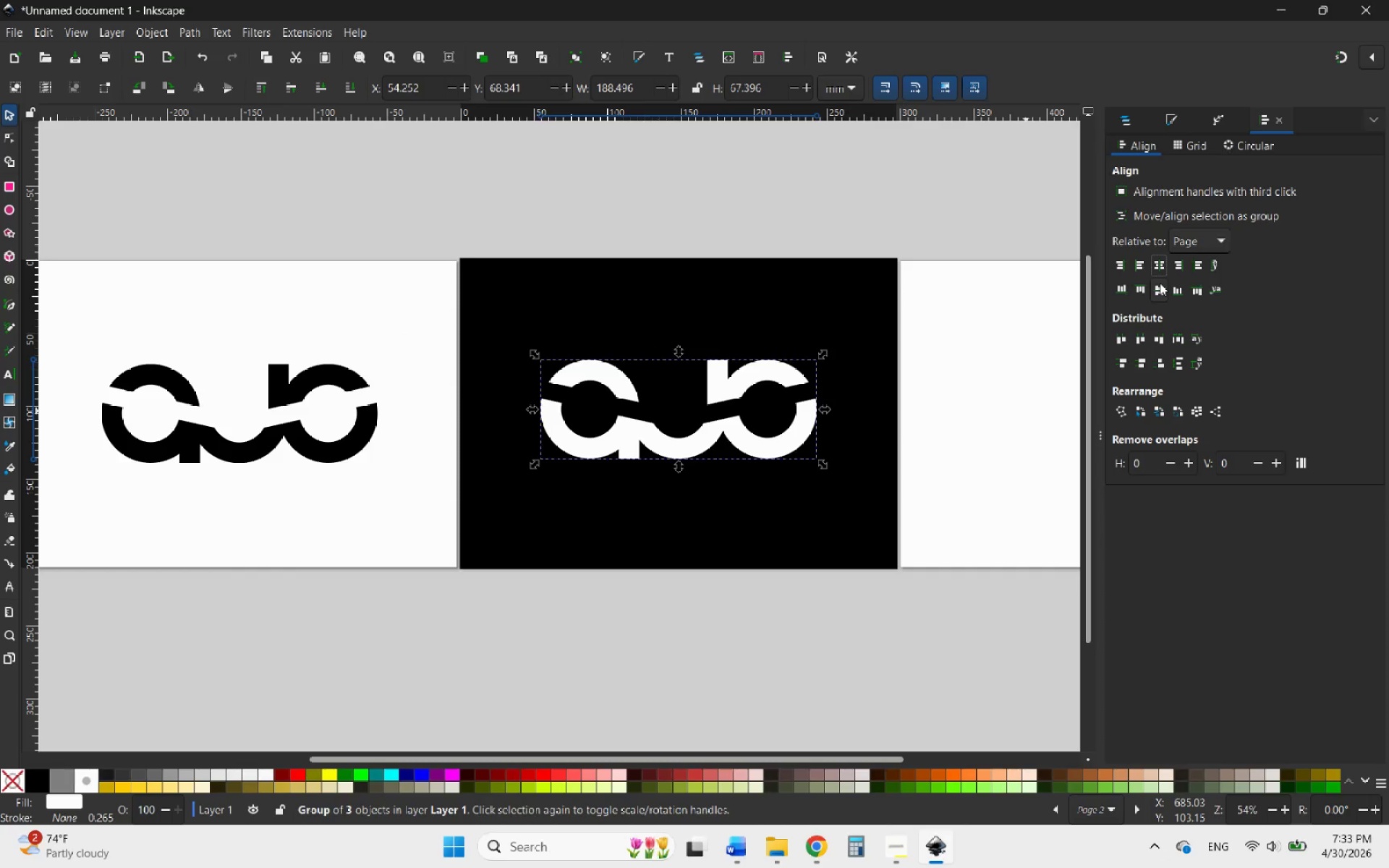 
left_click([1159, 286])
 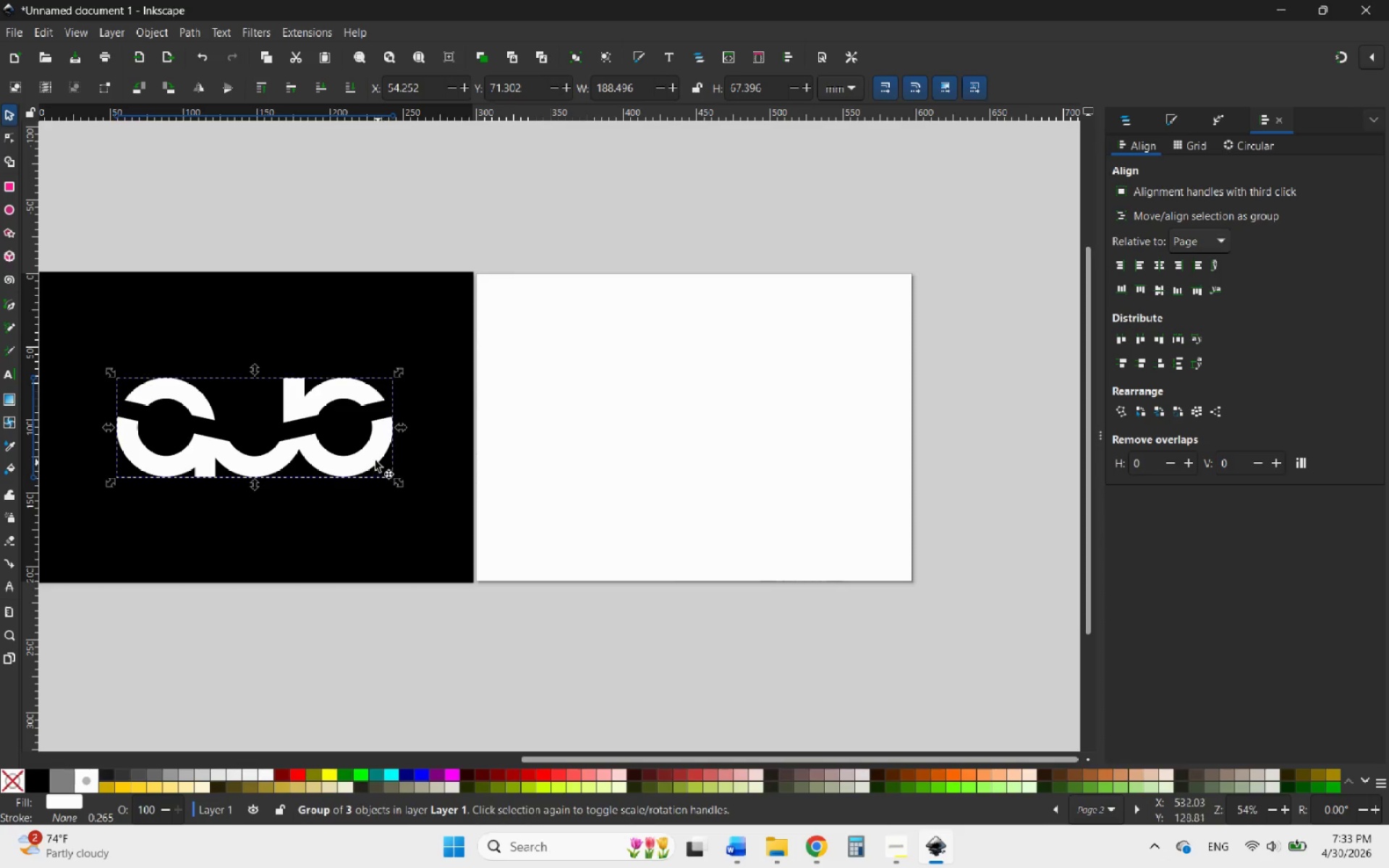 
right_click([375, 461])
 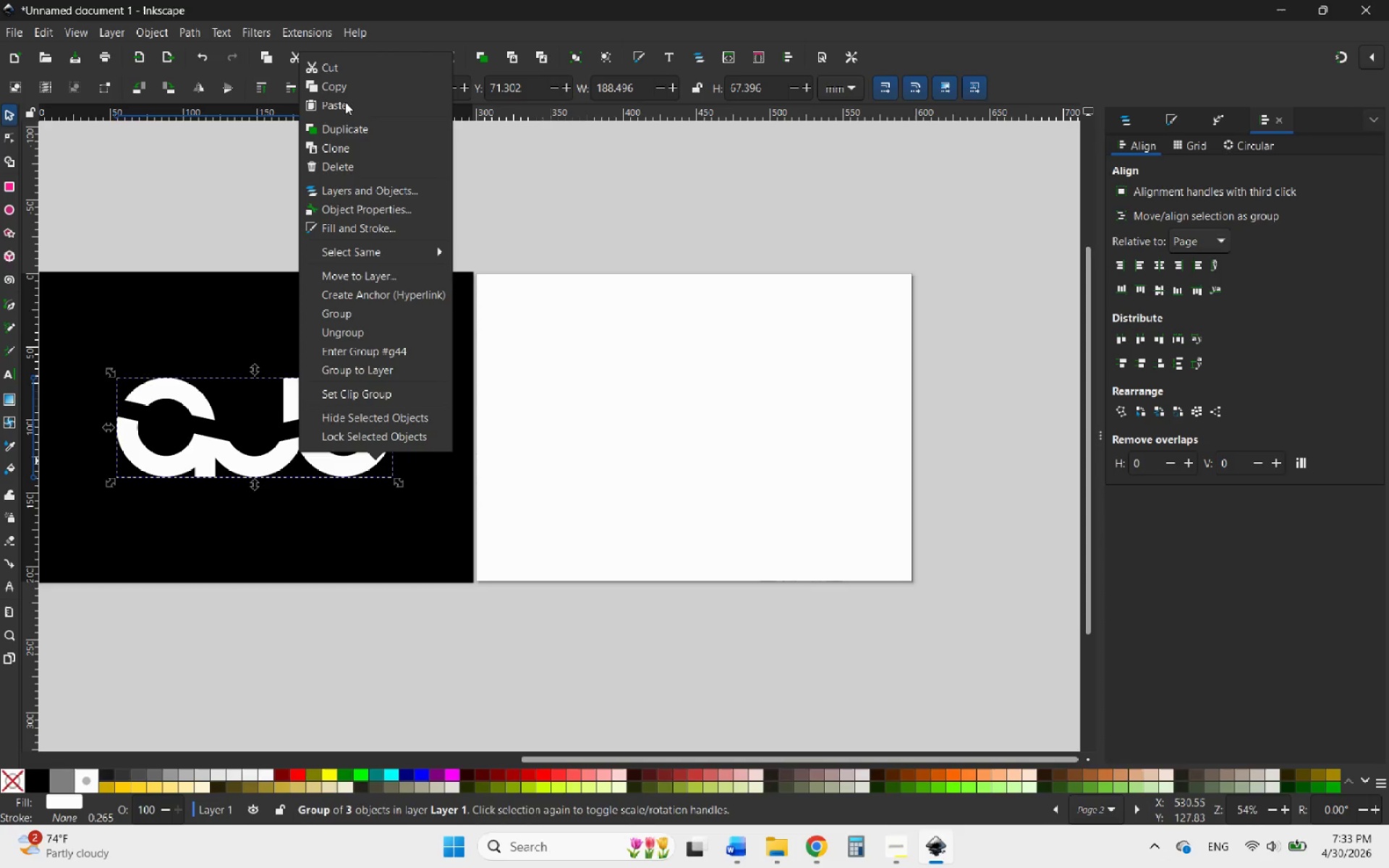 
left_click([351, 127])
 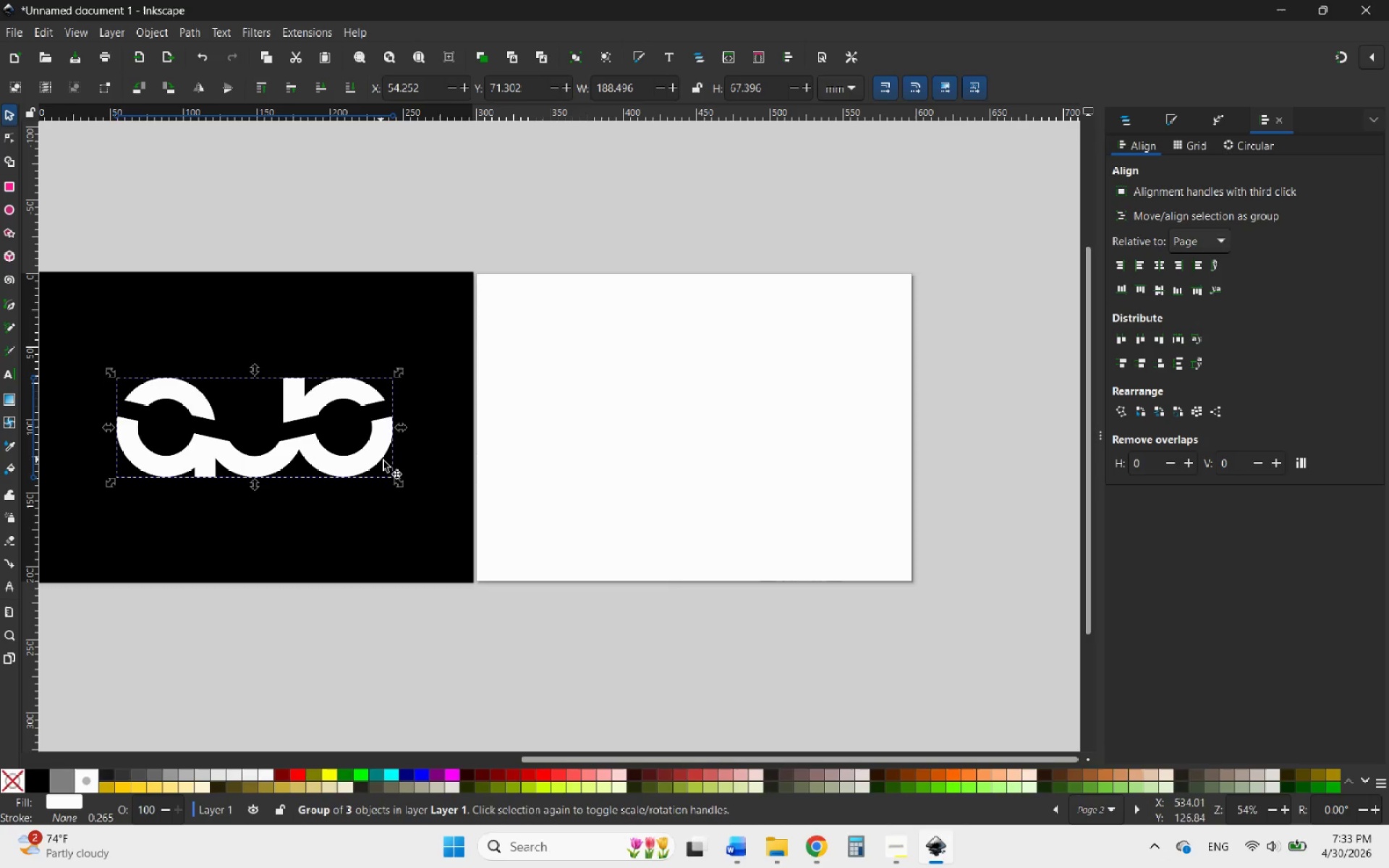 
left_click_drag(start_coordinate=[370, 461], to_coordinate=[805, 485])
 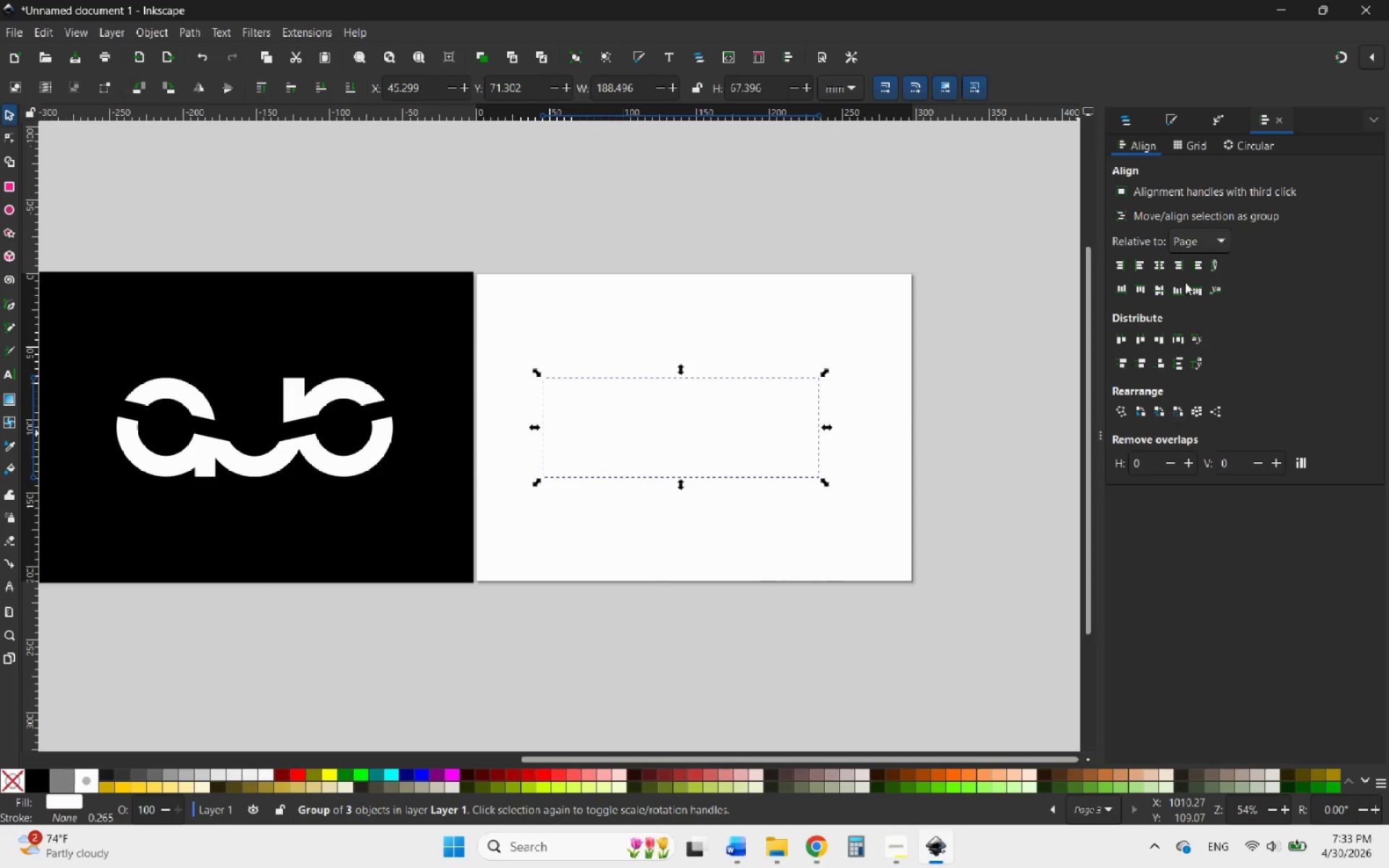 
hold_key(key=ControlLeft, duration=2.42)
 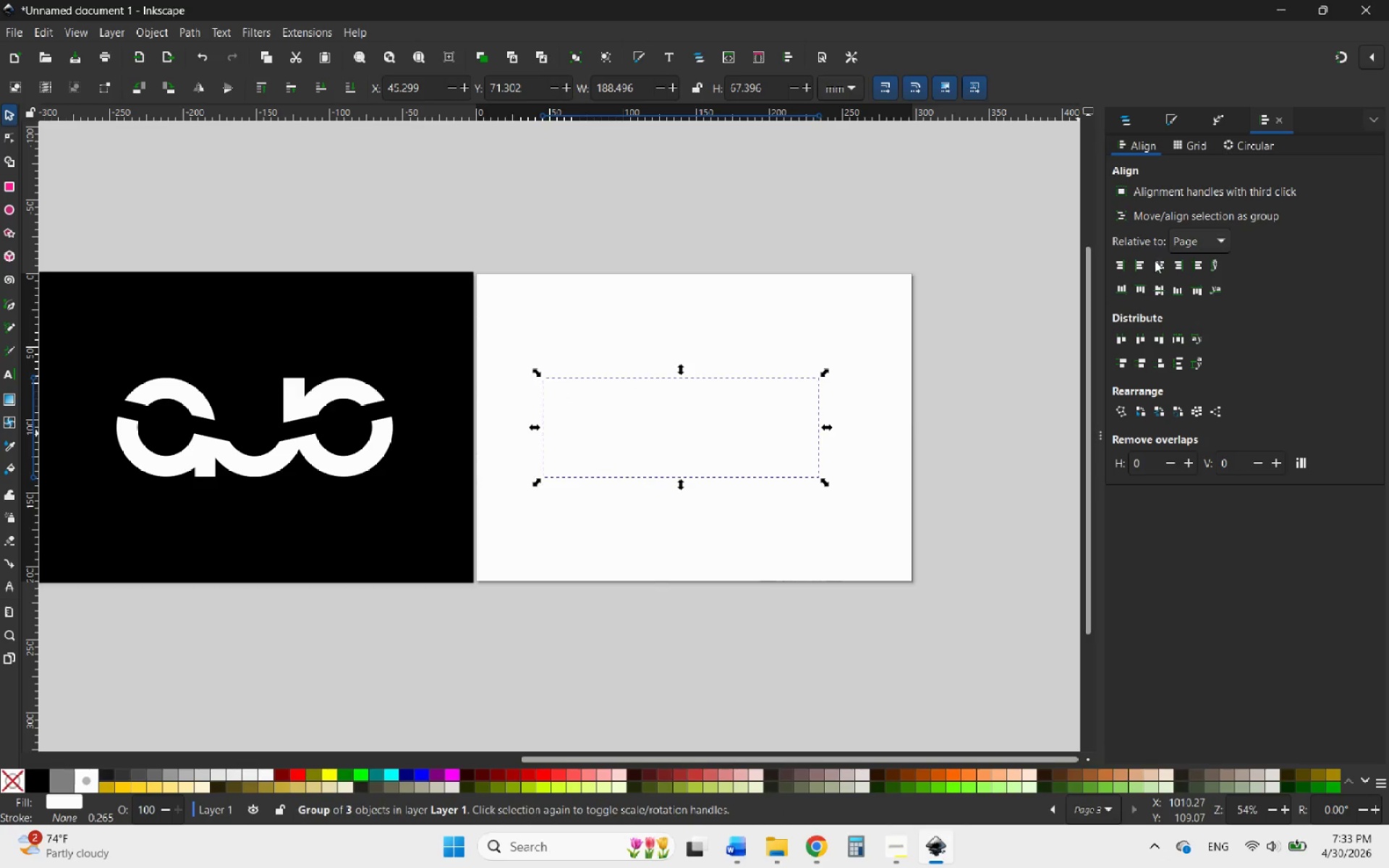 
left_click([1157, 262])
 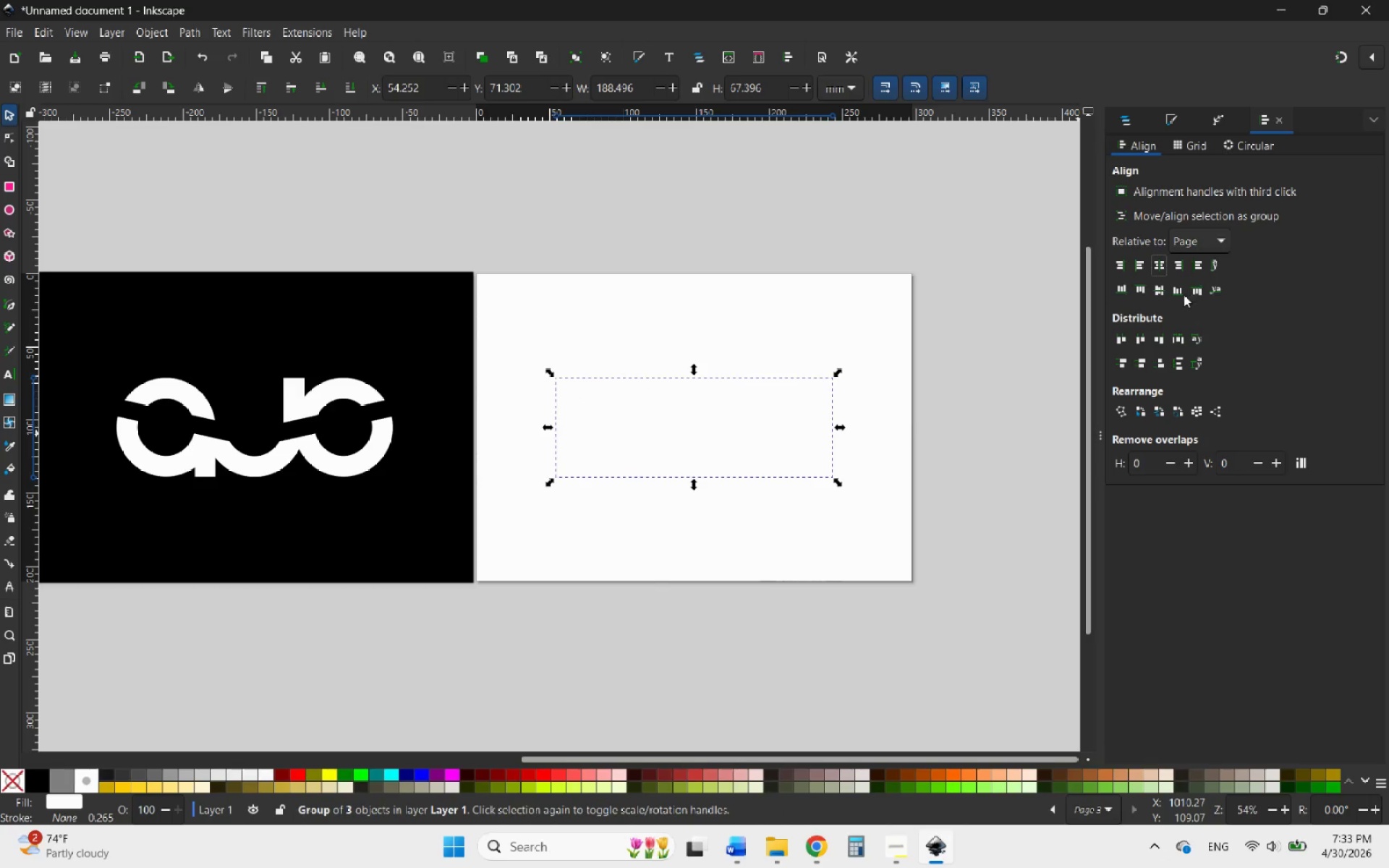 
left_click([1160, 293])
 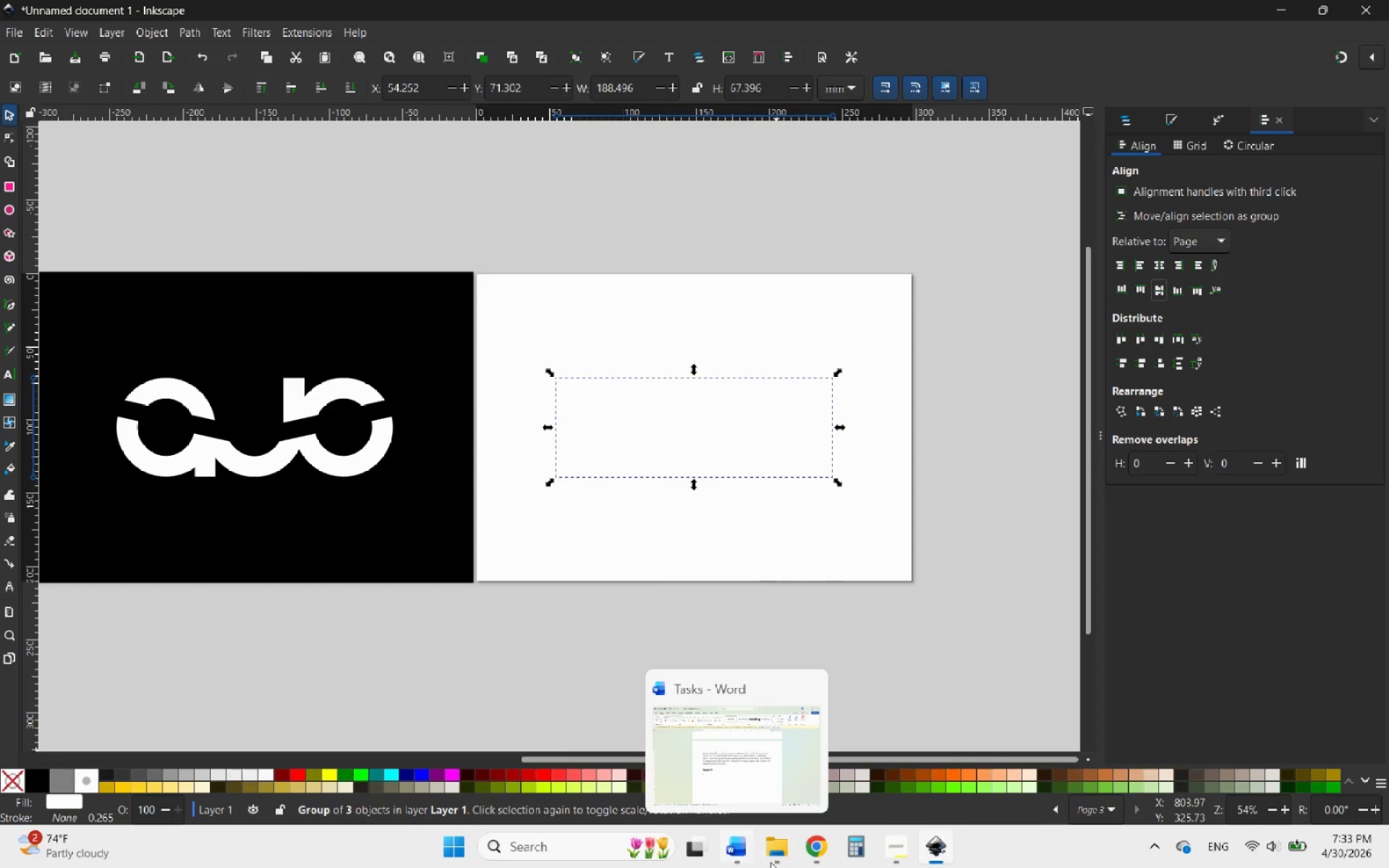 
mouse_move([849, 720])
 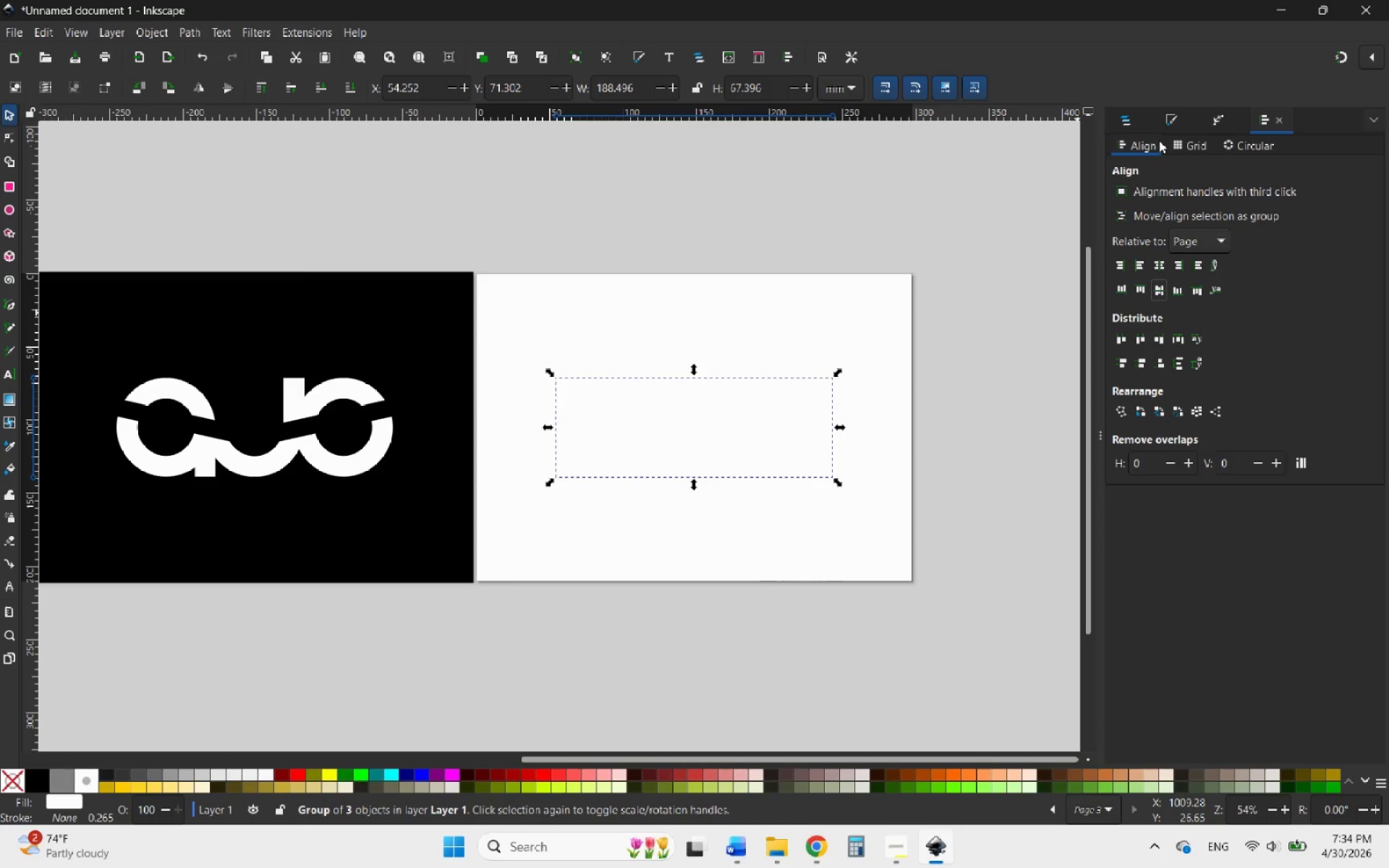 
wait(8.48)
 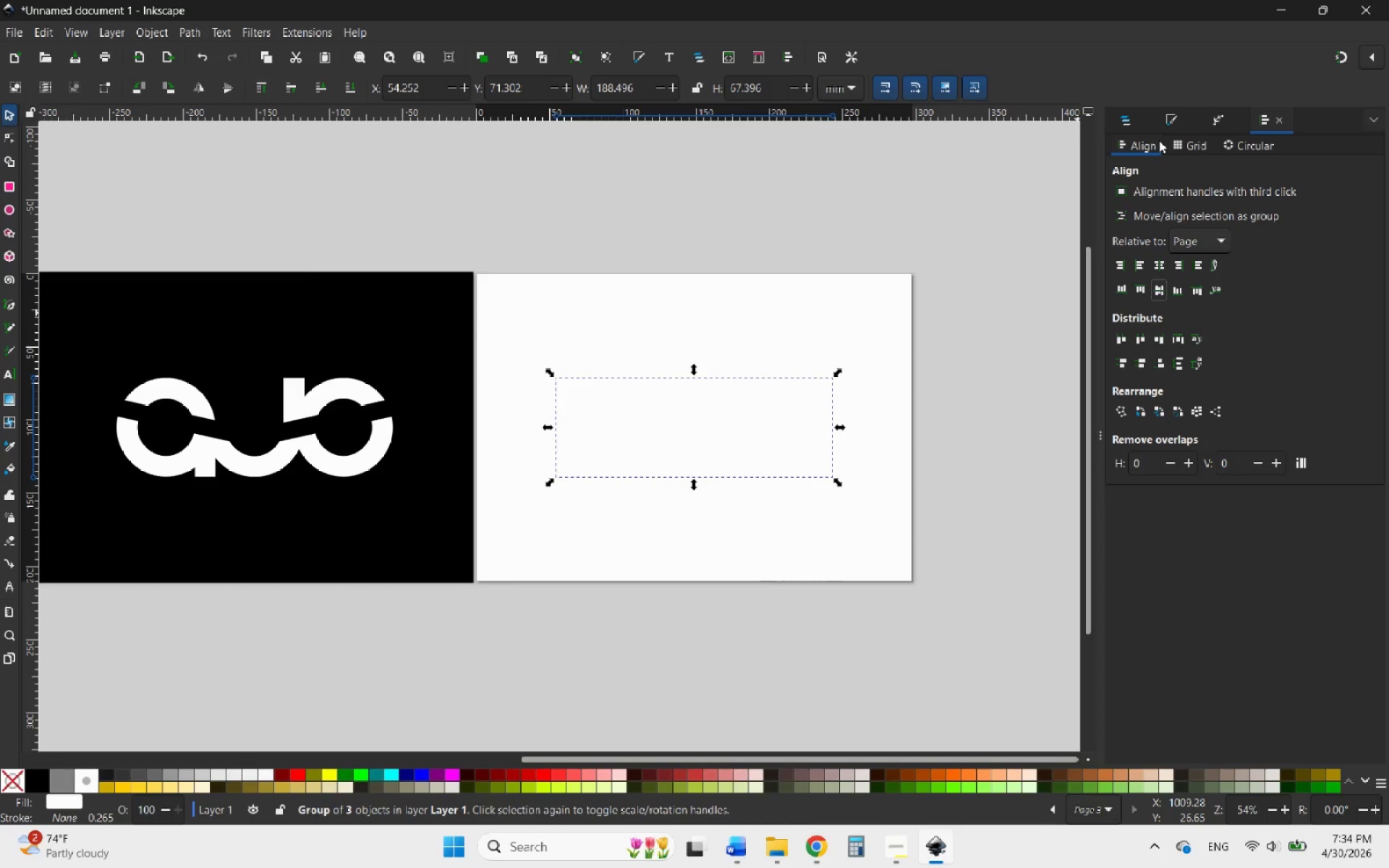 
mouse_move([773, 827])
 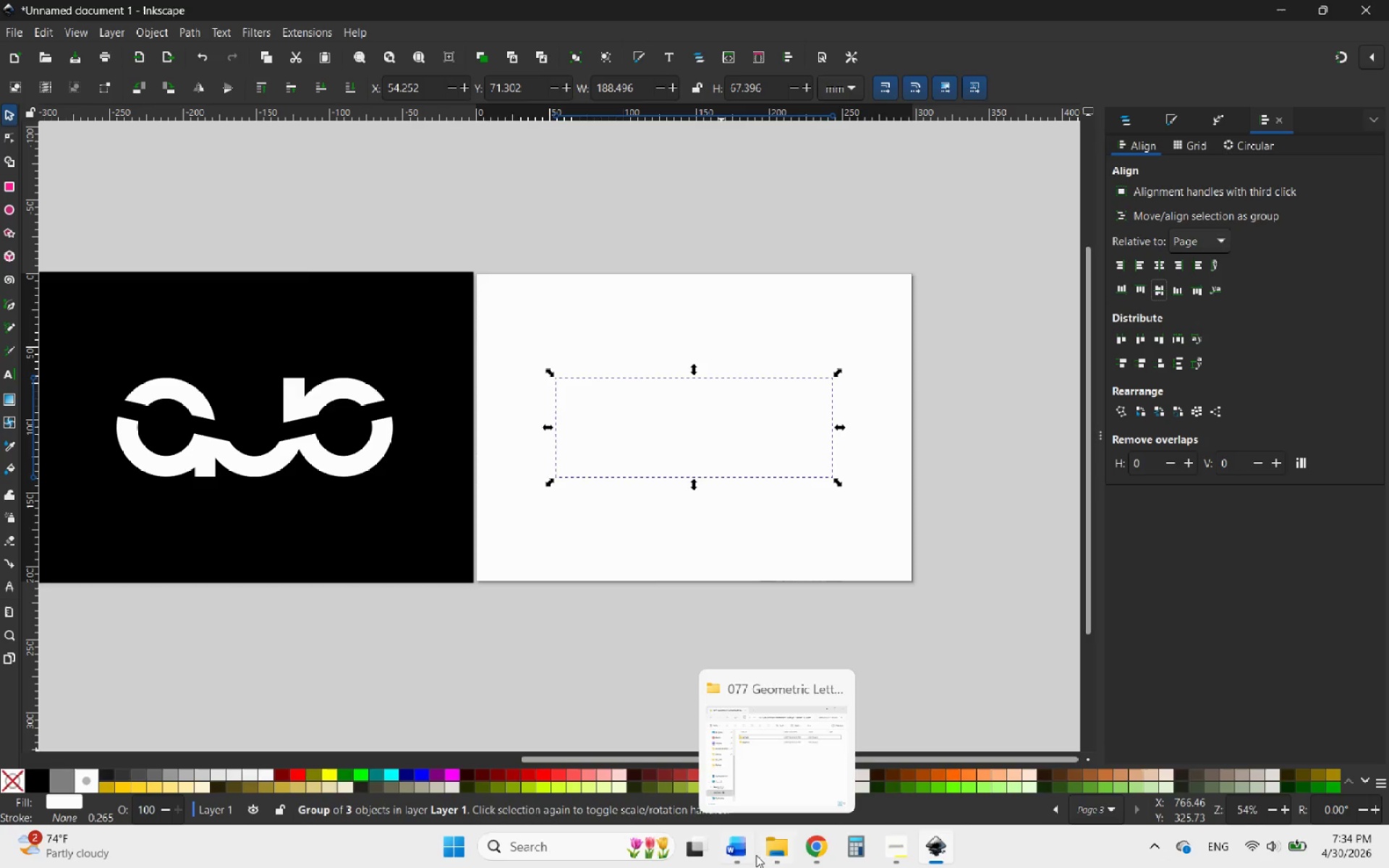 
wait(6.58)
 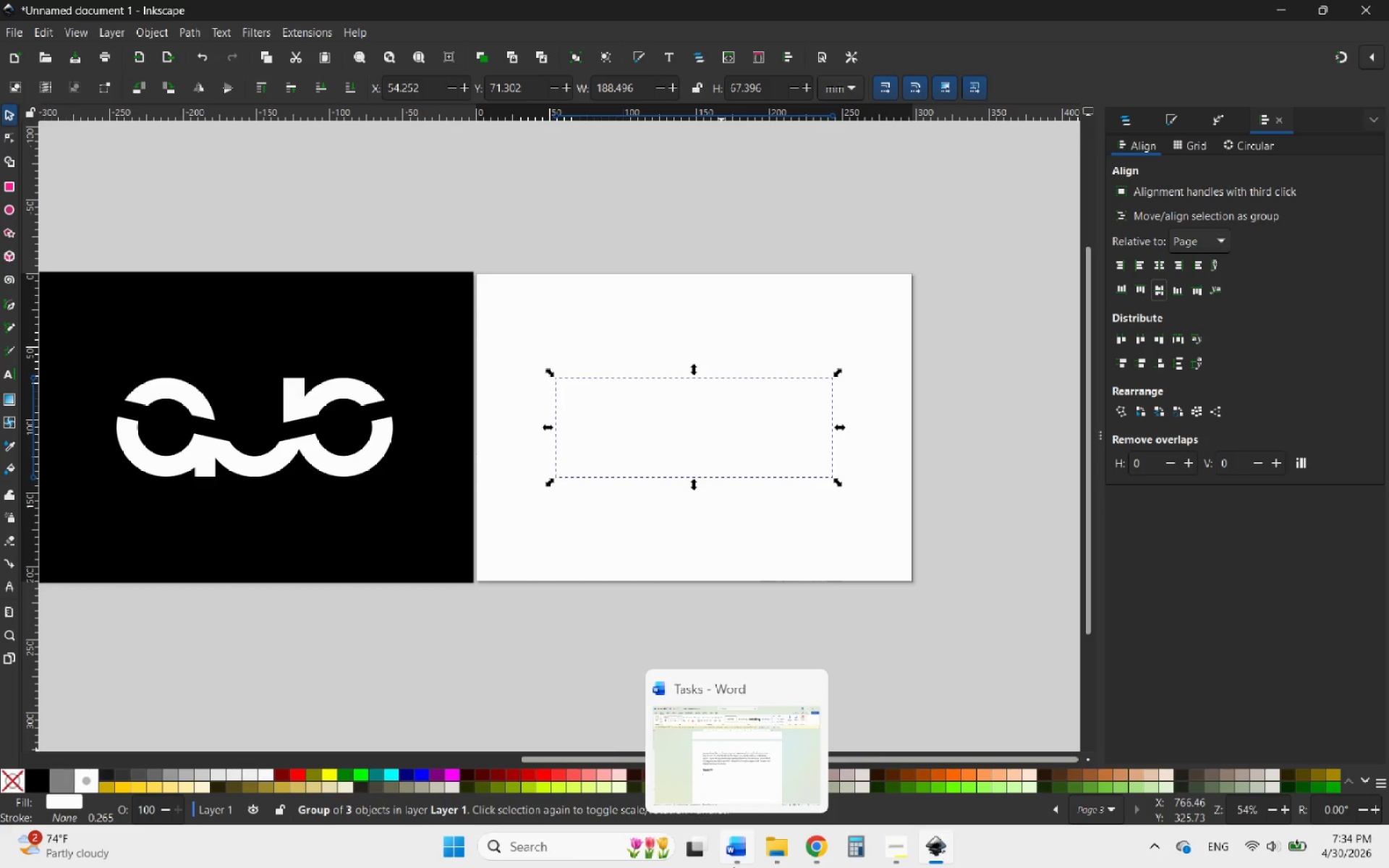 
mouse_move([825, 720])
 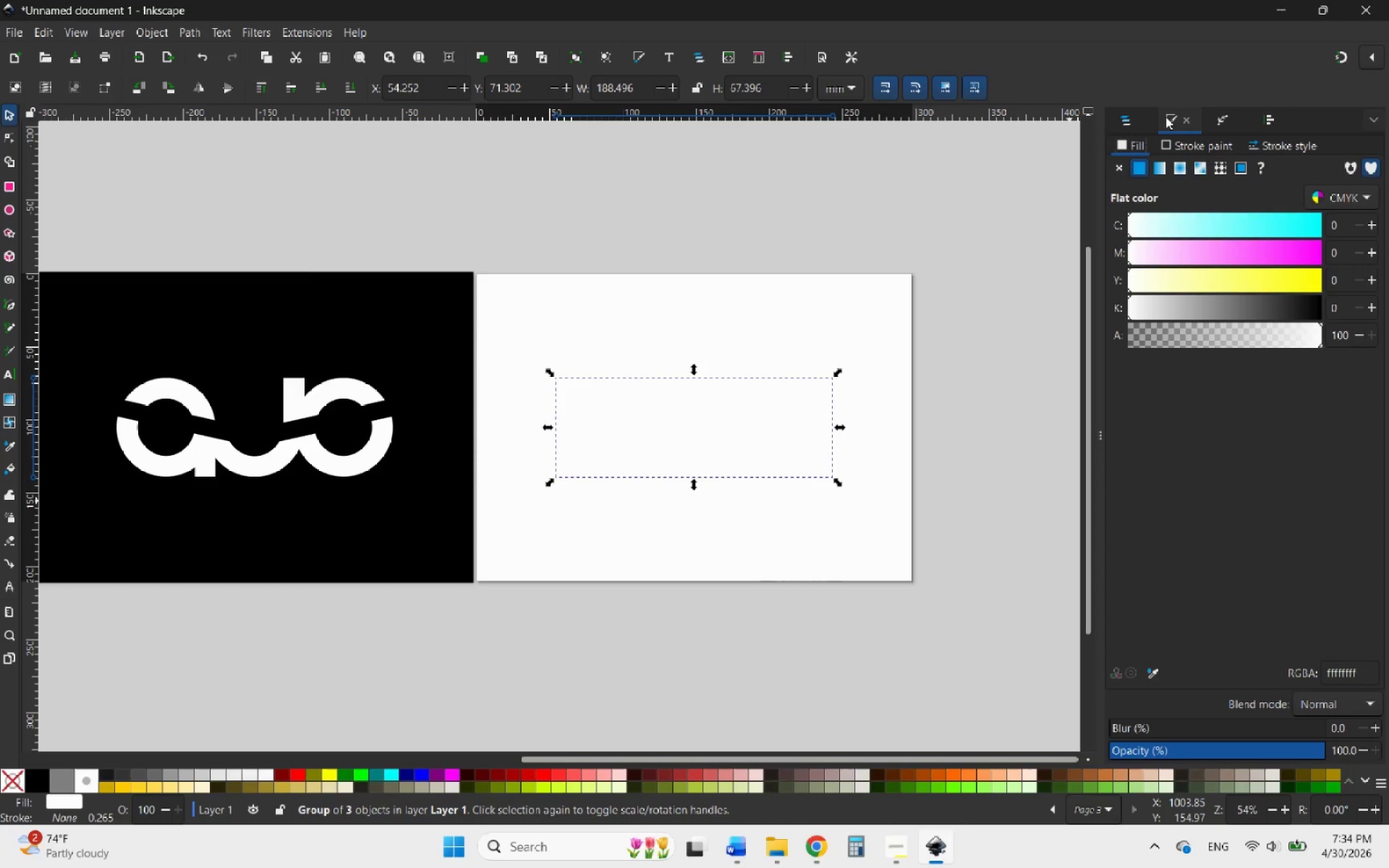 
left_click([1354, 195])
 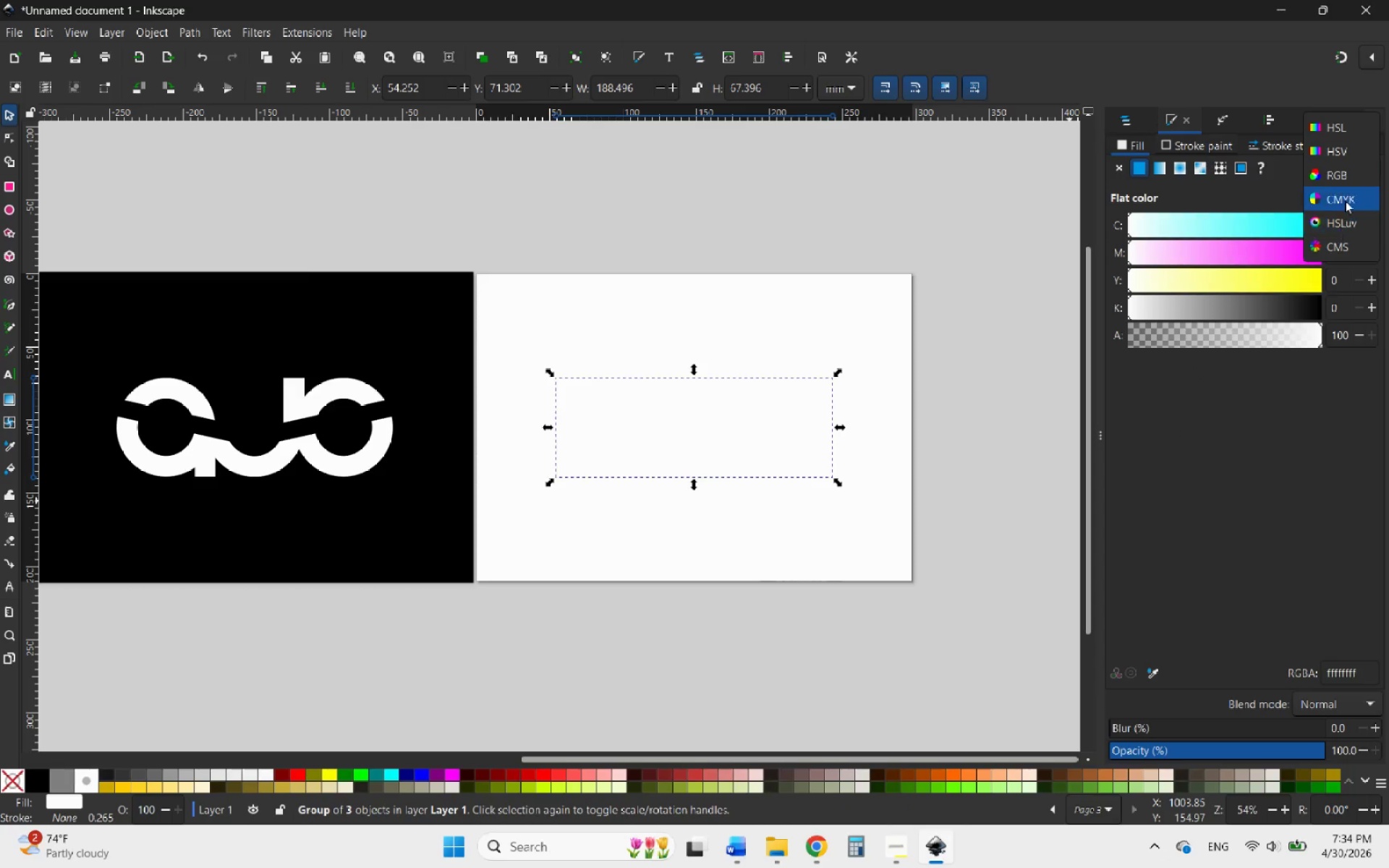 
left_click([1339, 169])
 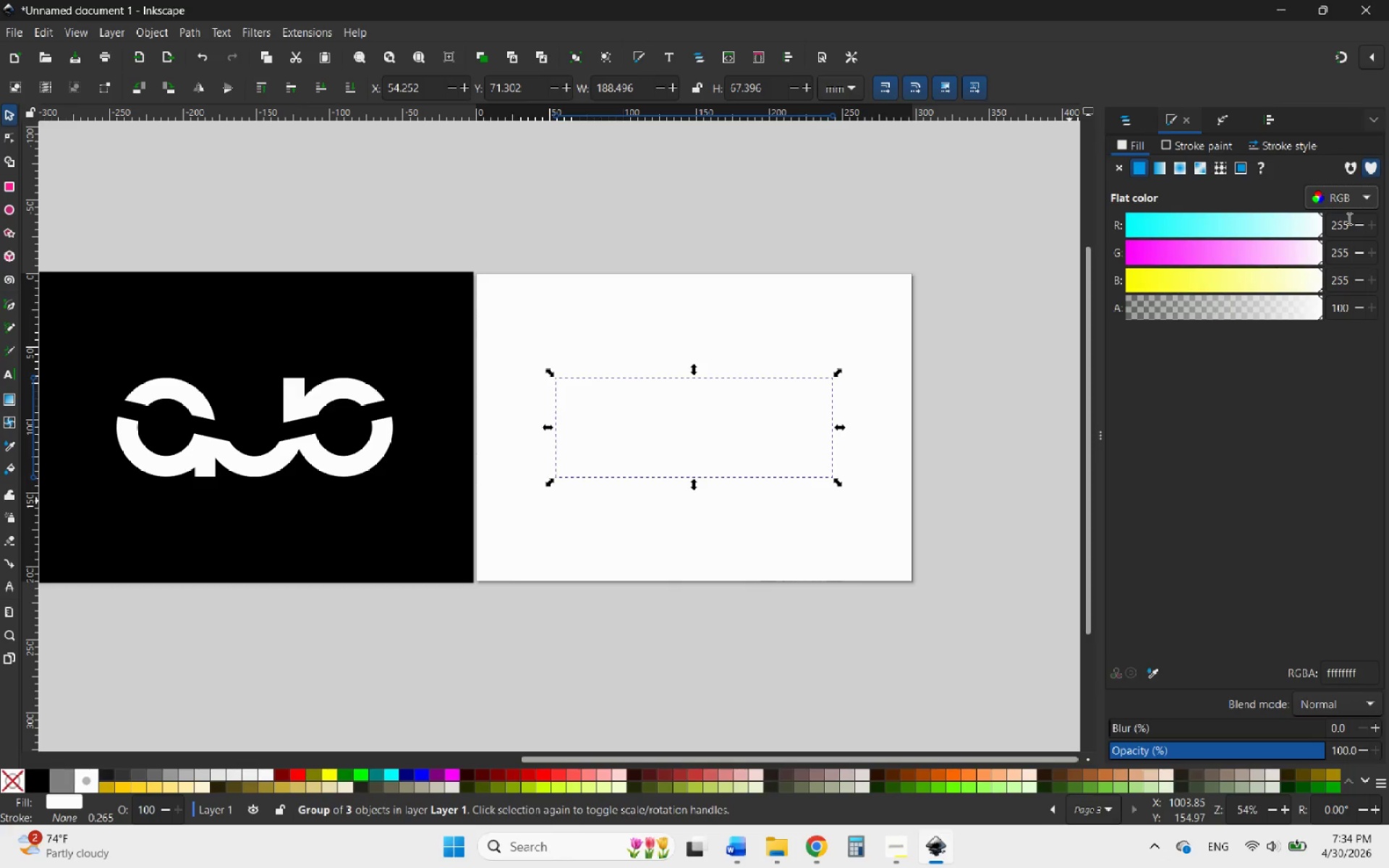 
left_click_drag(start_coordinate=[1348, 221], to_coordinate=[1285, 231])
 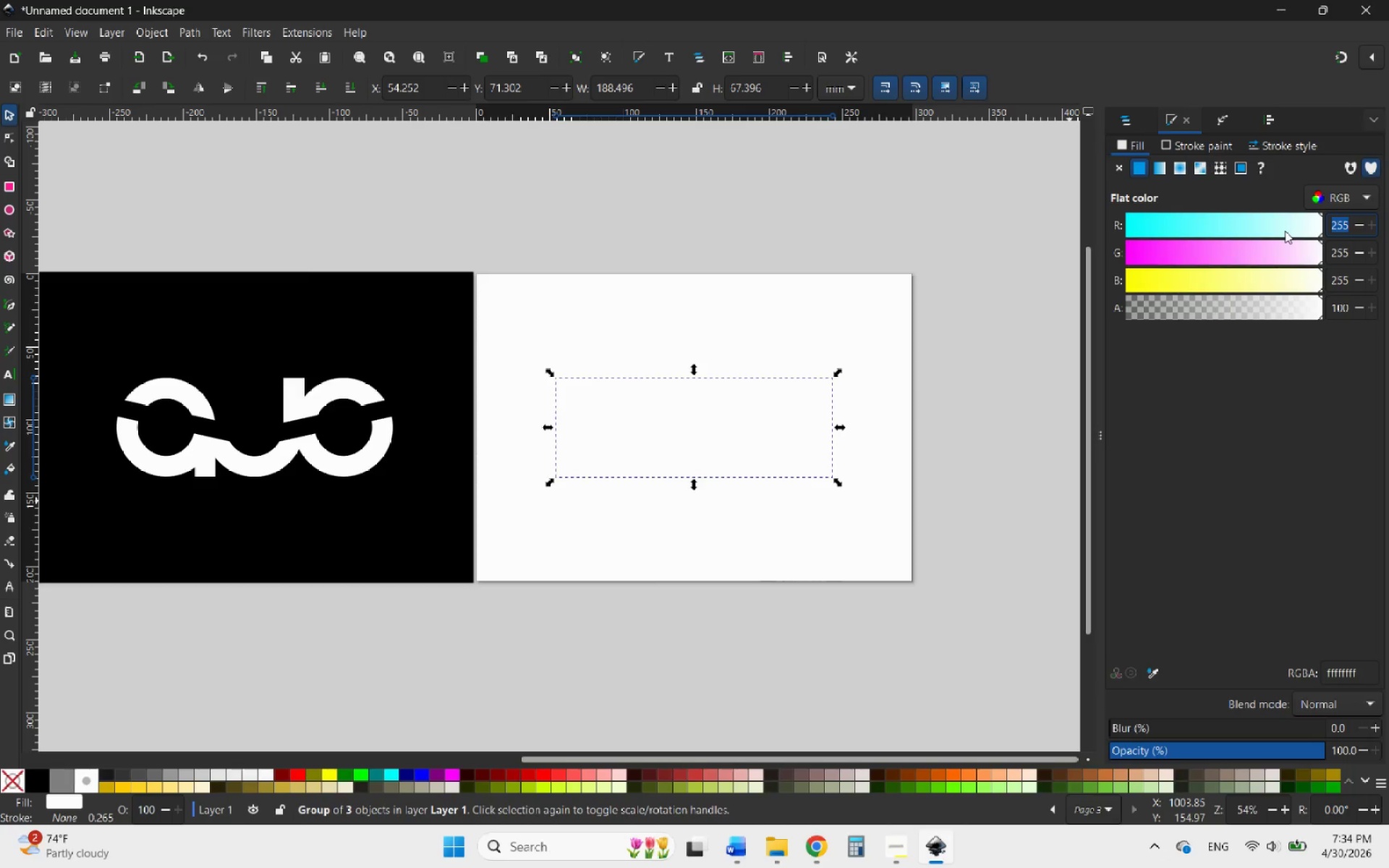 
type(83)
 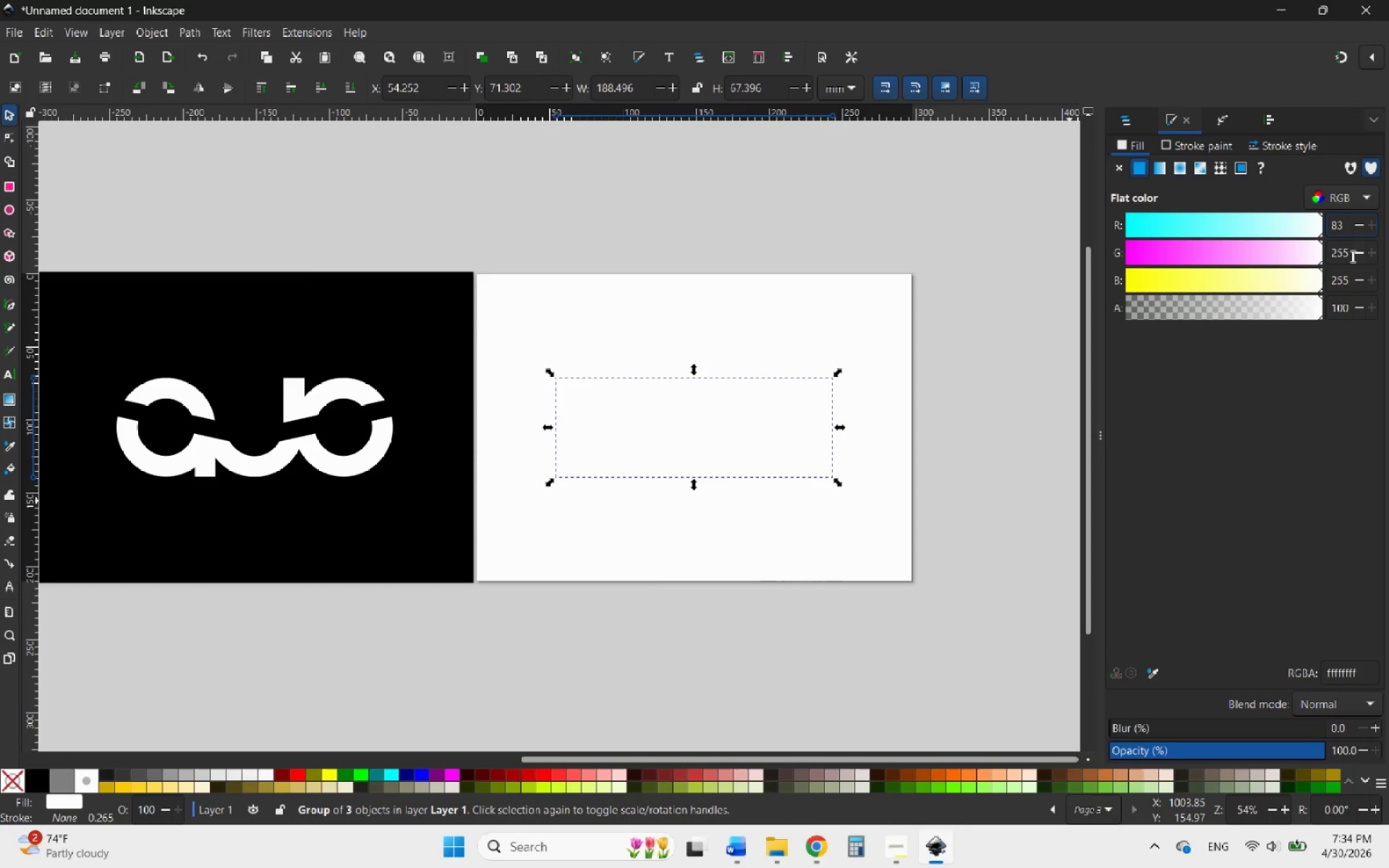 
left_click_drag(start_coordinate=[1345, 255], to_coordinate=[1321, 255])
 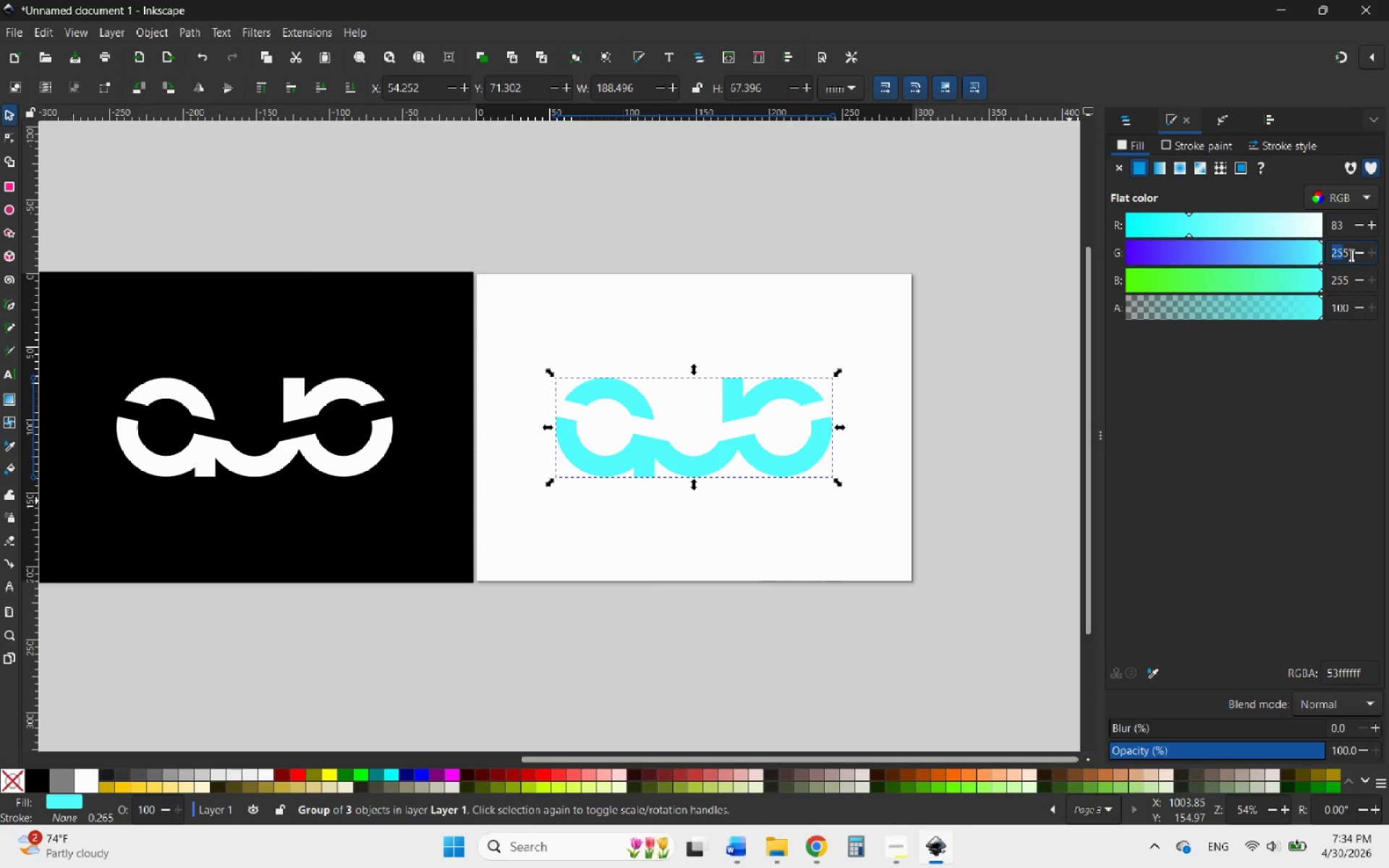 
left_click_drag(start_coordinate=[1349, 255], to_coordinate=[1322, 255])
 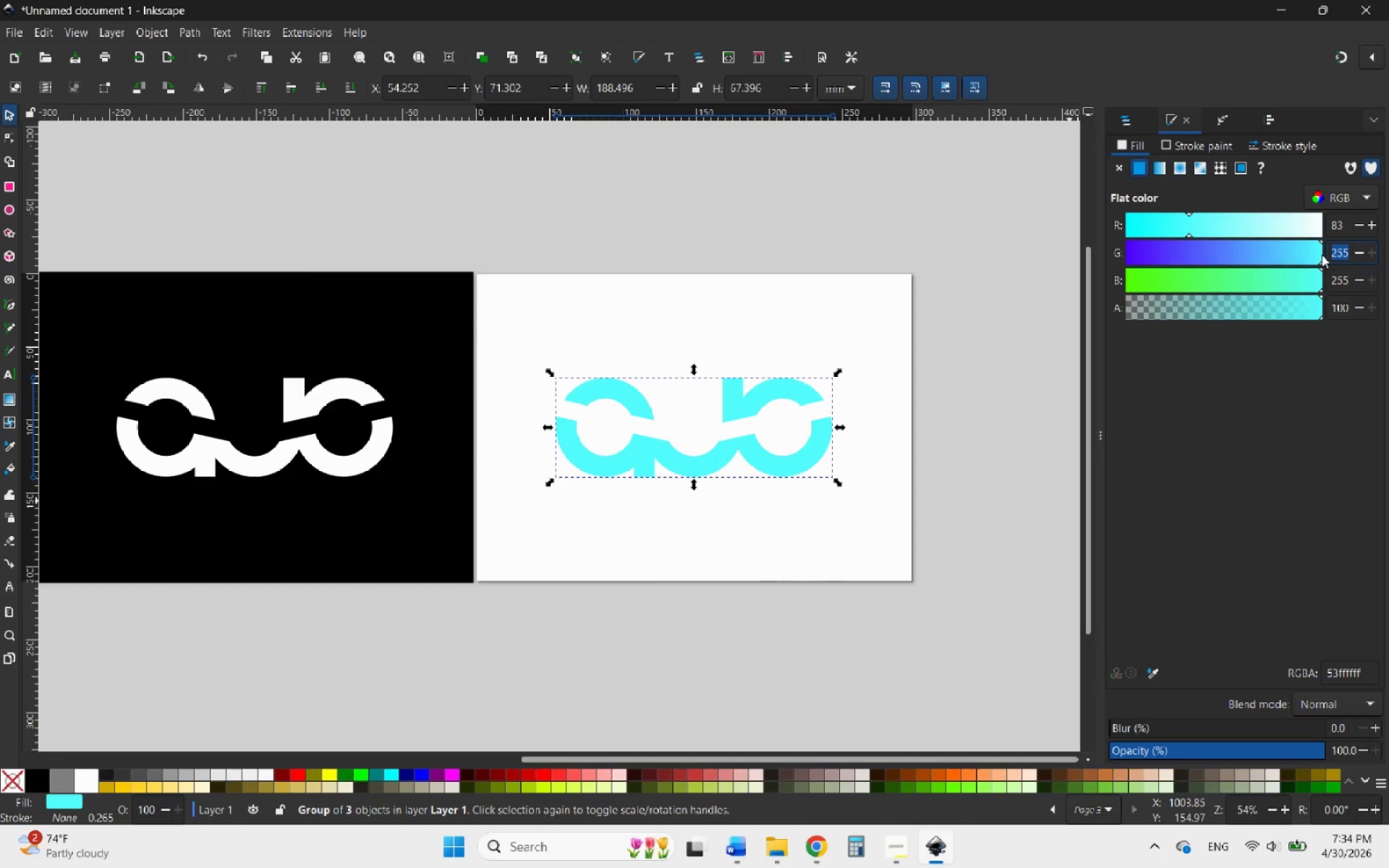 
type(109)
 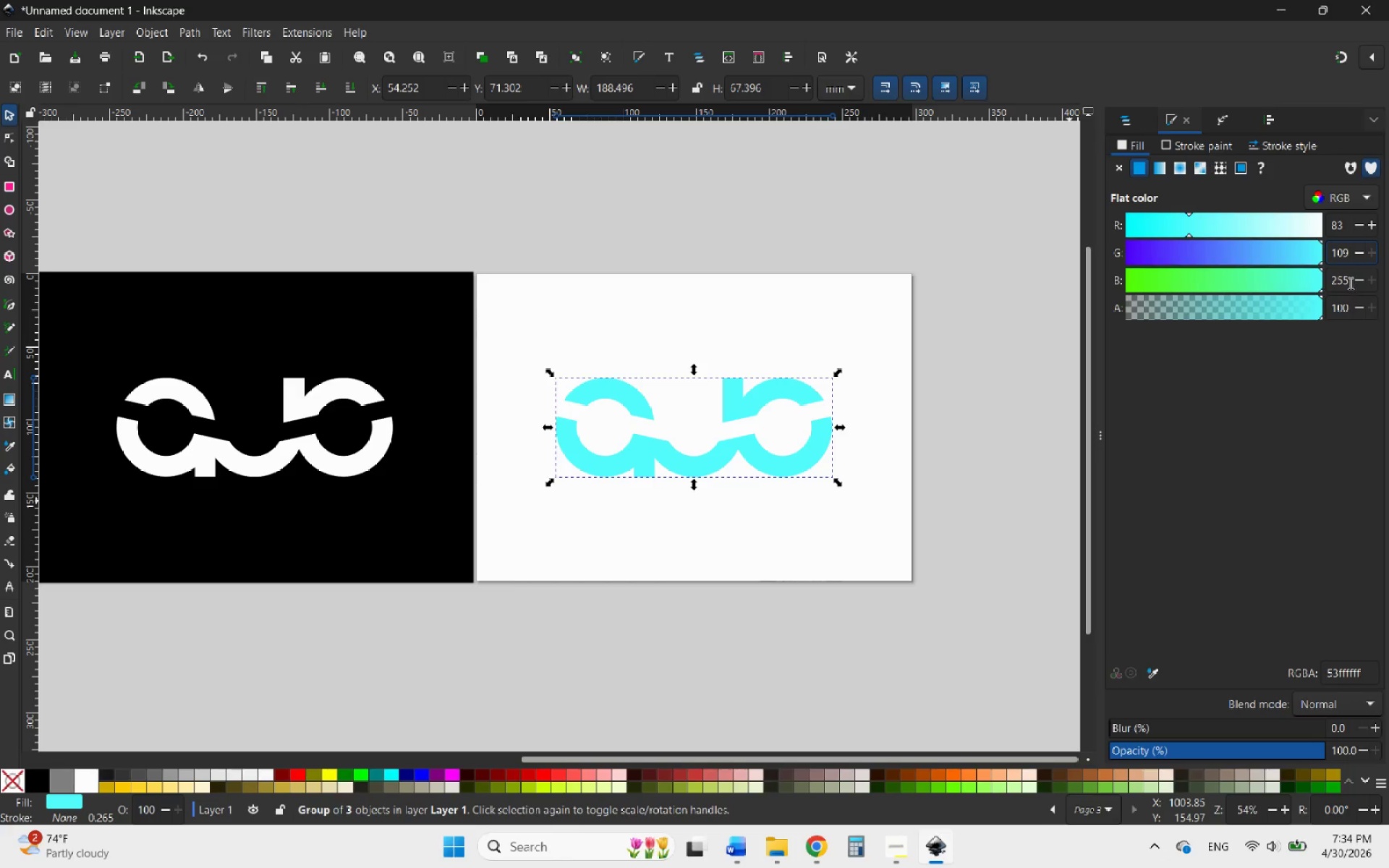 
left_click_drag(start_coordinate=[1346, 282], to_coordinate=[1325, 281])
 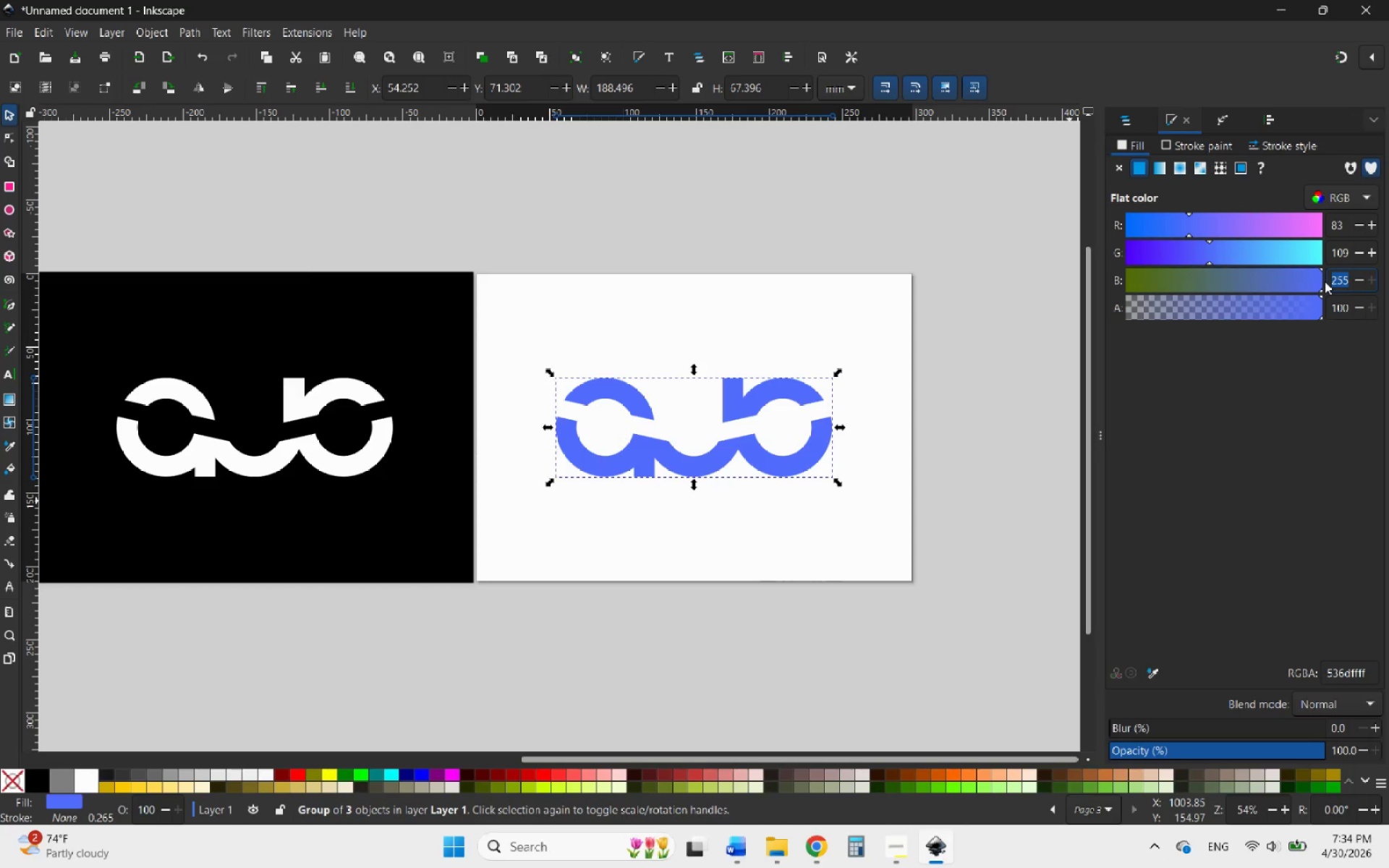 
type(130)
 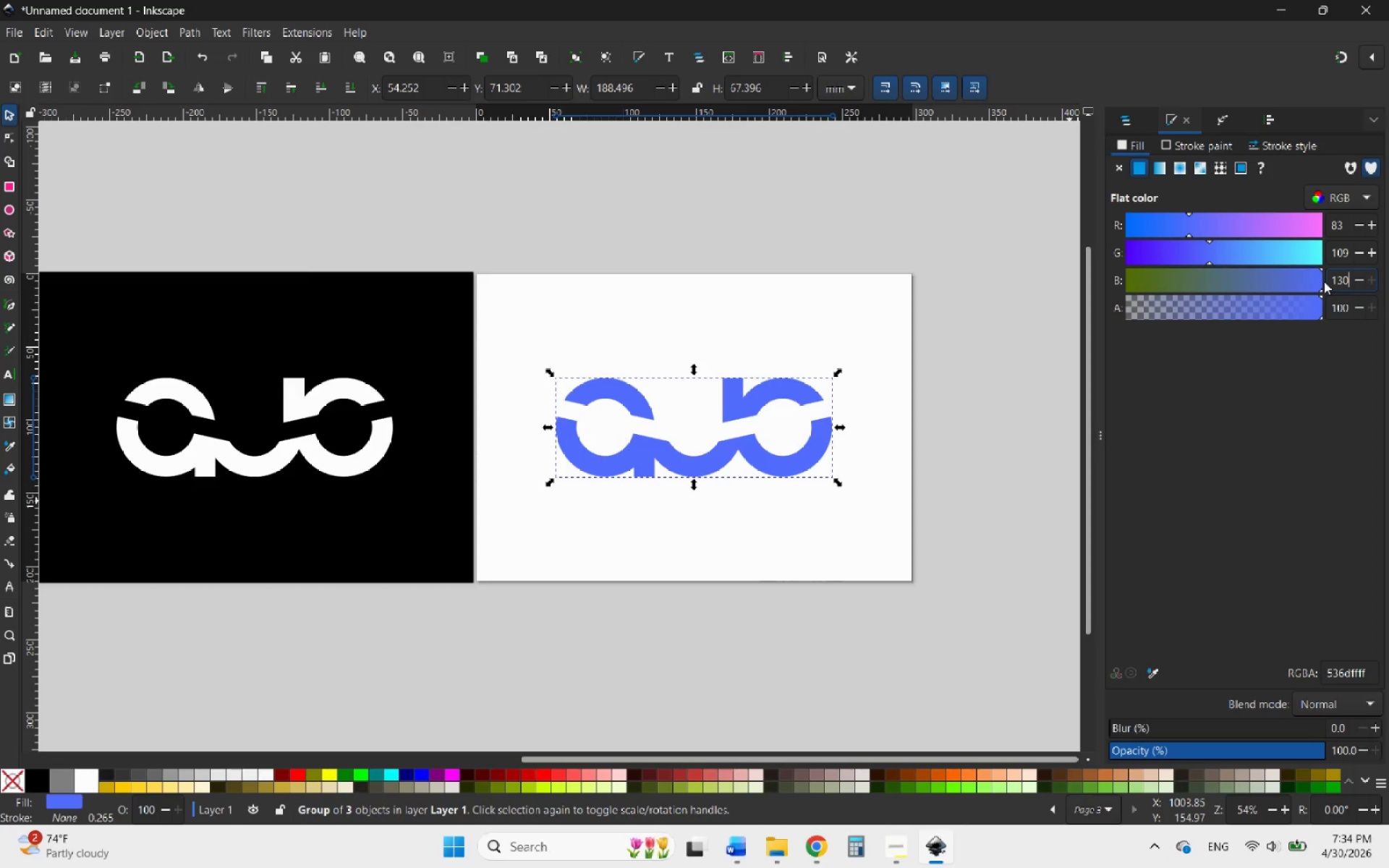 
key(Enter)
 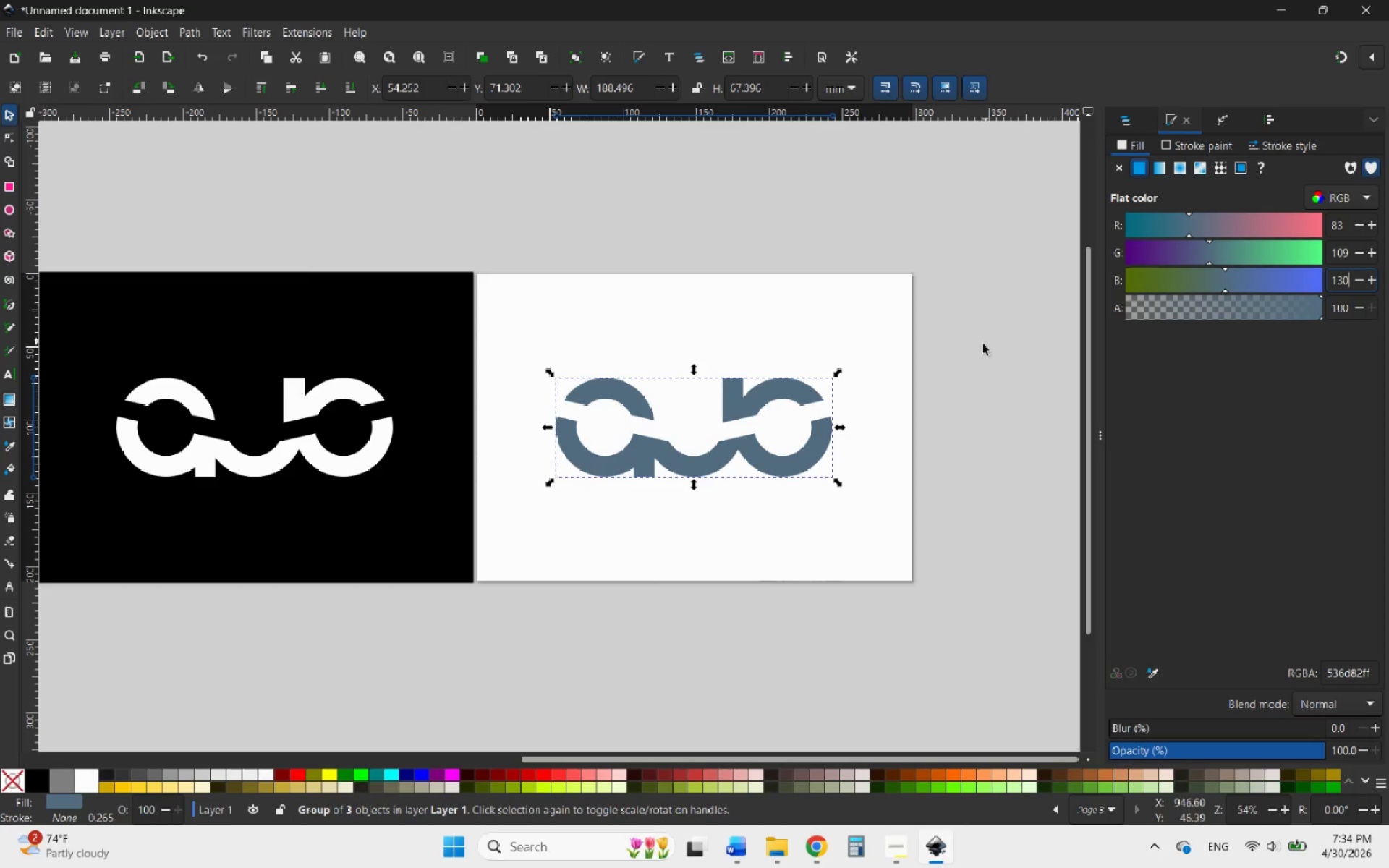 
left_click([874, 407])
 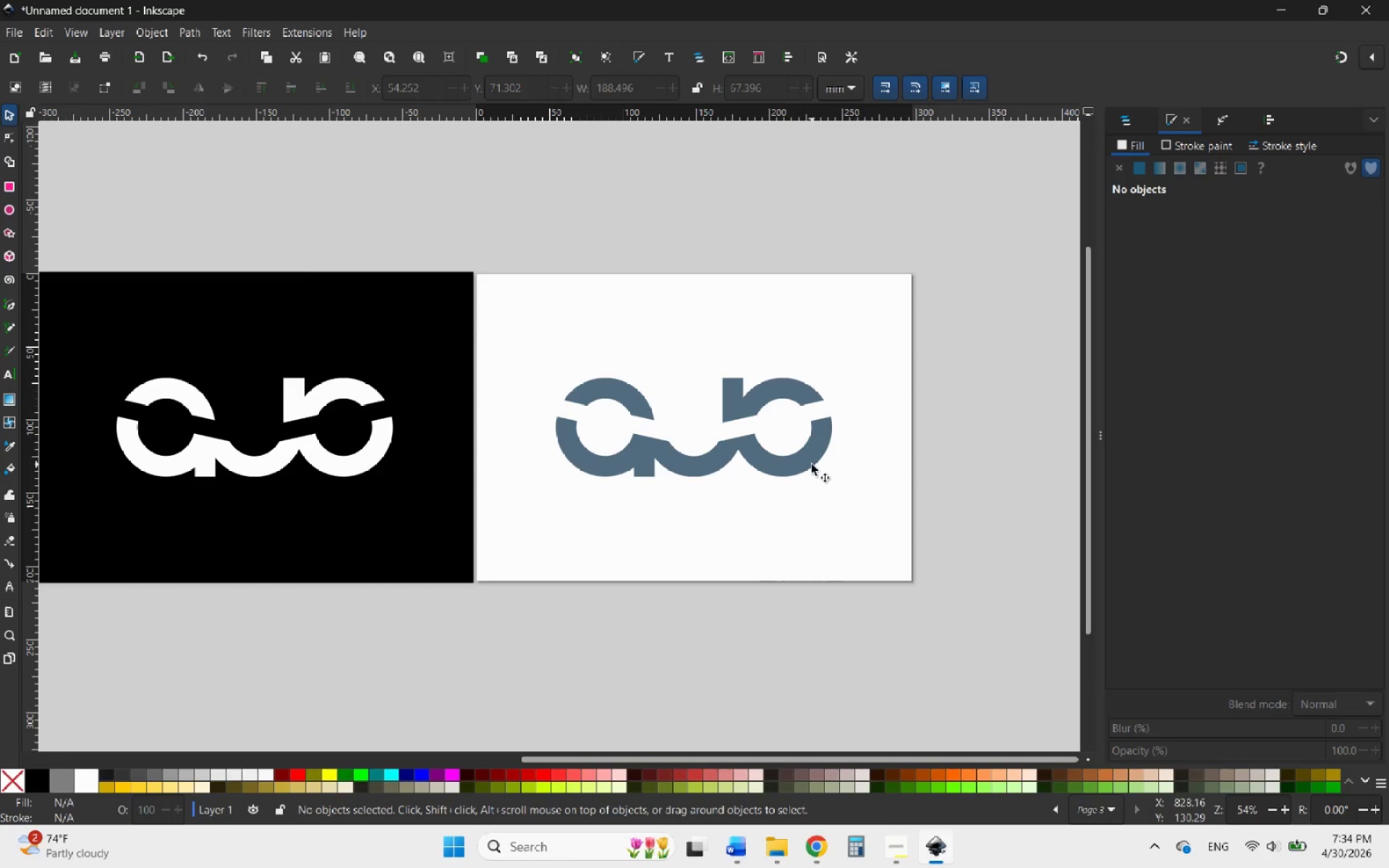 
left_click([807, 464])
 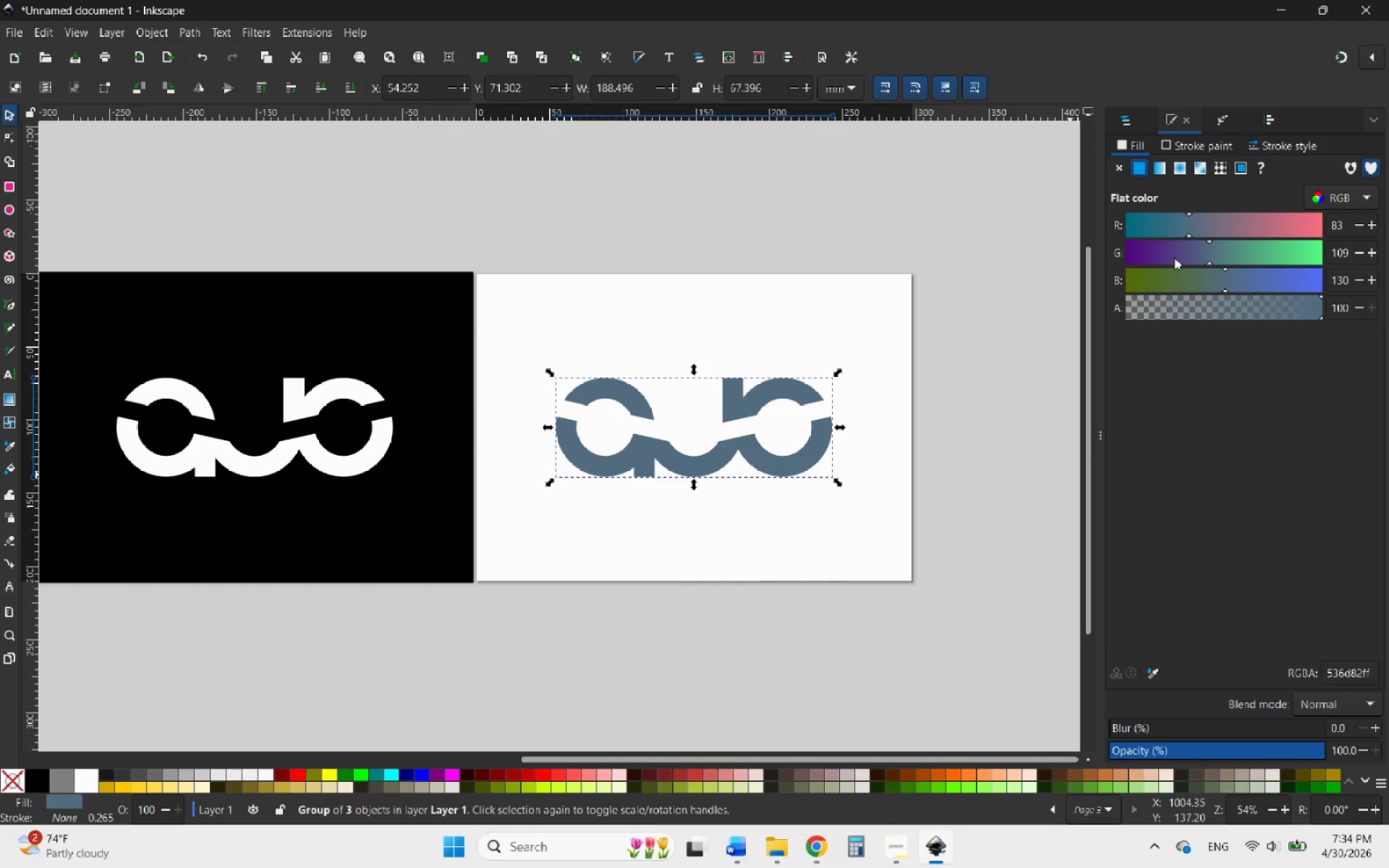 
left_click([1263, 124])
 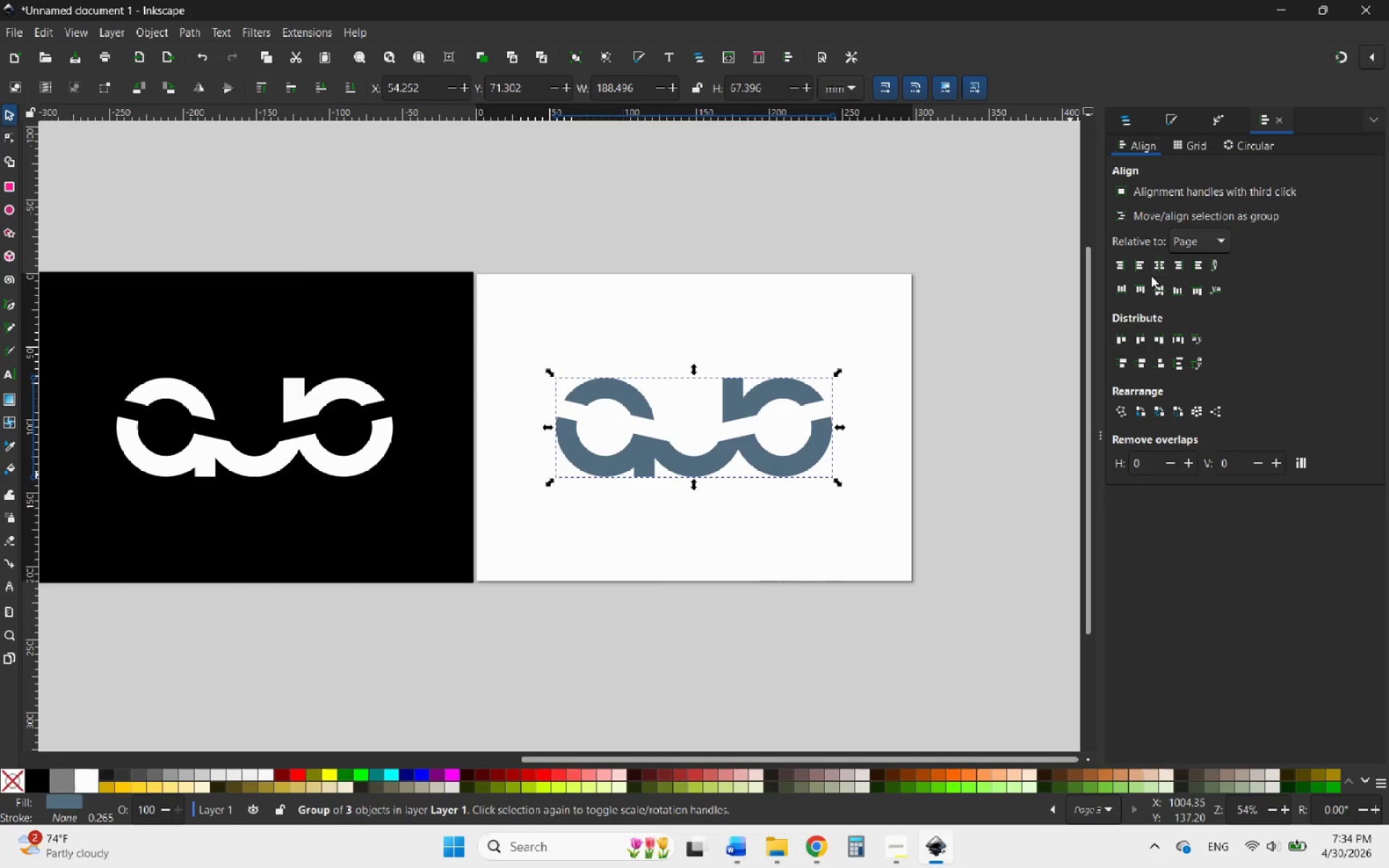 
left_click([1160, 267])
 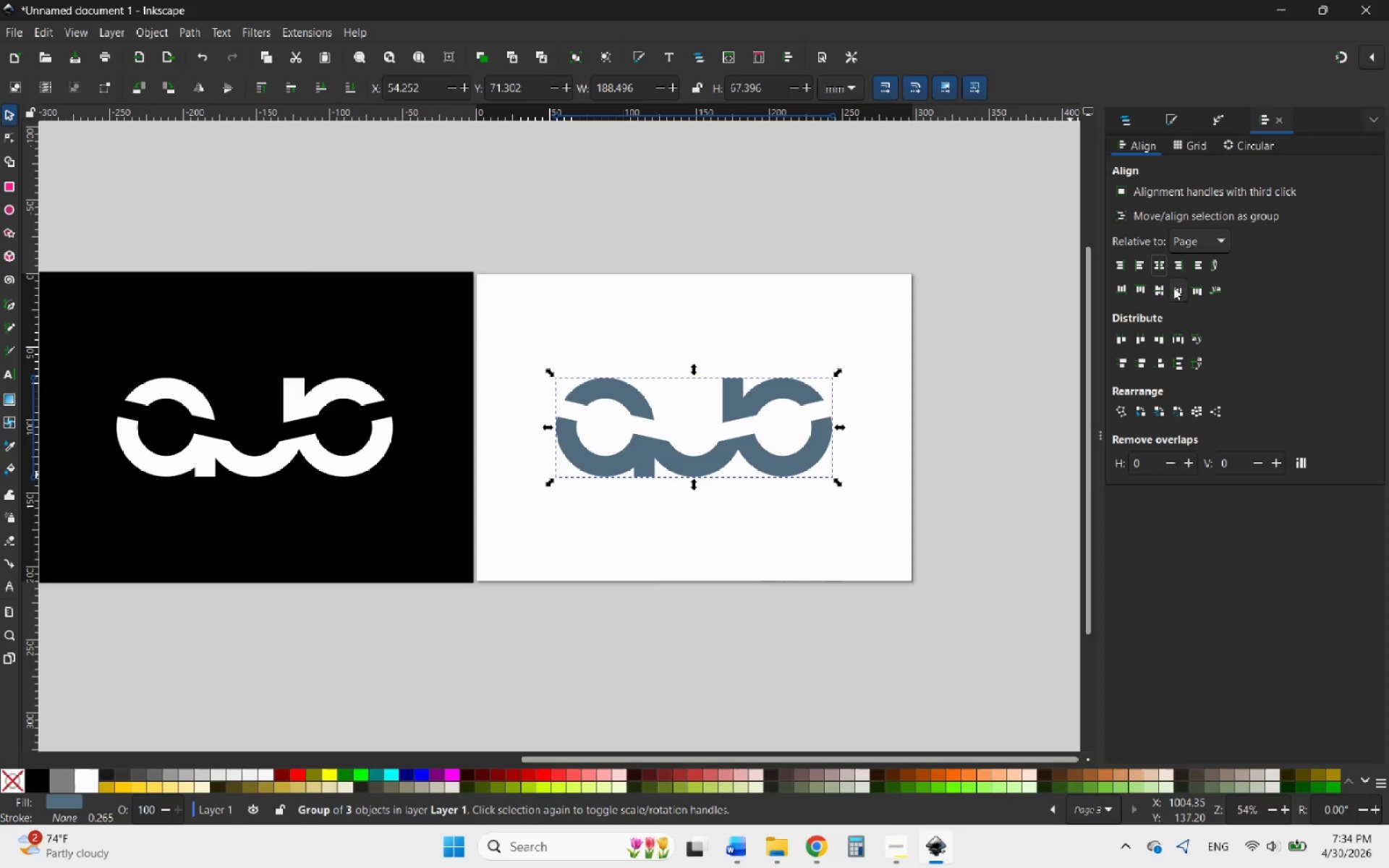 
left_click([1163, 286])
 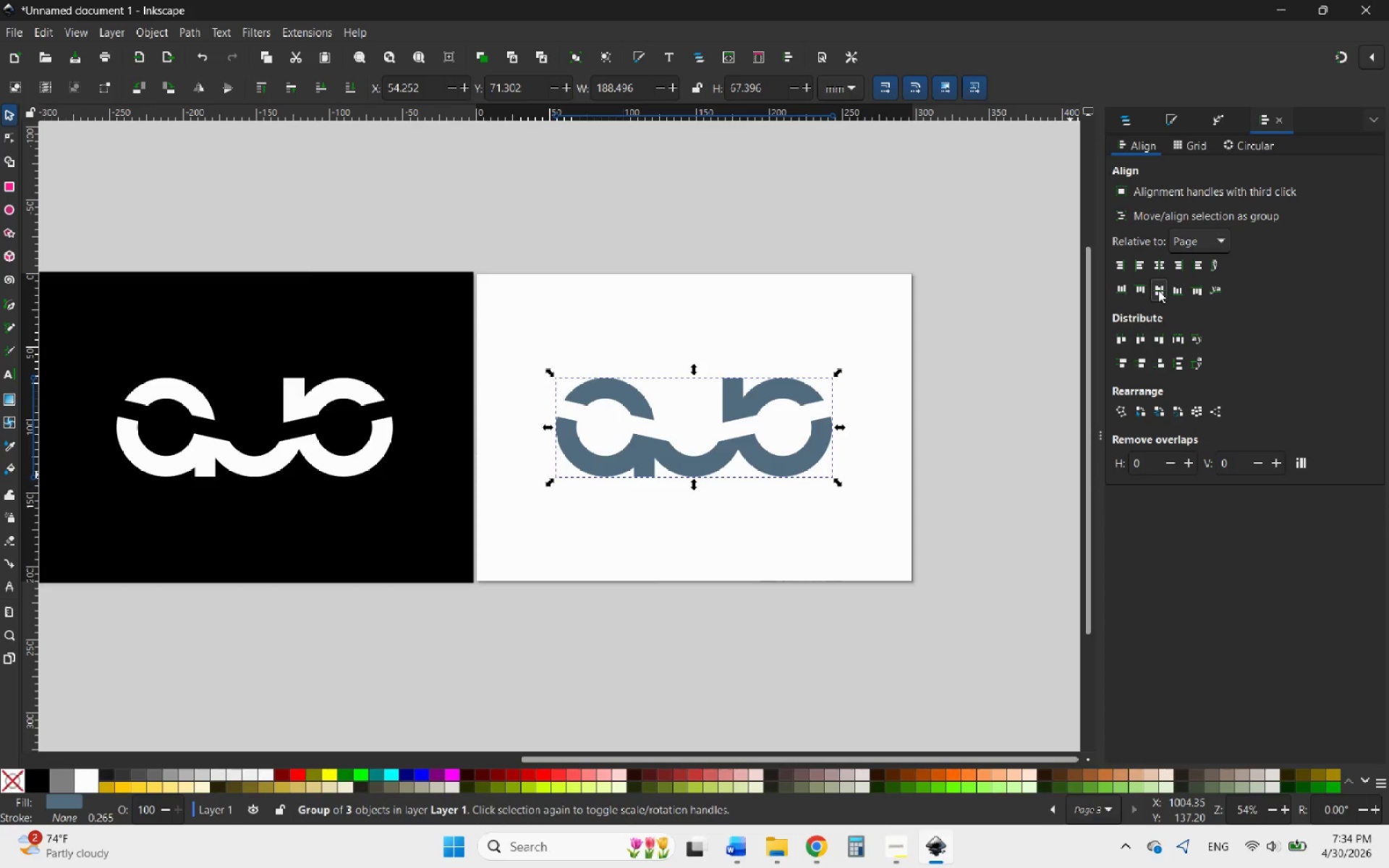 
left_click([1158, 290])
 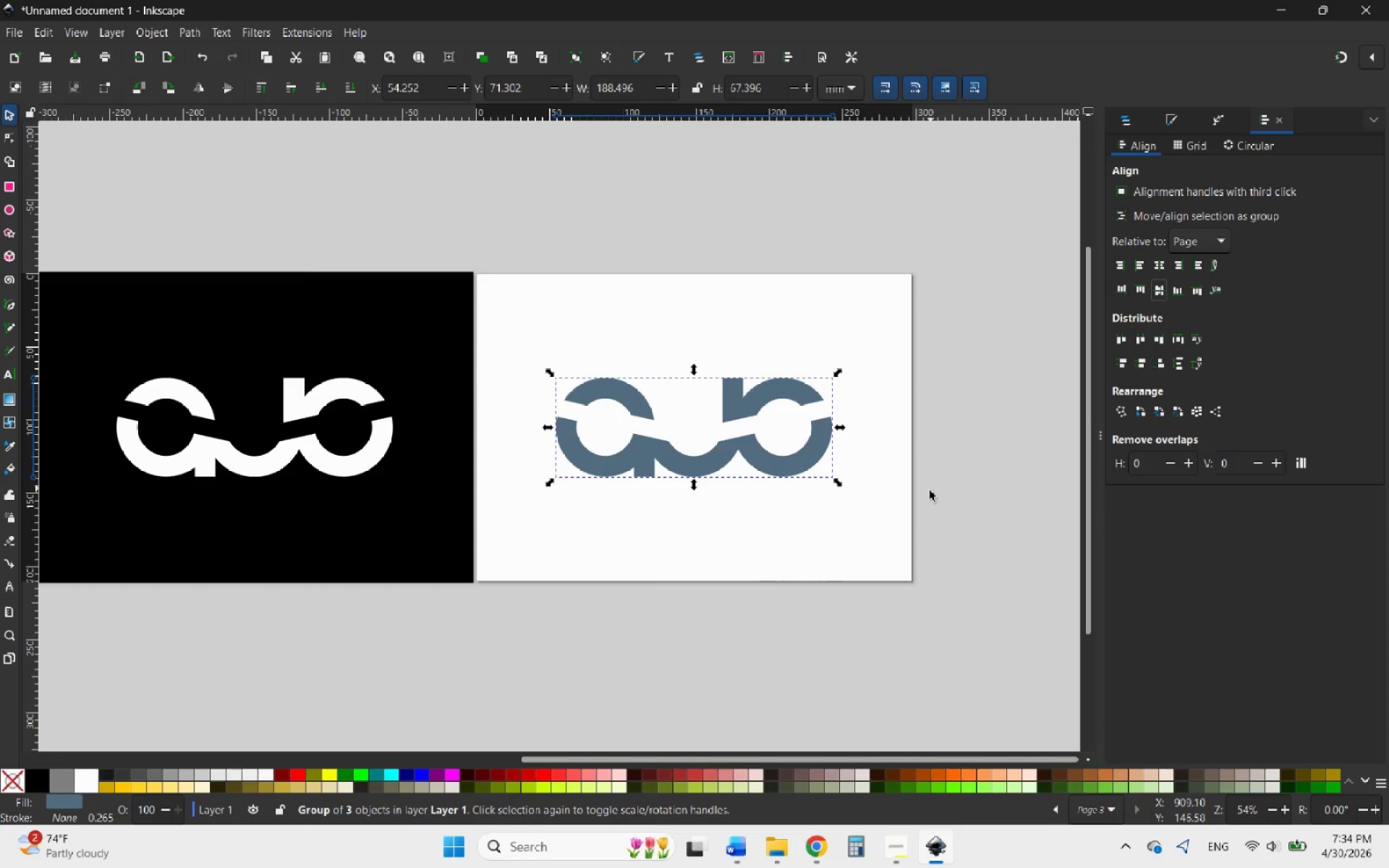 
left_click([929, 491])
 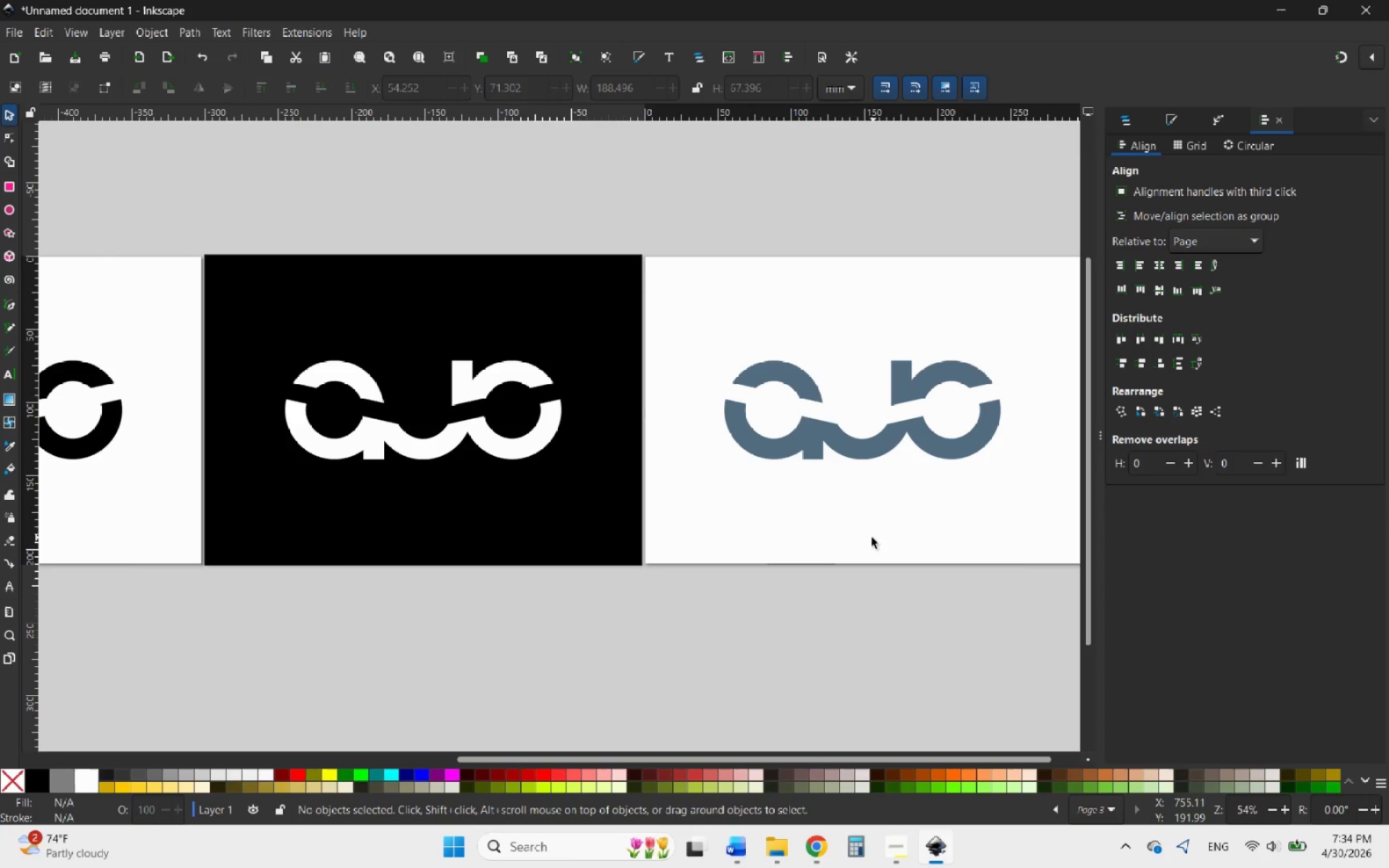 
hold_key(key=ControlLeft, duration=1.62)
scroll: coordinate [859, 538], scroll_direction: down, amount: 2.0
 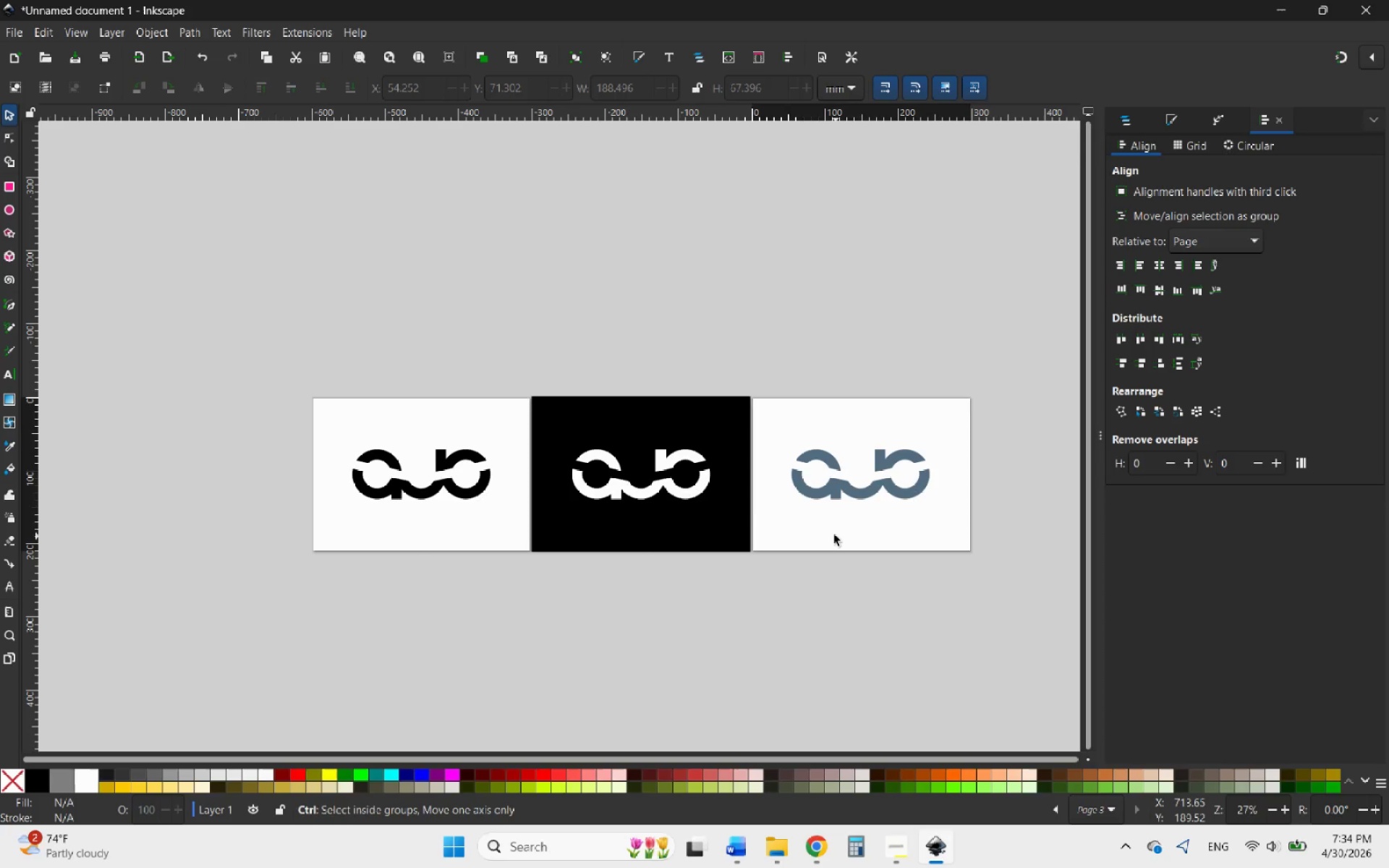 
scroll: coordinate [834, 535], scroll_direction: up, amount: 1.0
 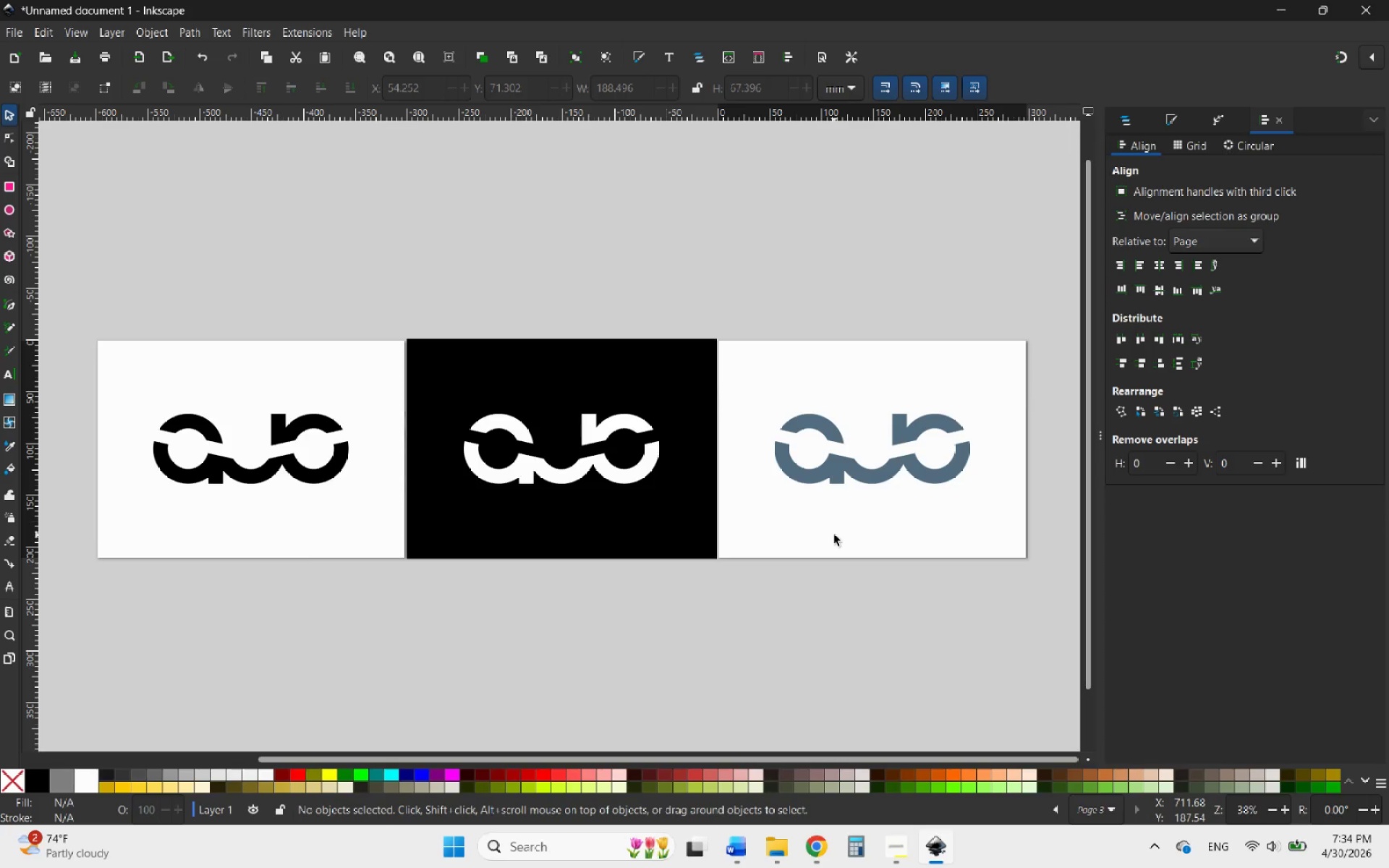 
hold_key(key=ControlLeft, duration=1.92)
scroll: coordinate [131, 464], scroll_direction: up, amount: 3.0
 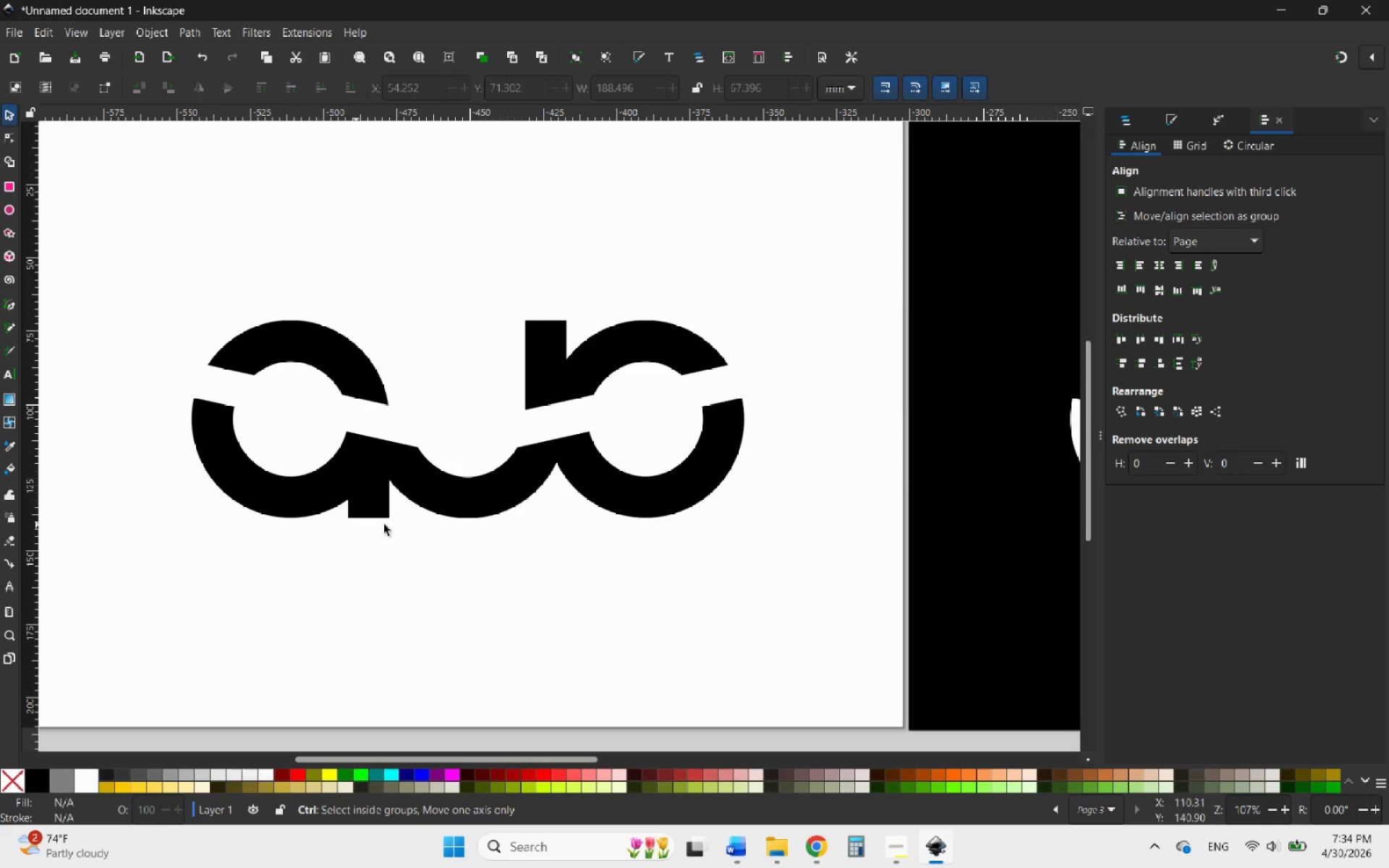 
scroll: coordinate [681, 524], scroll_direction: down, amount: 1.0
 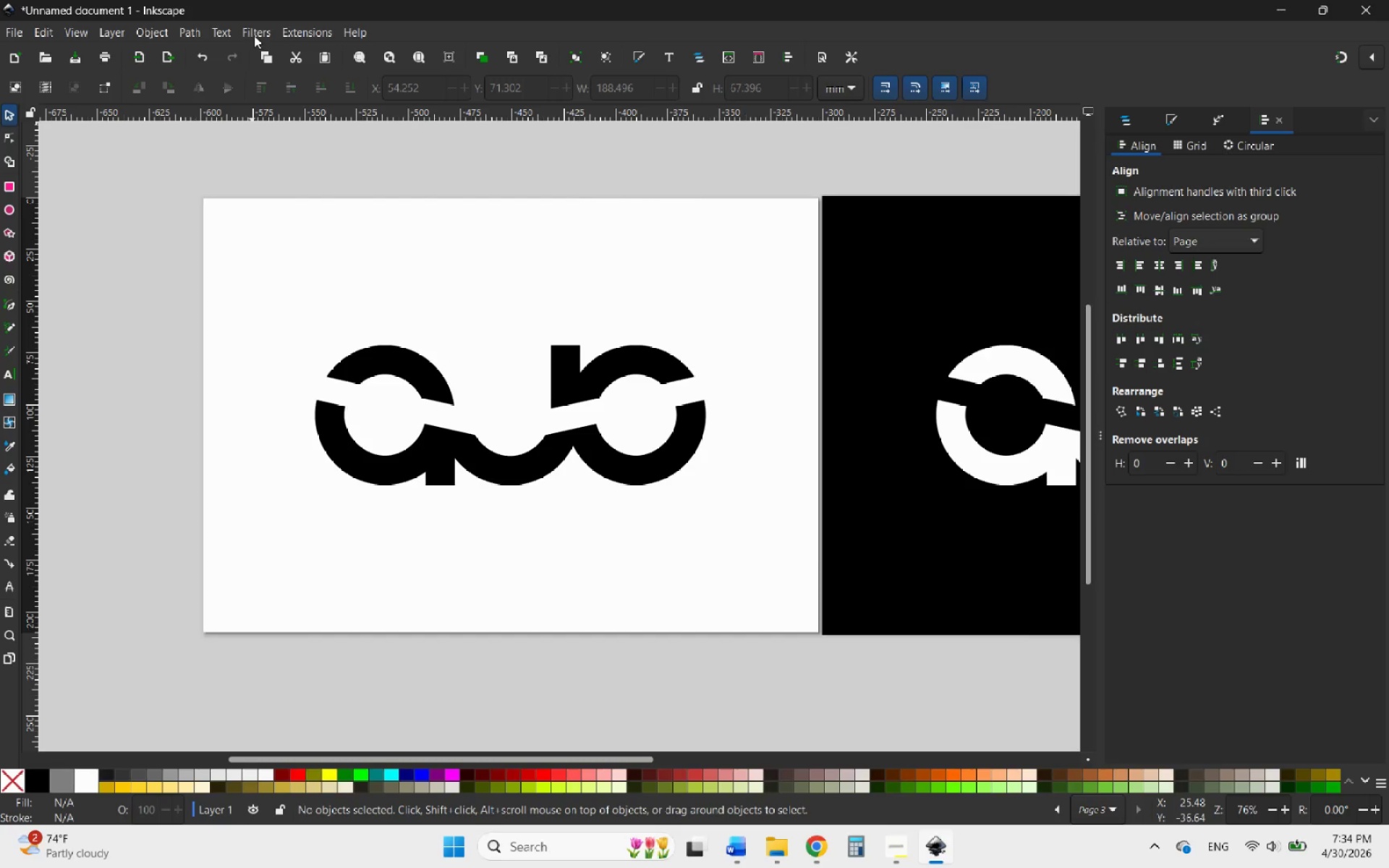 
left_click([69, 31])
 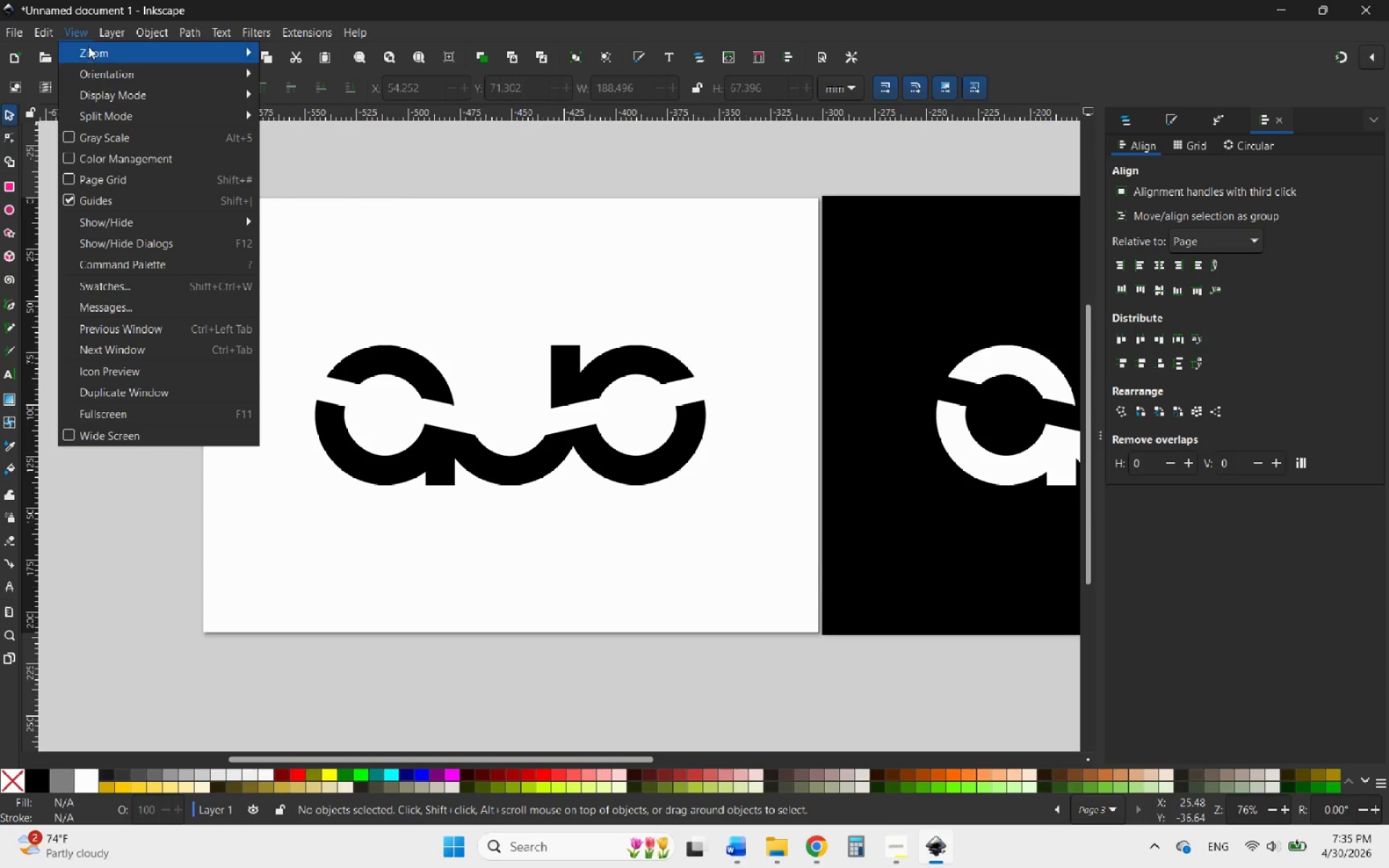 
mouse_move([142, 100])
 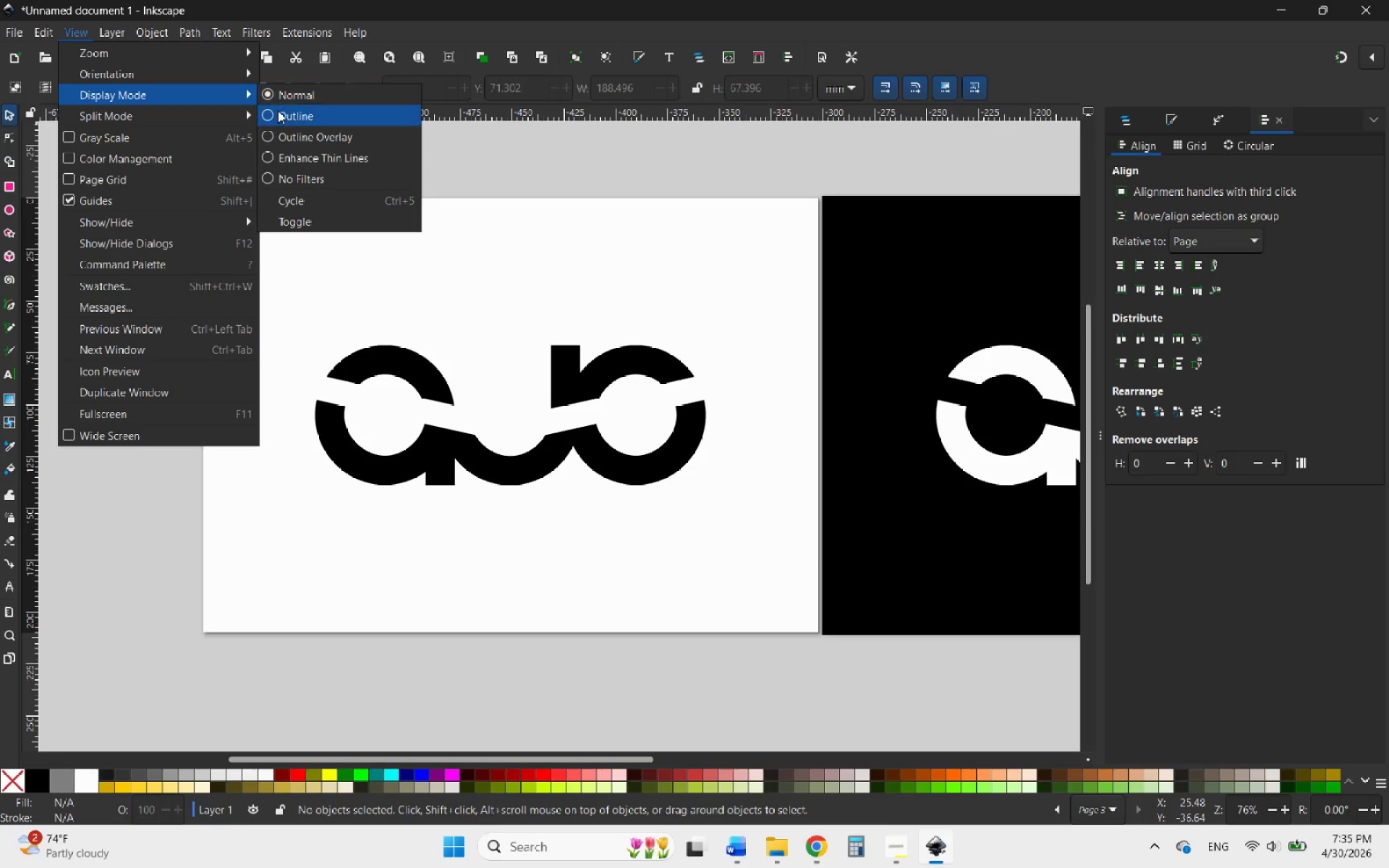 
left_click([278, 111])
 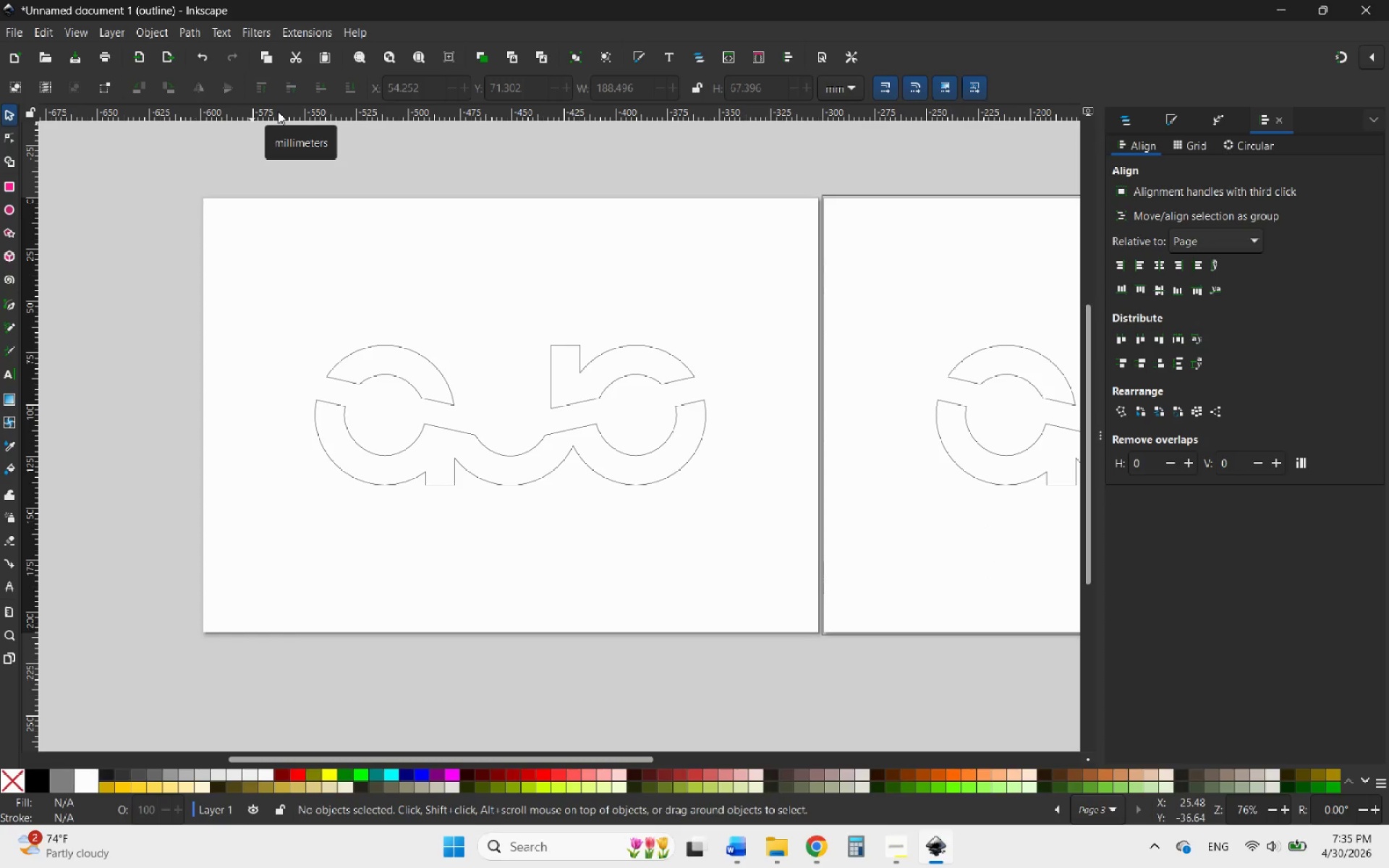 
hold_key(key=ControlLeft, duration=0.78)
scroll: coordinate [292, 237], scroll_direction: up, amount: 1.0
 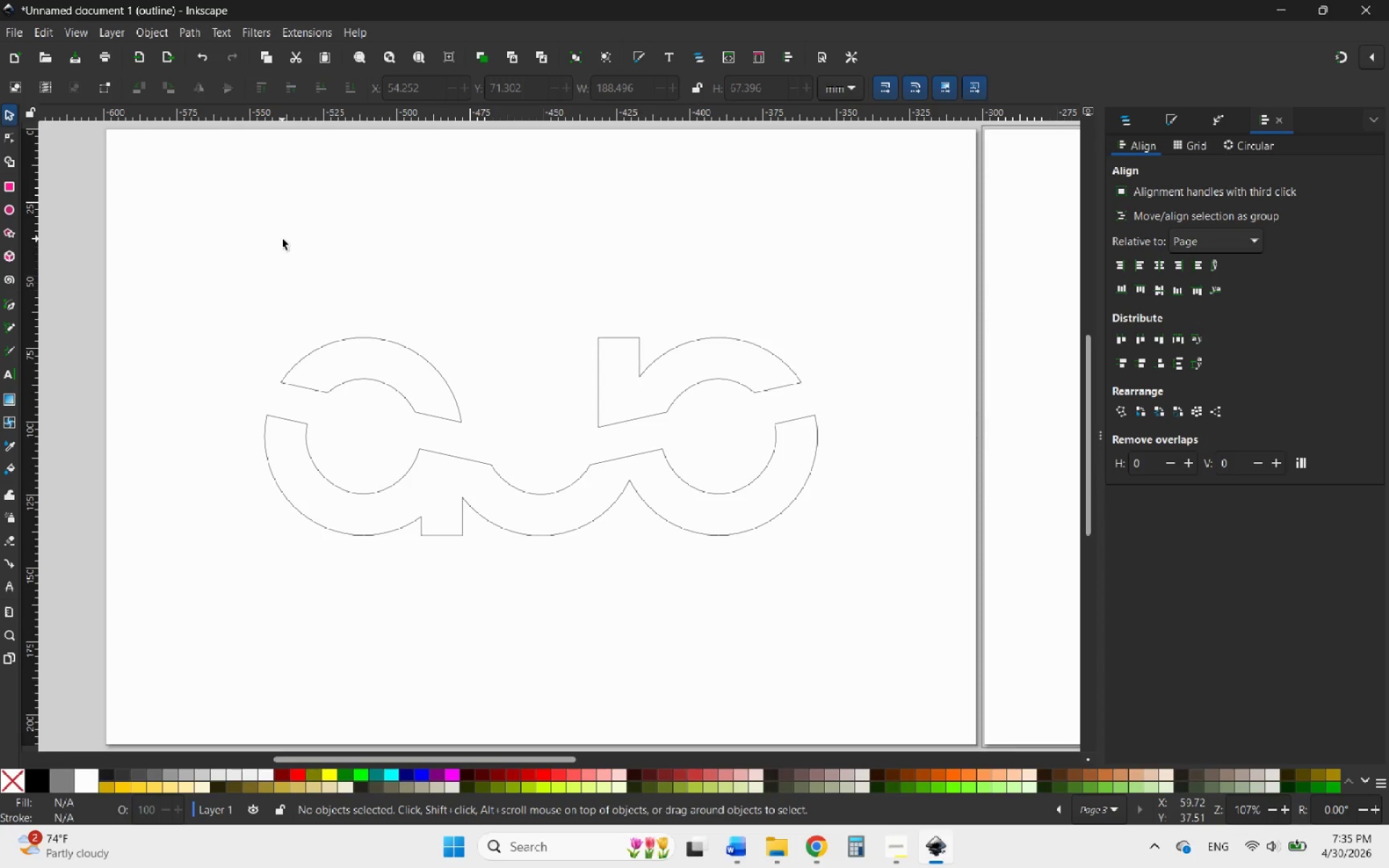 
wait(7.06)
 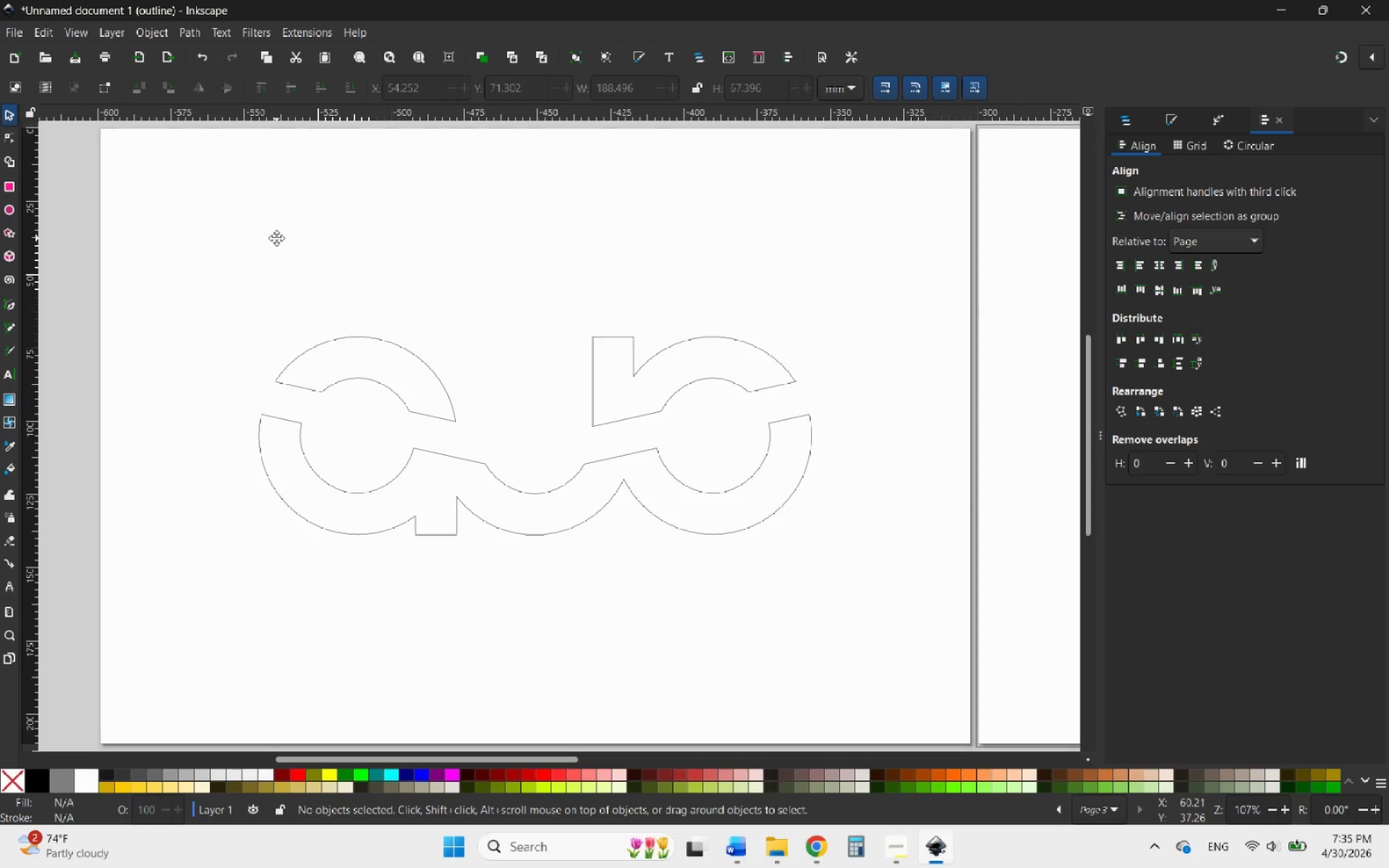 
key(PrintScreen)
 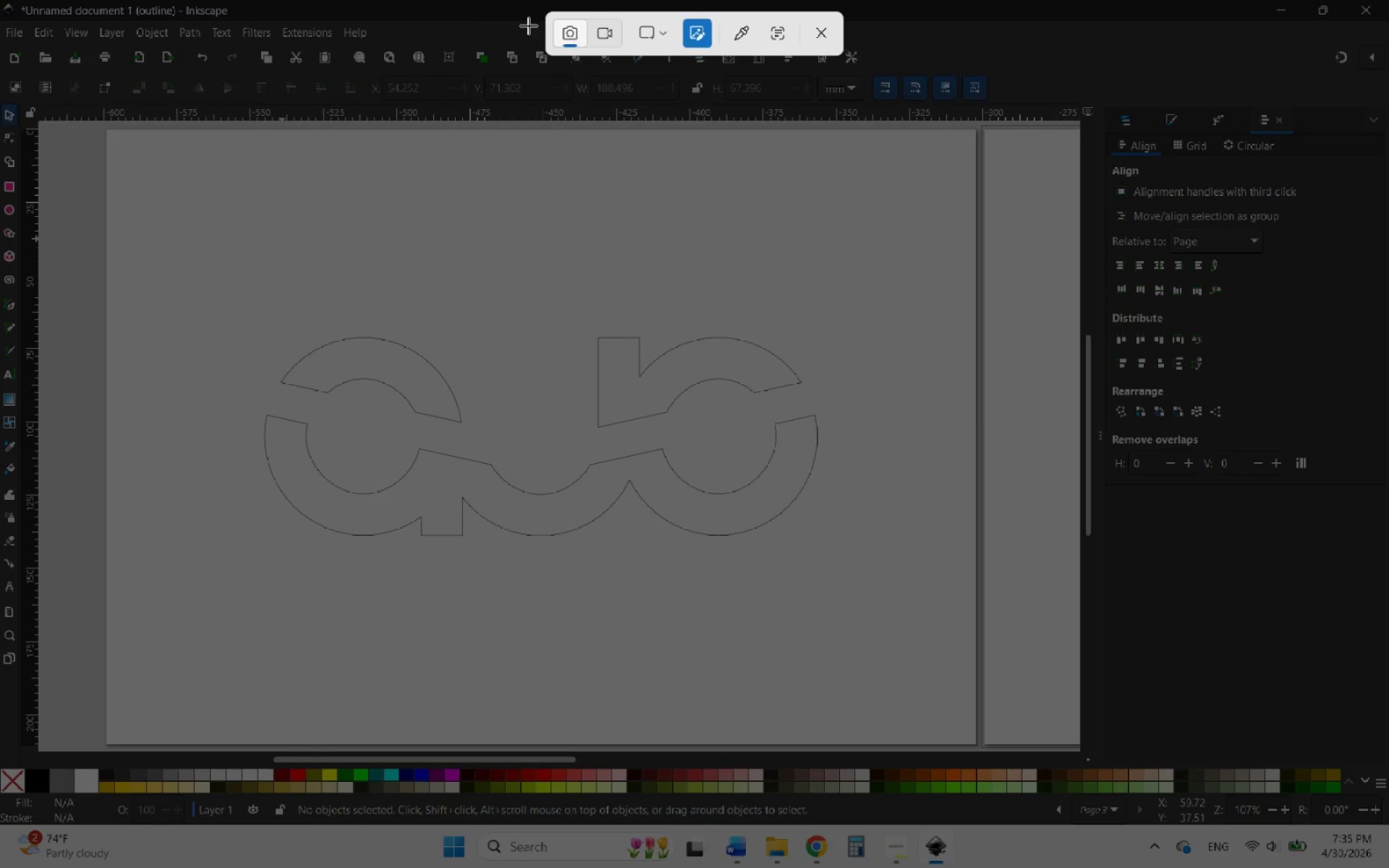 
left_click([649, 33])
 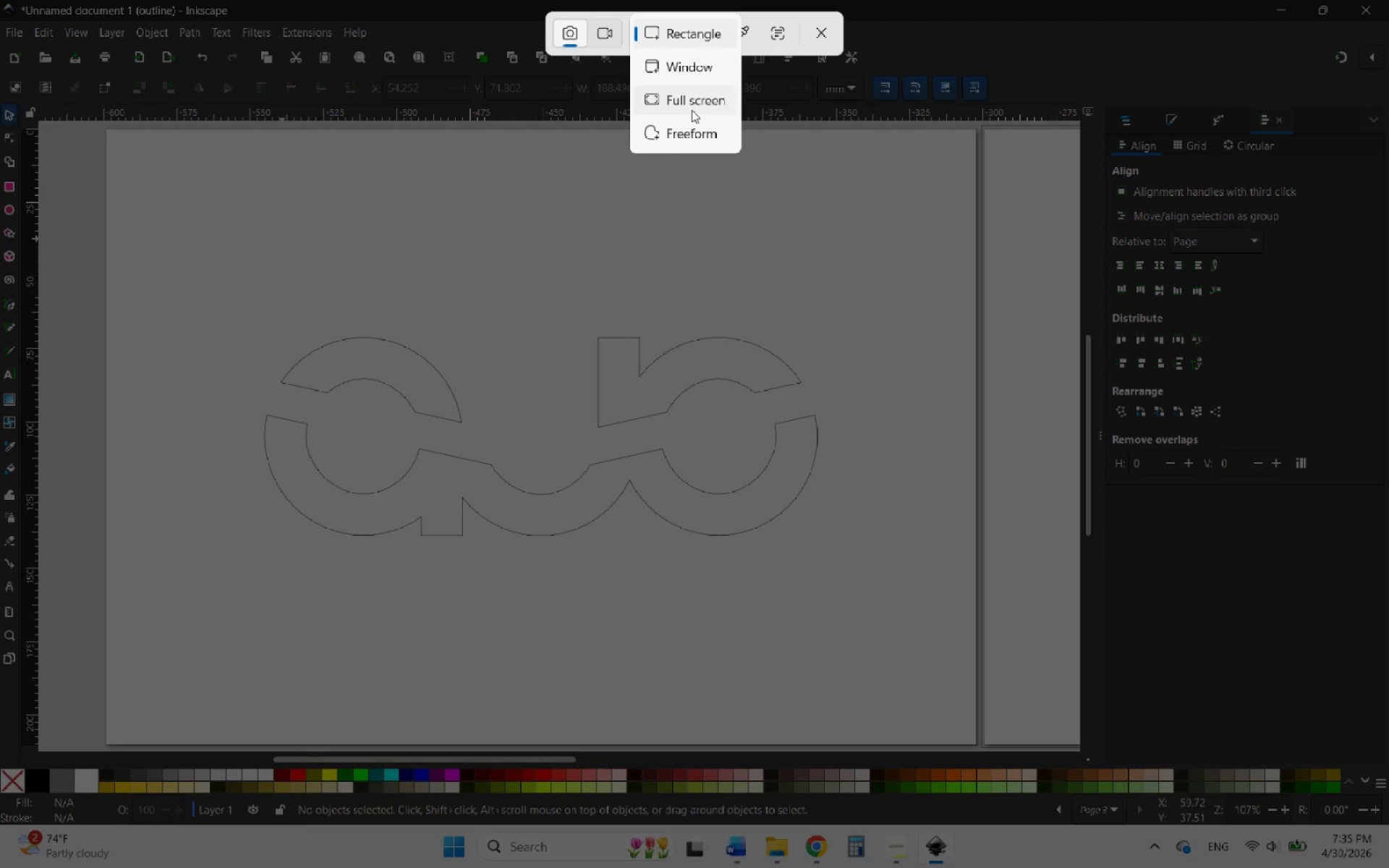 
left_click([697, 107])
 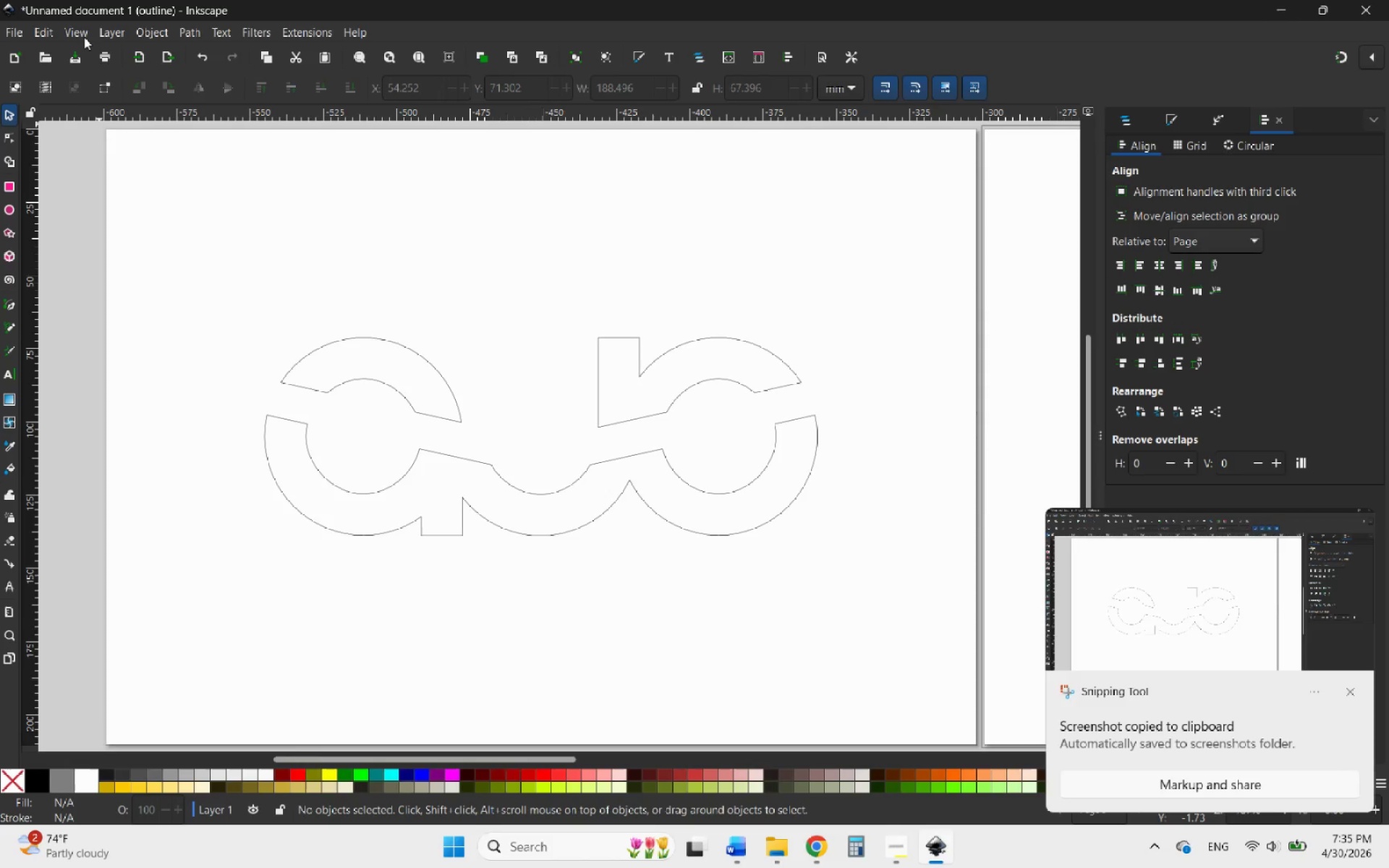 
left_click([85, 33])
 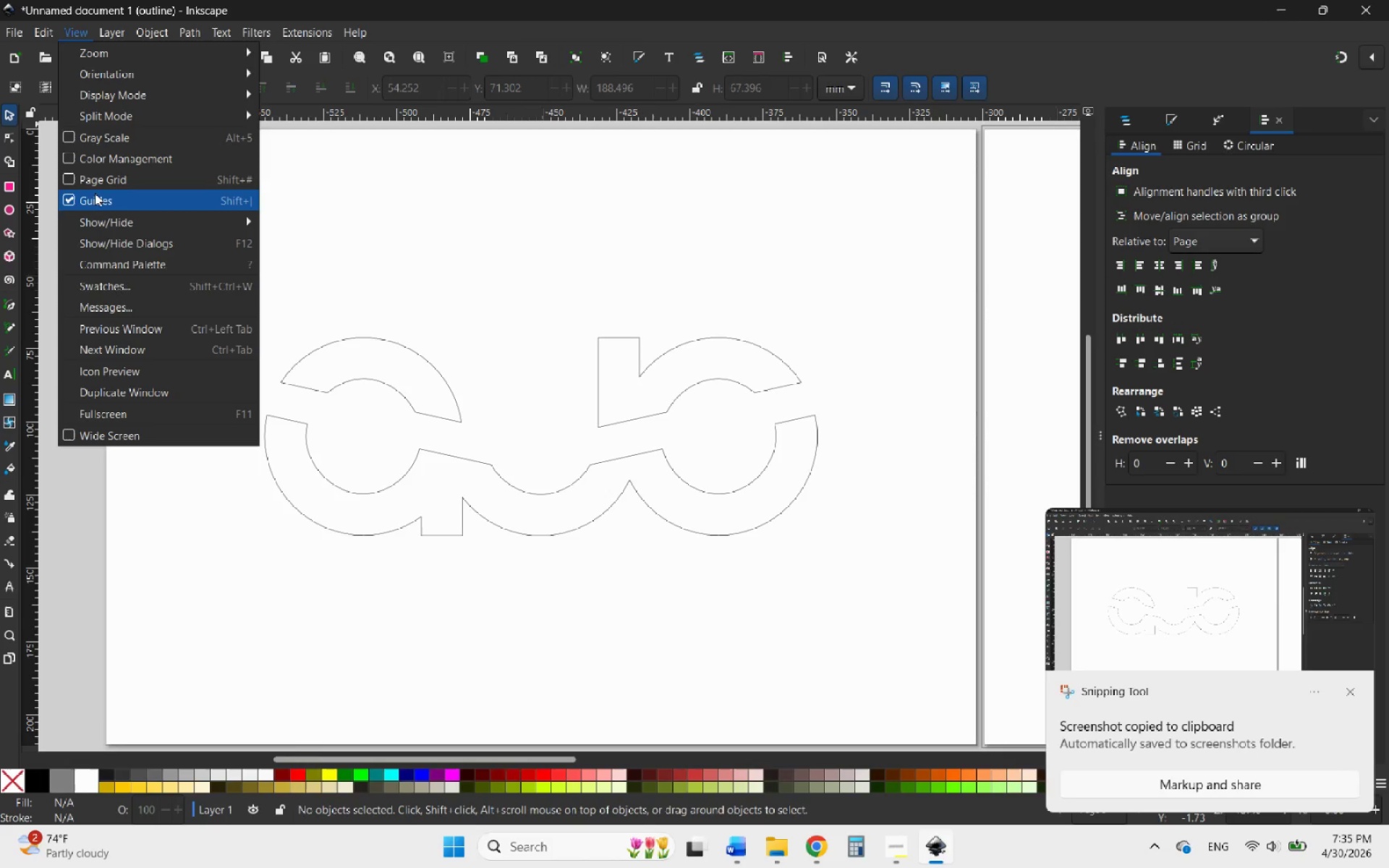 
mouse_move([150, 107])
 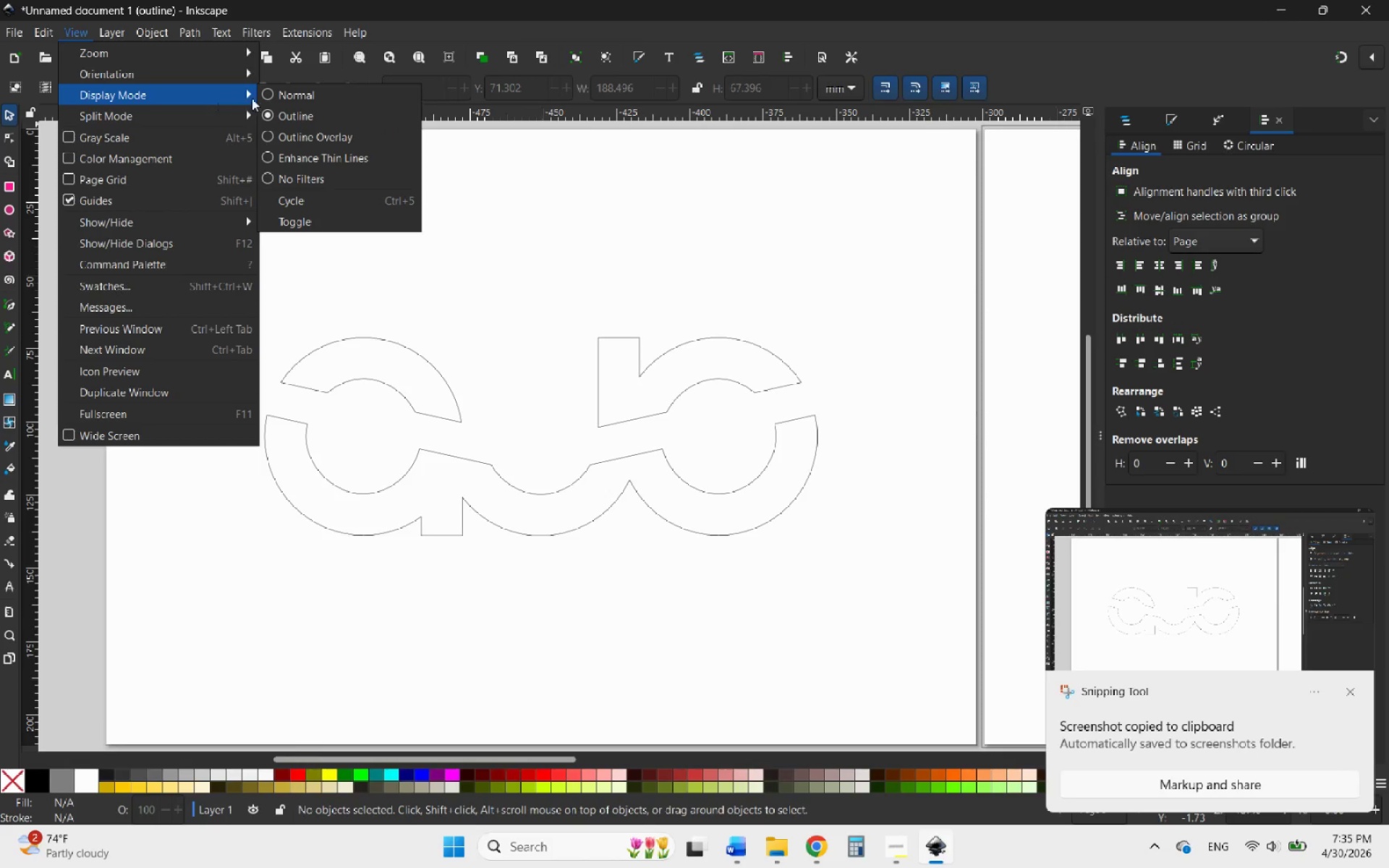 
left_click([325, 98])
 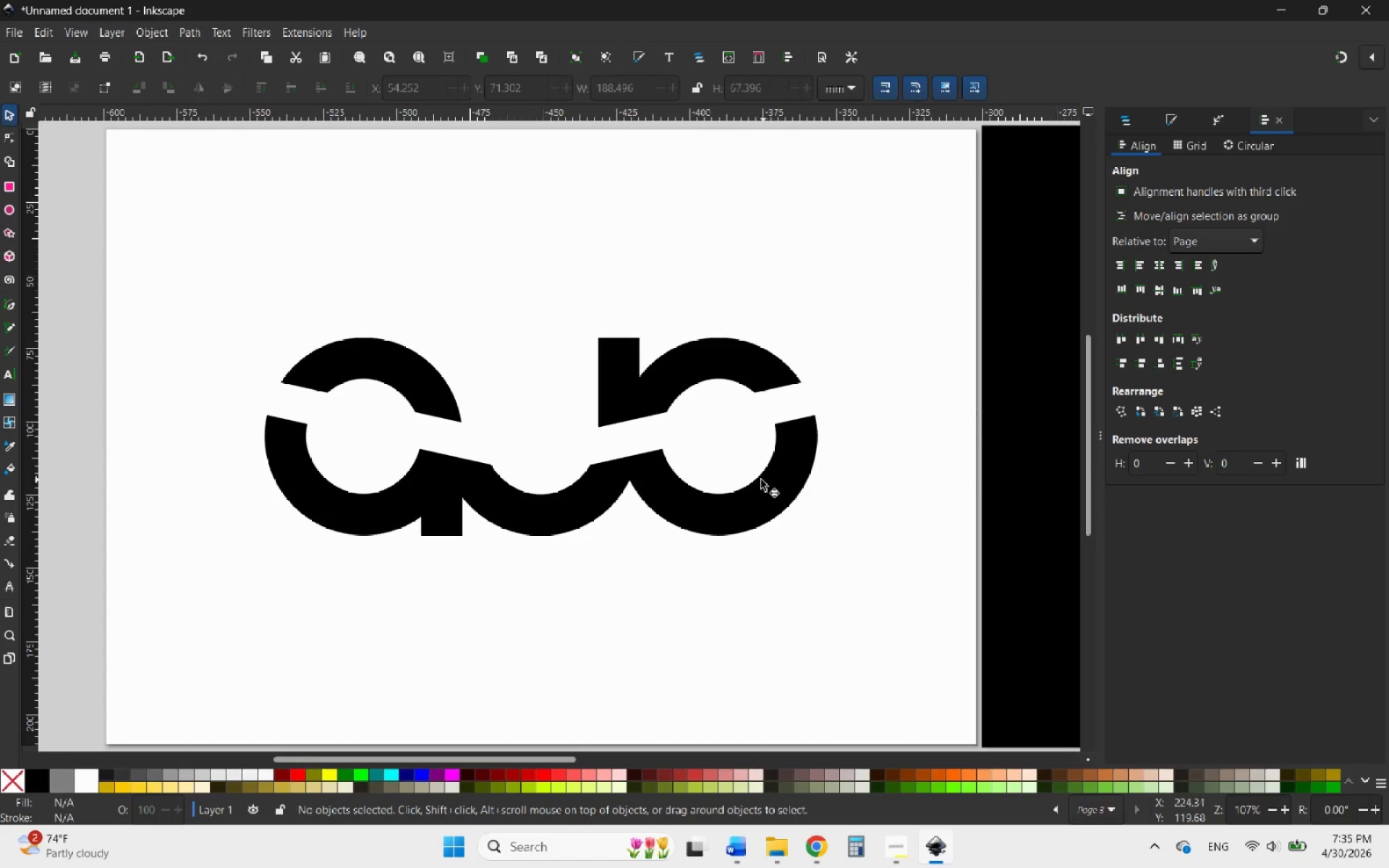 
hold_key(key=ControlLeft, duration=0.81)
scroll: coordinate [760, 480], scroll_direction: down, amount: 3.0
 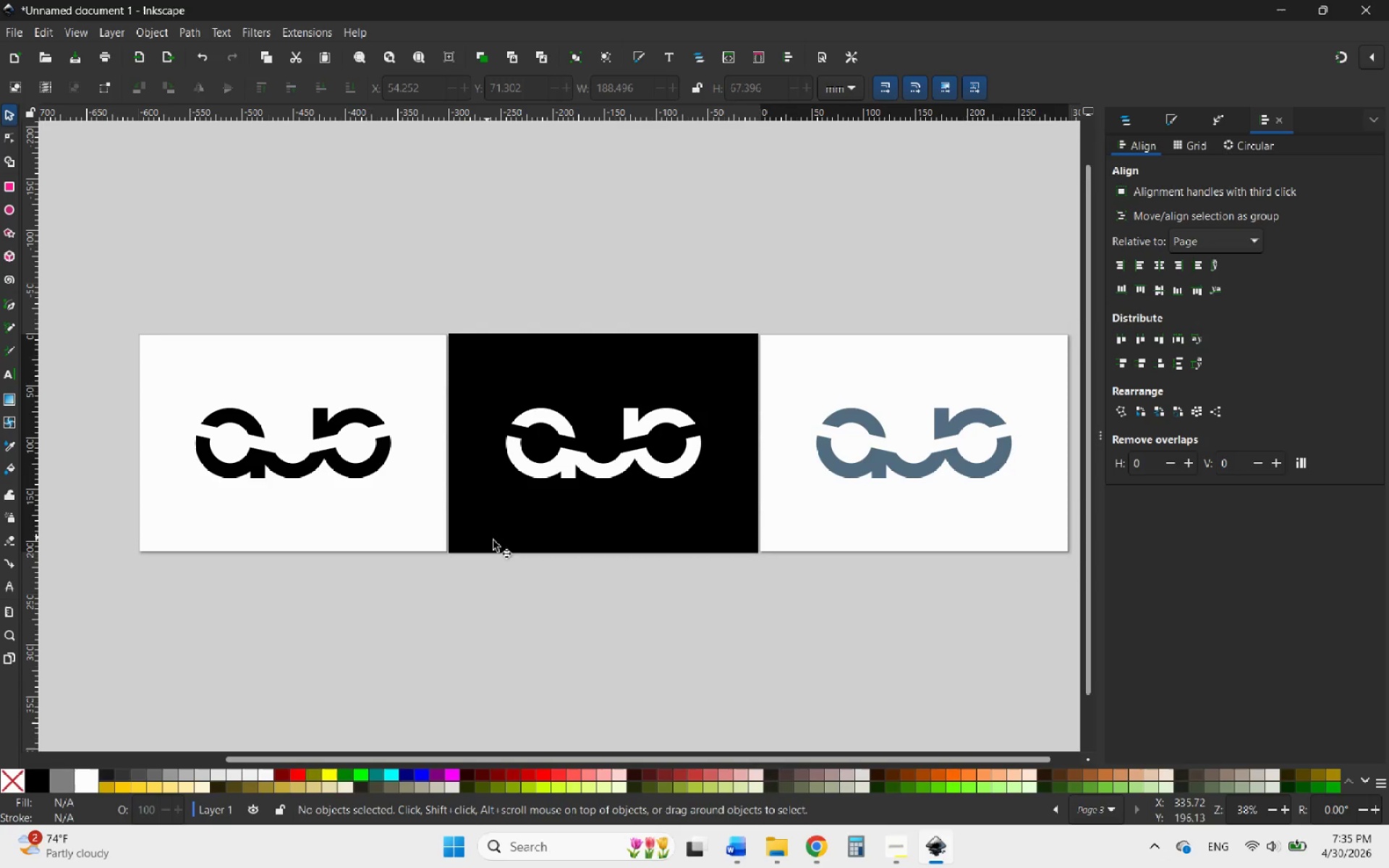 
mouse_move([731, 837])
 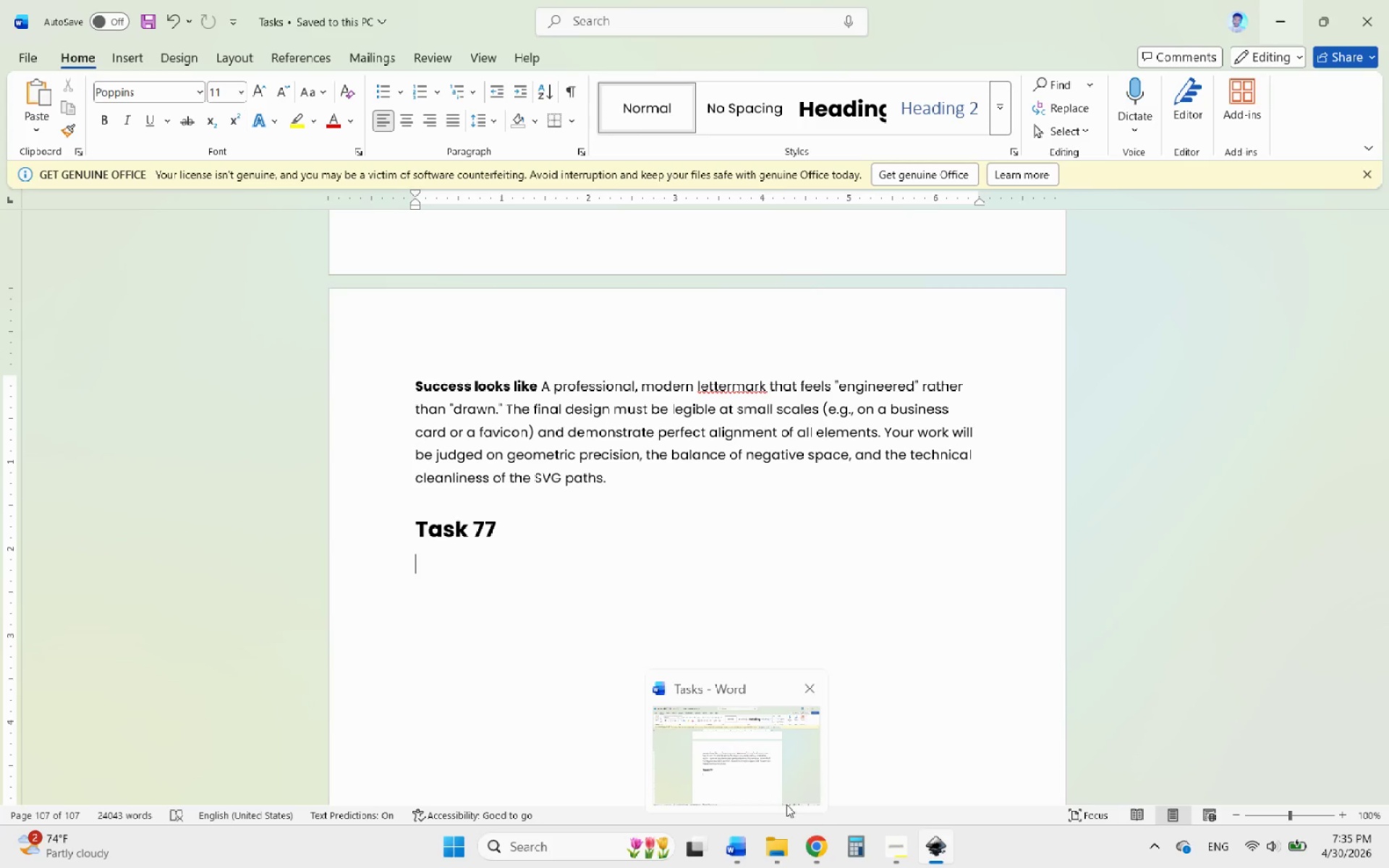 
mouse_move([903, 826])
 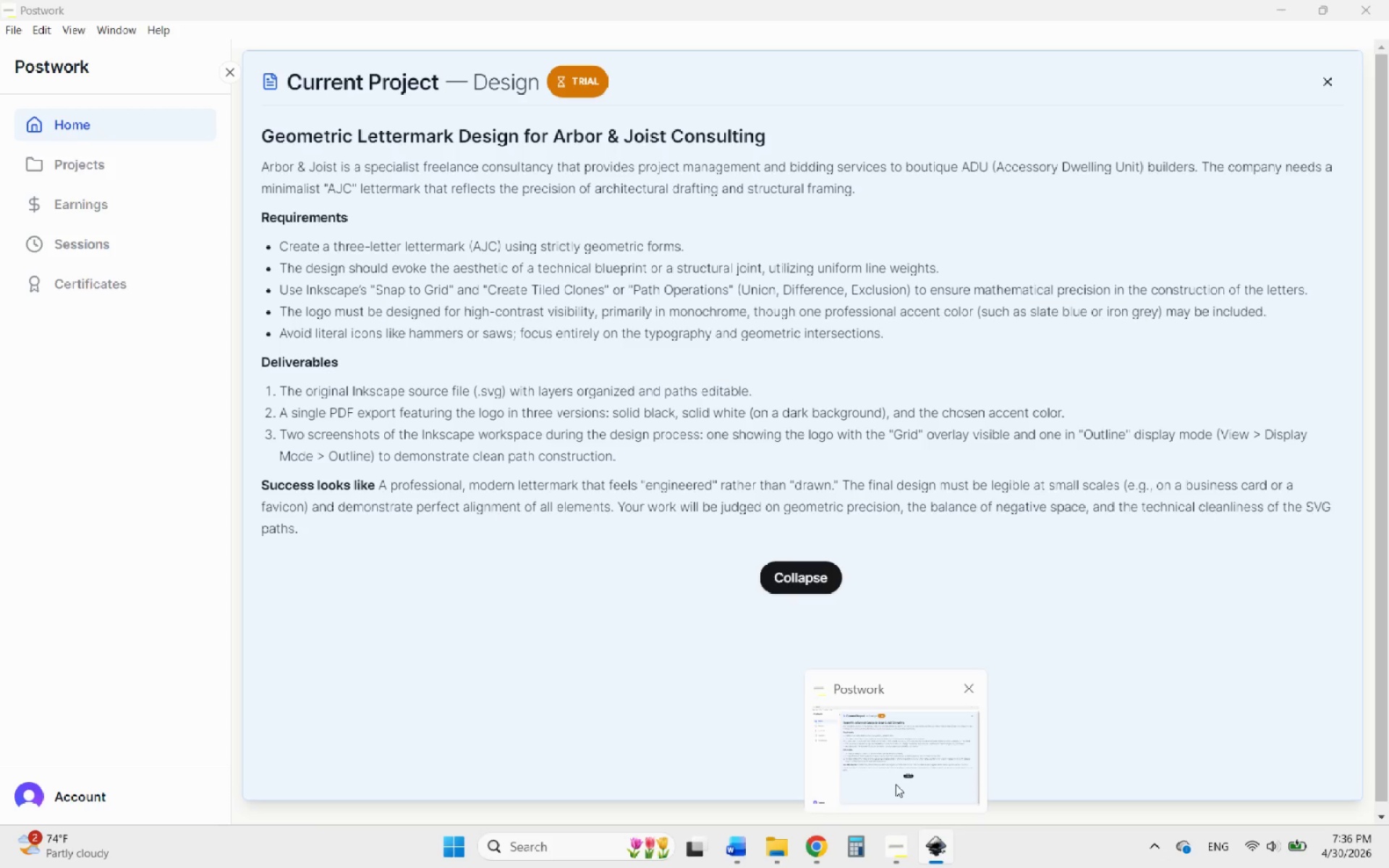 
wait(43.27)
 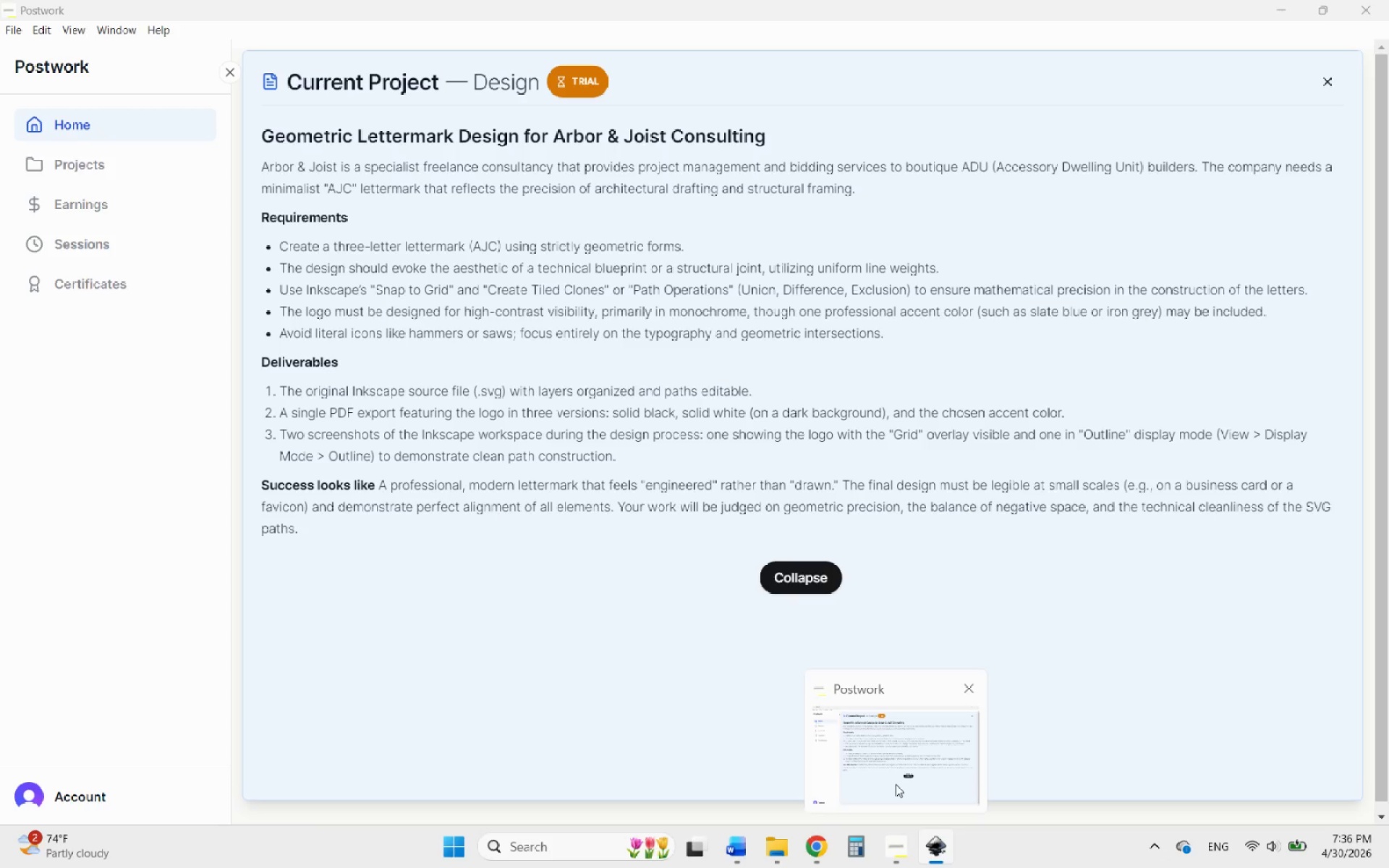 
left_click([15, 32])
 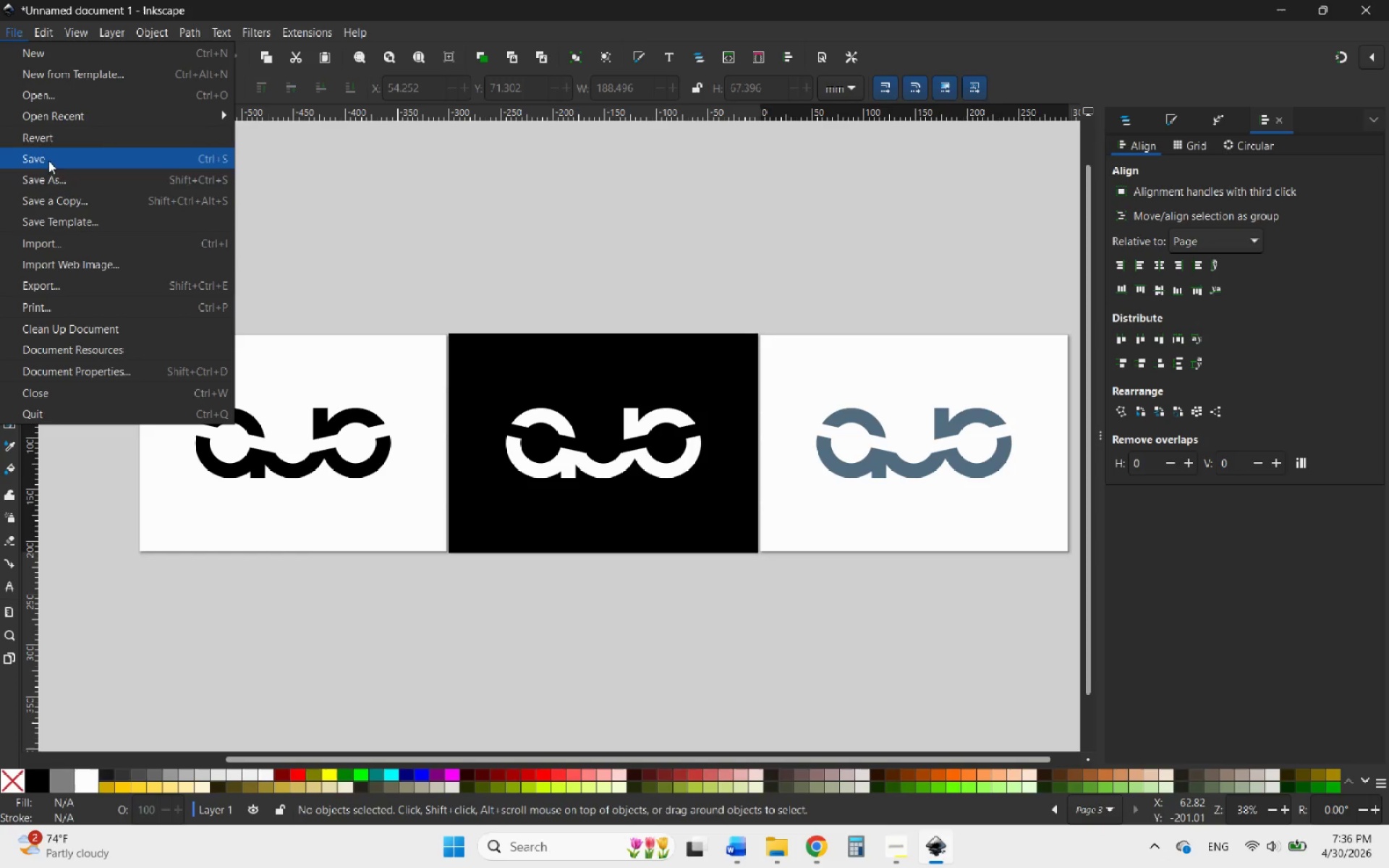 
left_click([50, 171])
 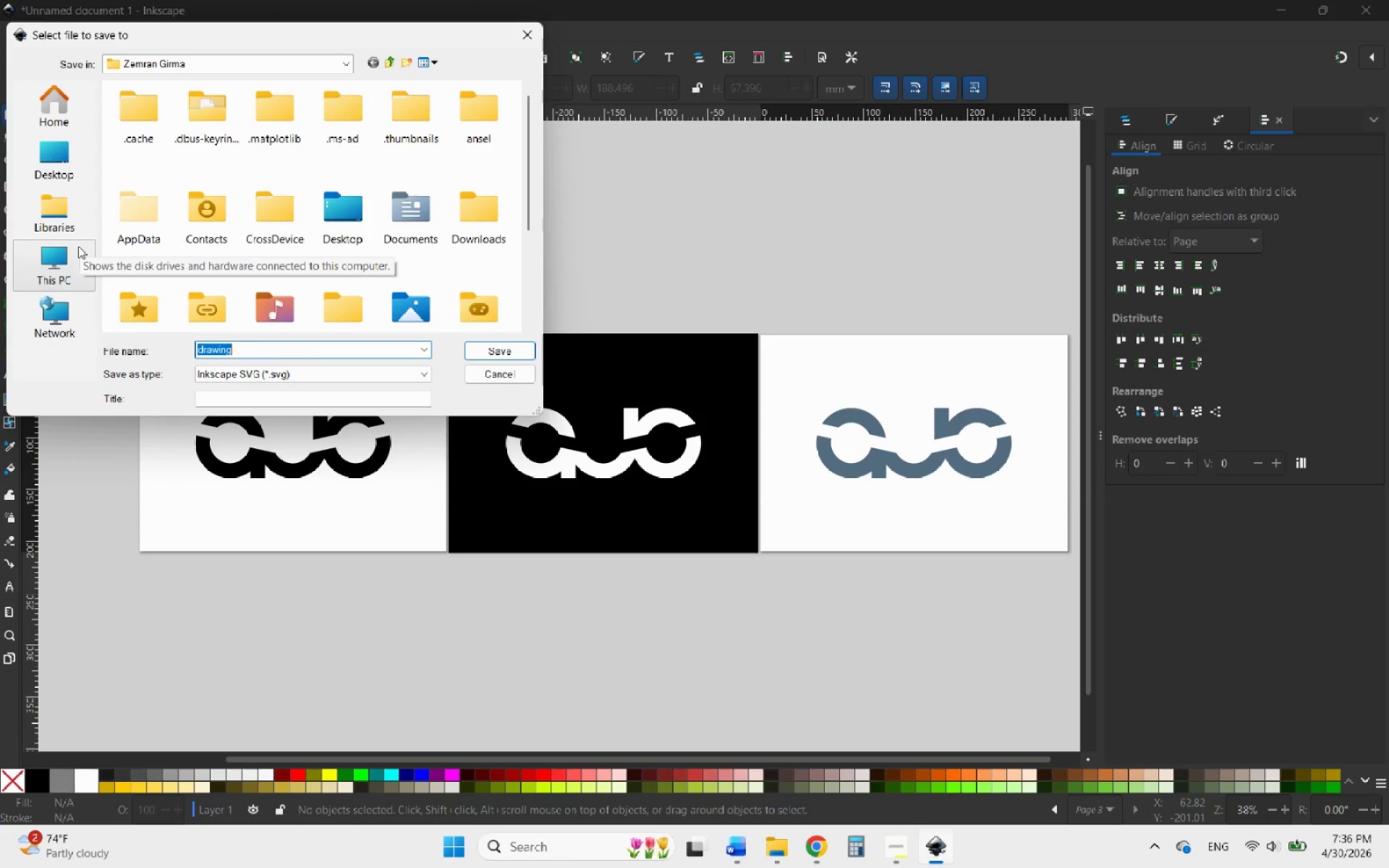 
scroll: coordinate [75, 252], scroll_direction: down, amount: 5.0
 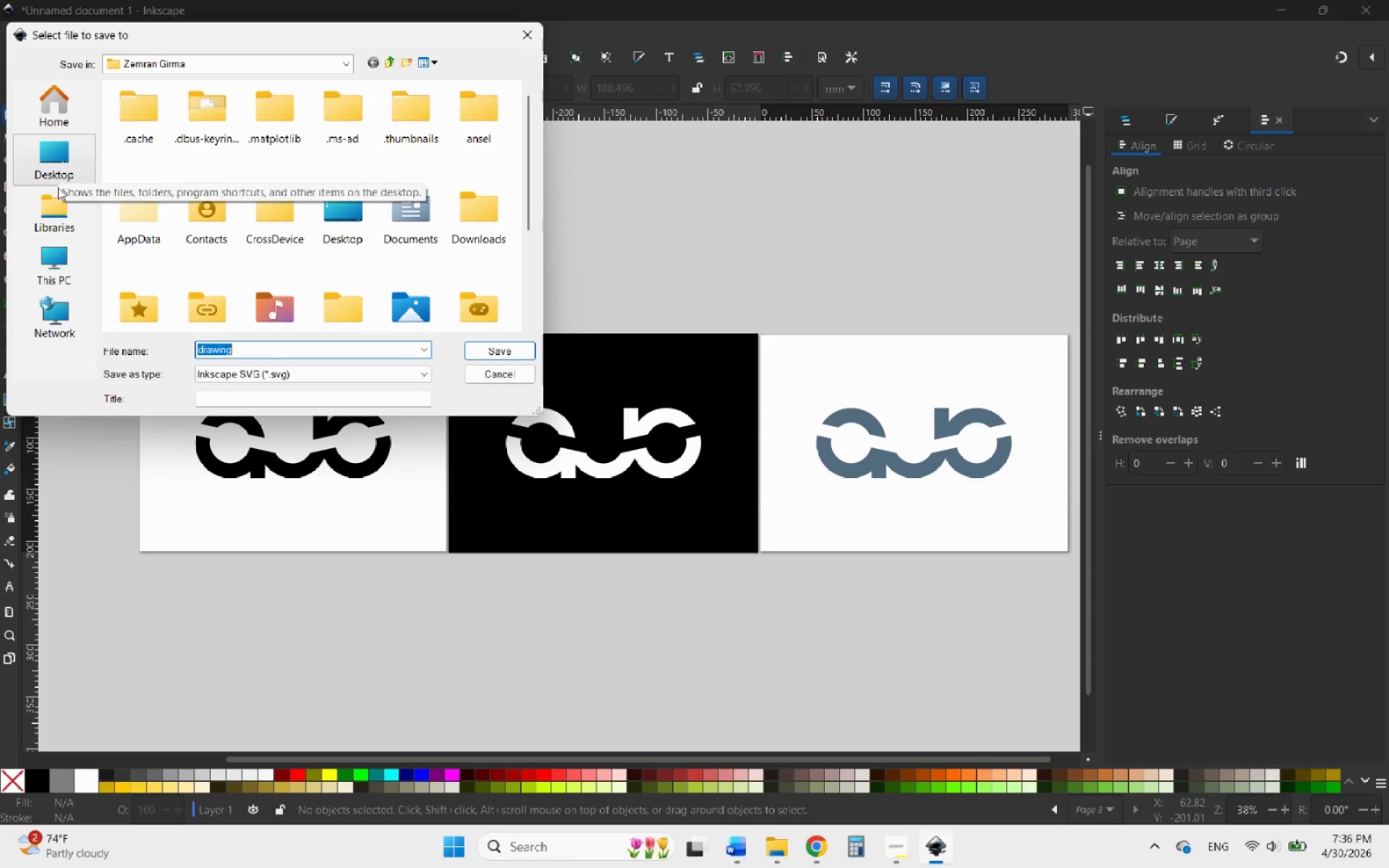 
left_click([66, 258])
 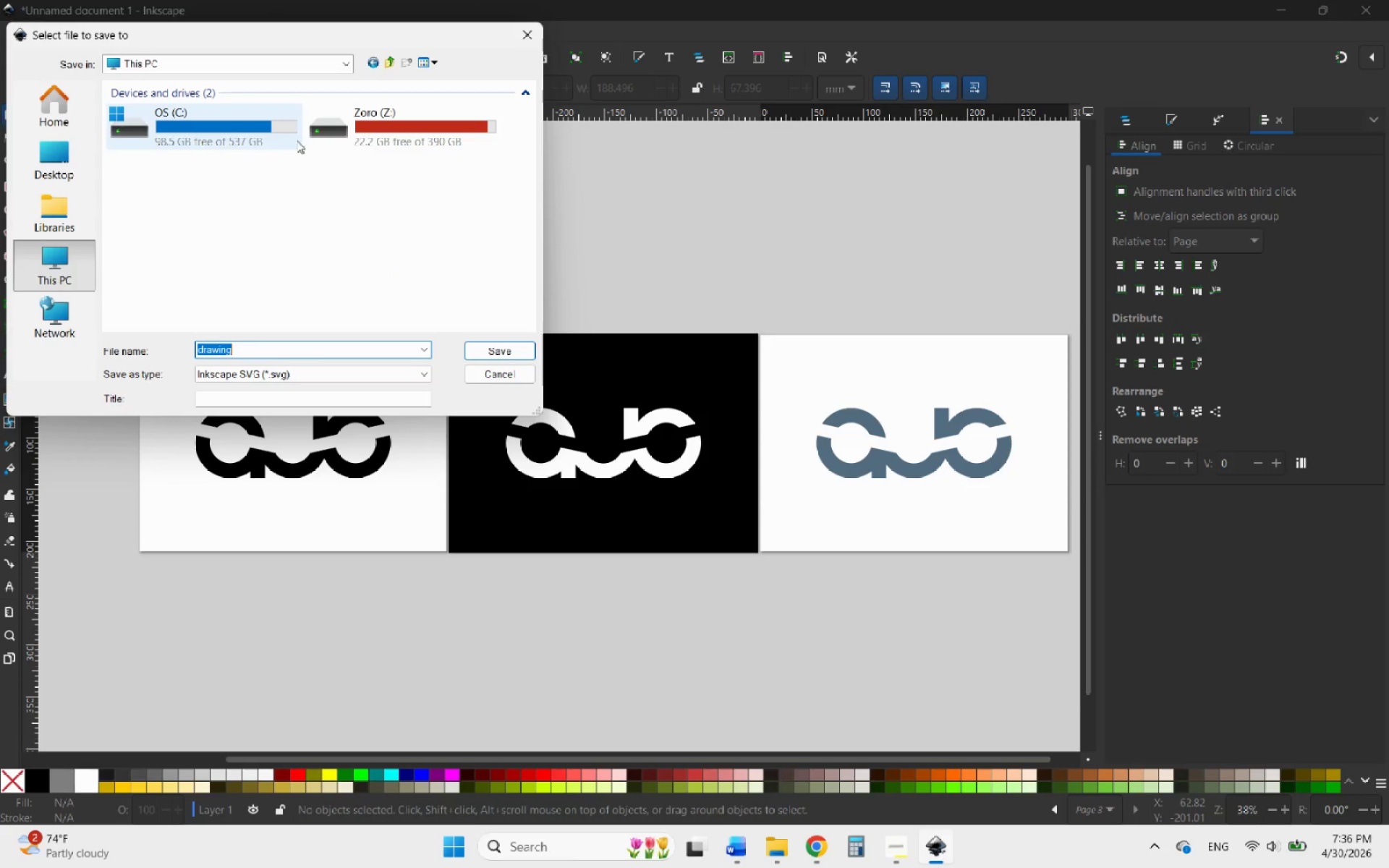 
double_click([354, 135])
 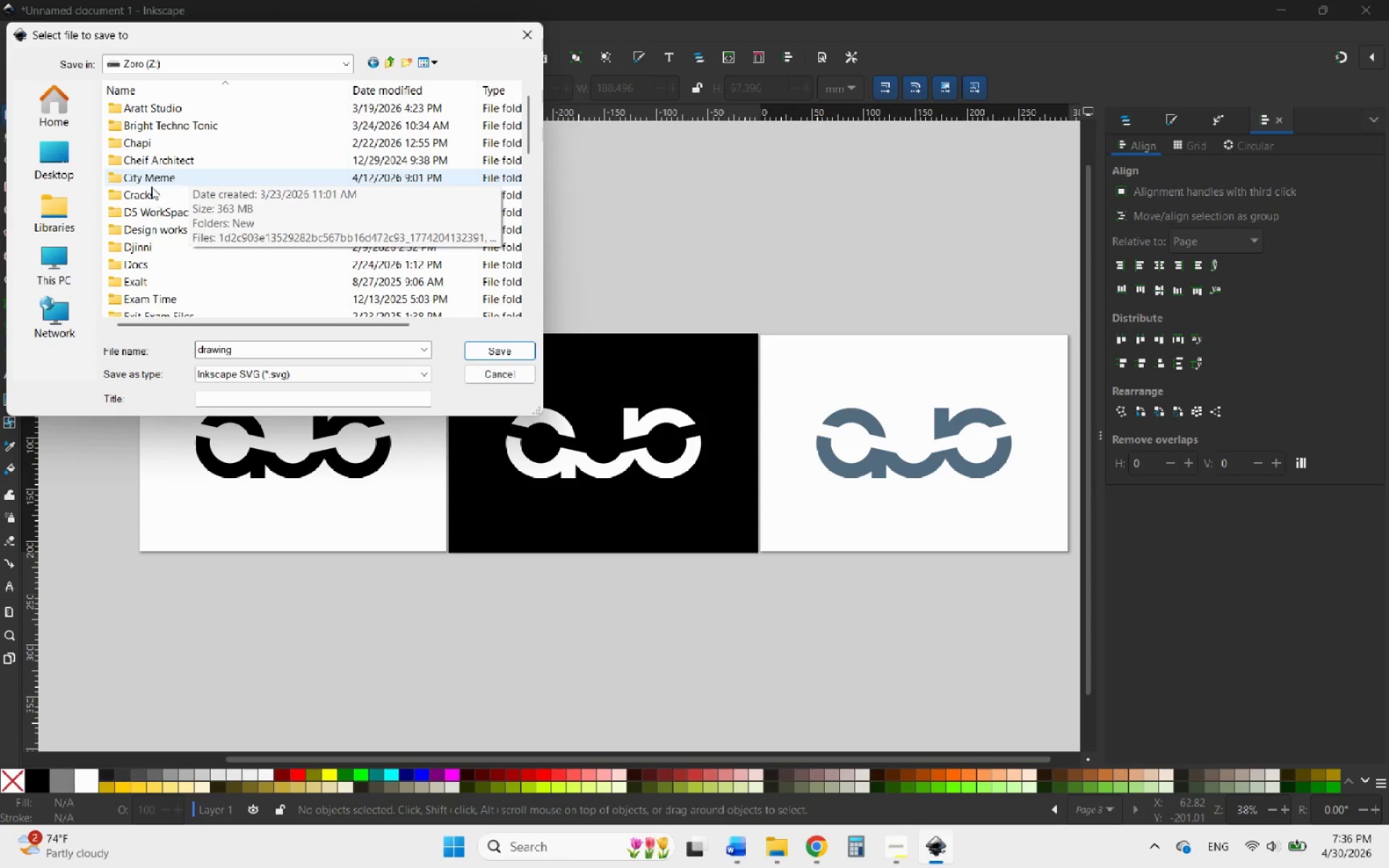 
double_click([158, 229])
 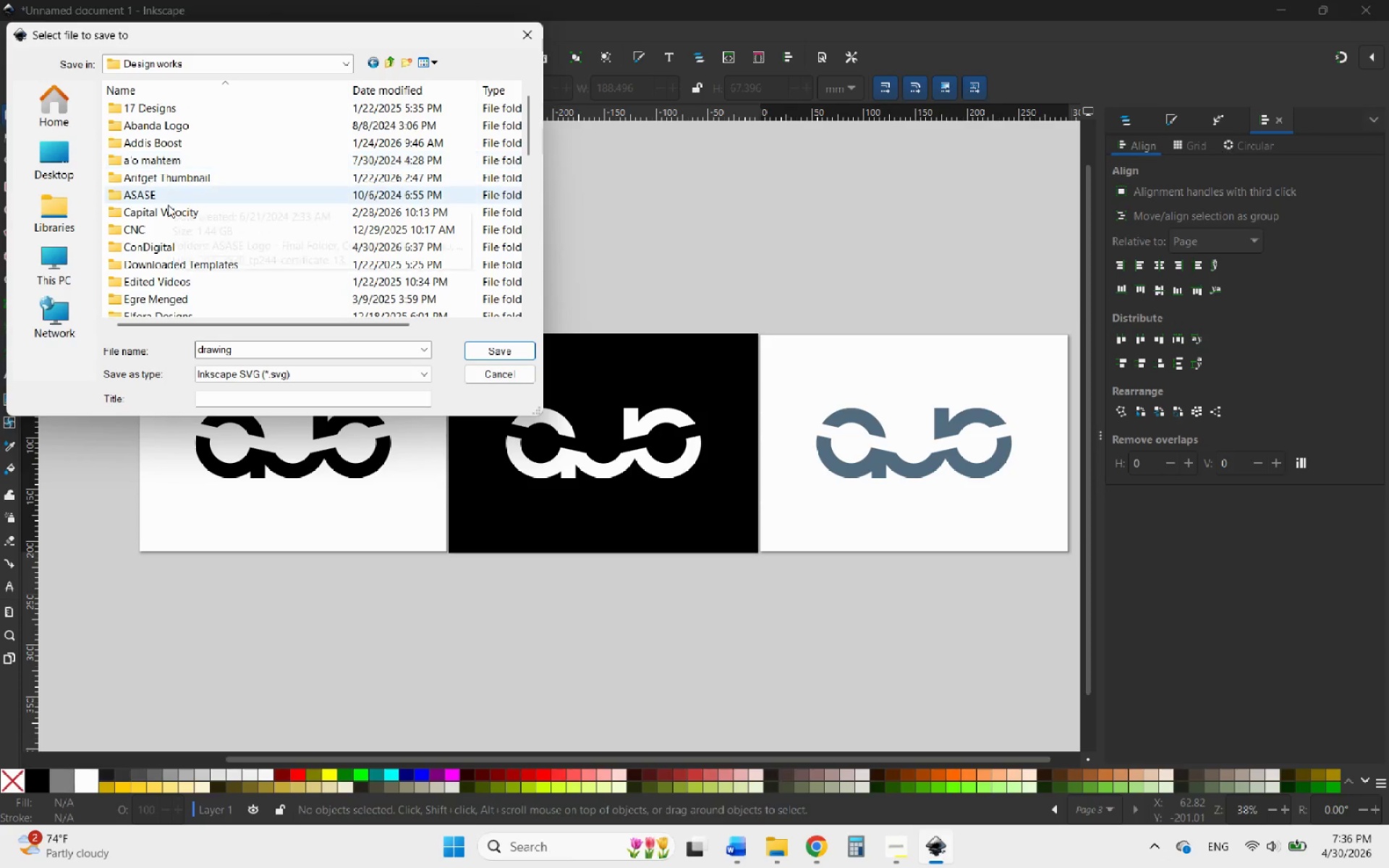 
left_click([163, 214])
 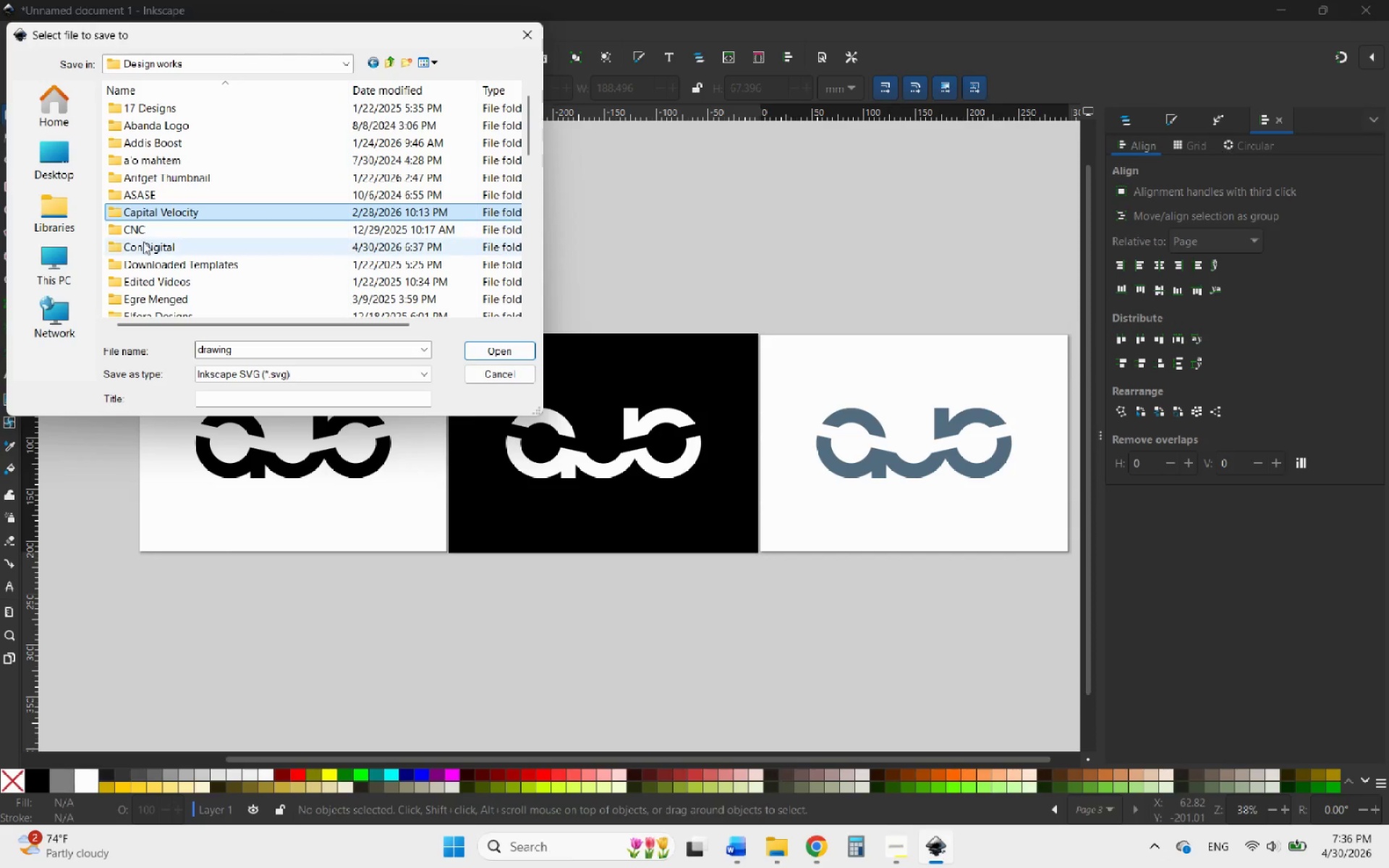 
double_click([149, 244])
 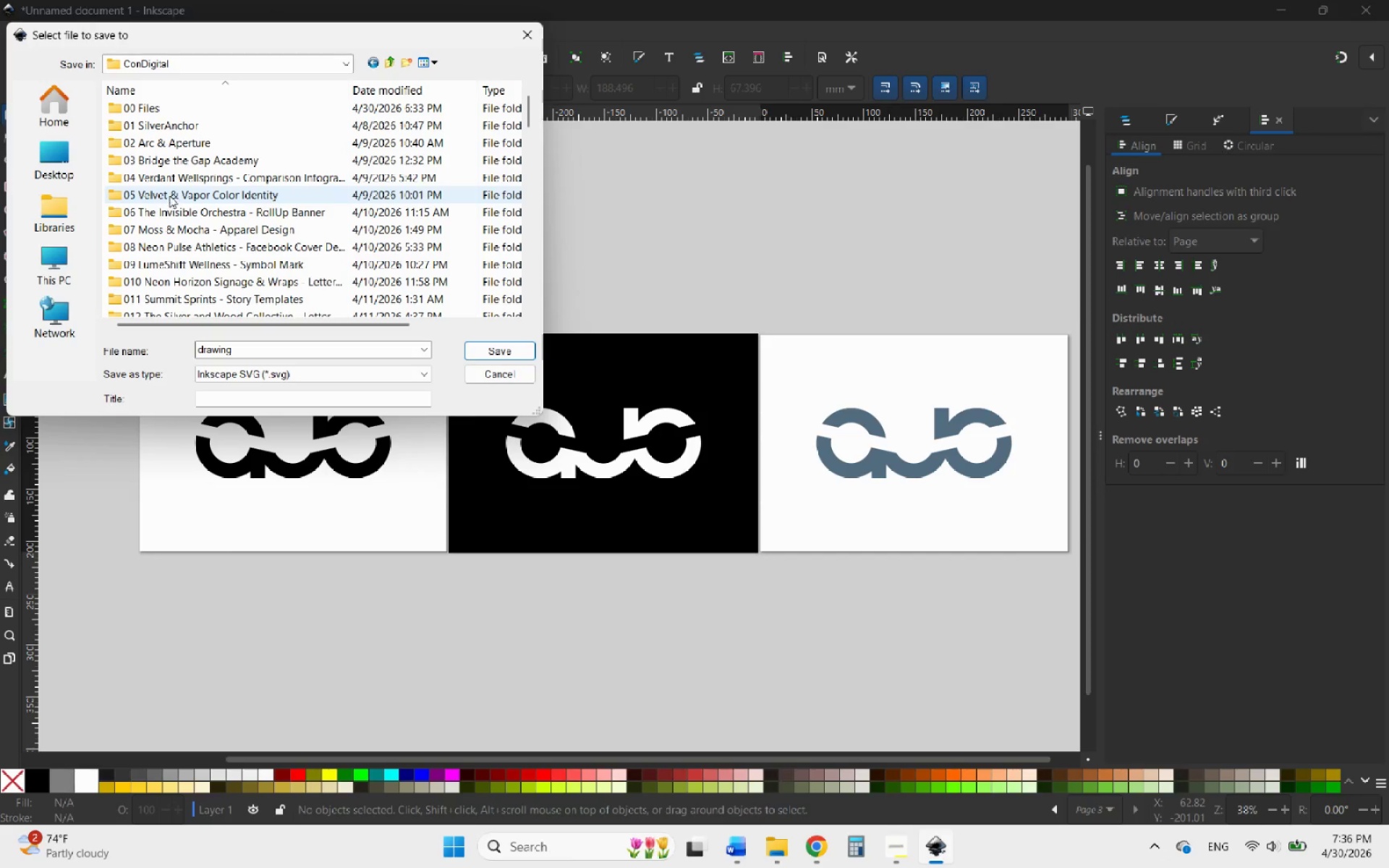 
scroll: coordinate [186, 241], scroll_direction: down, amount: 31.0
 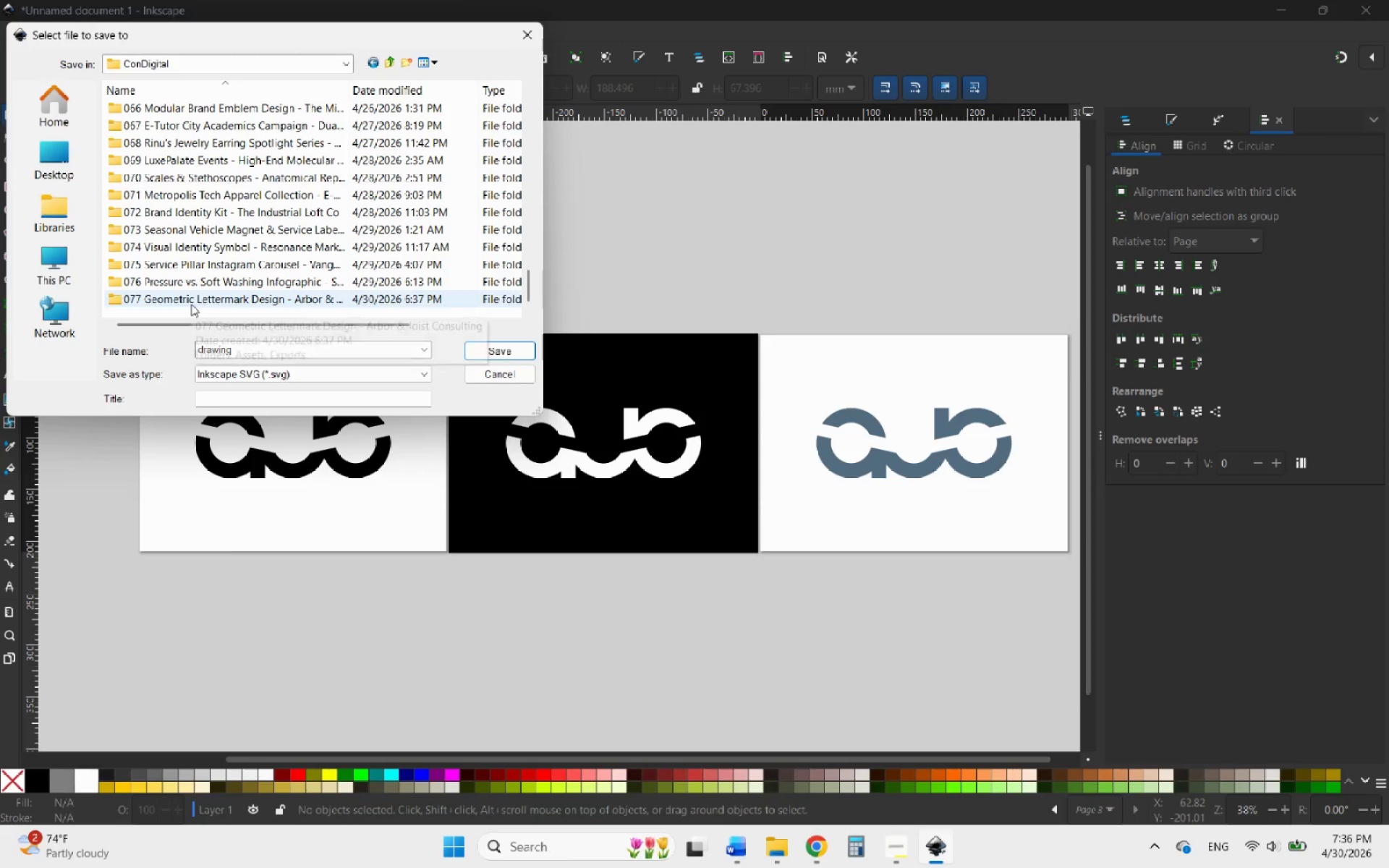 
double_click([191, 304])
 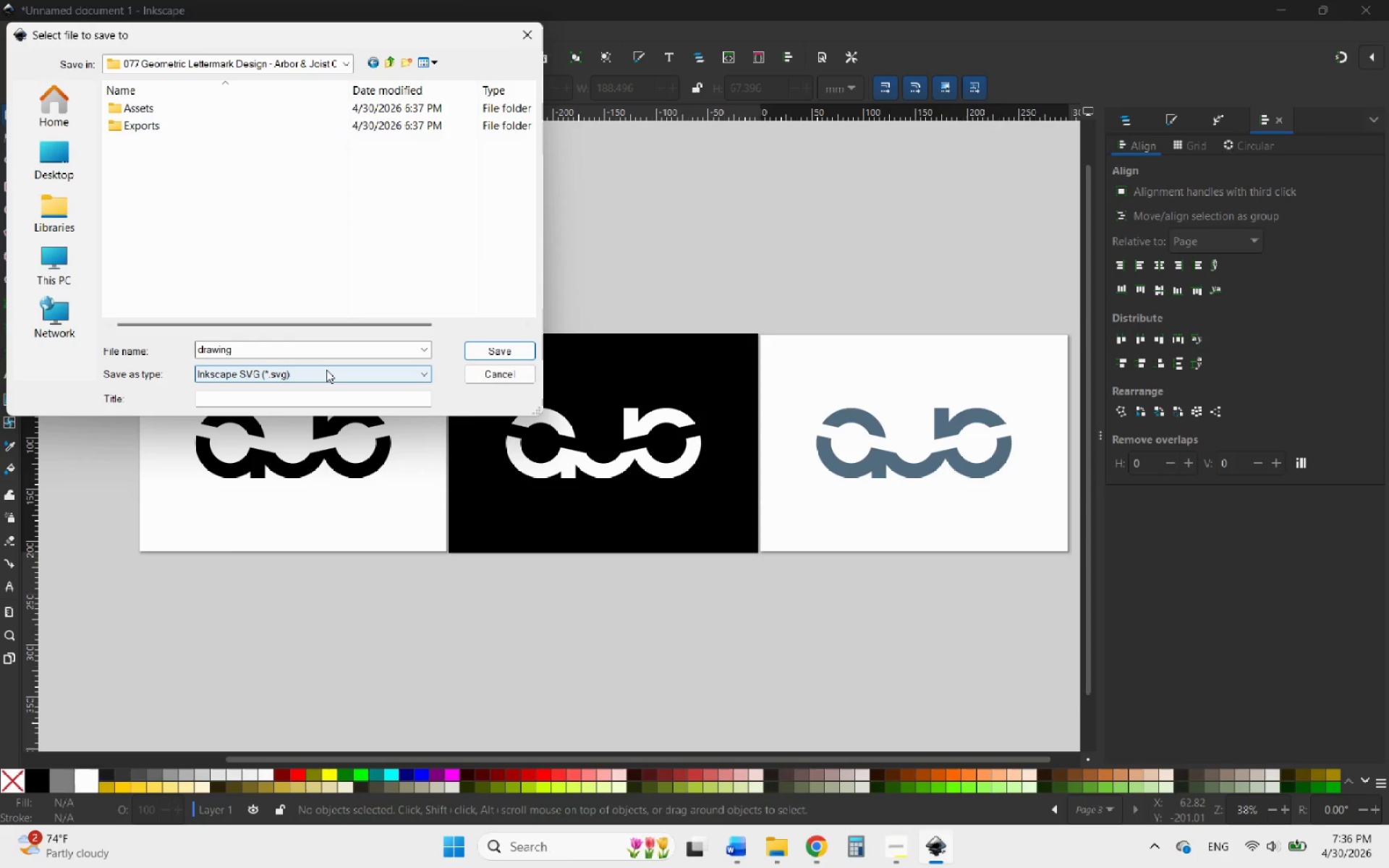 
left_click([326, 370])
 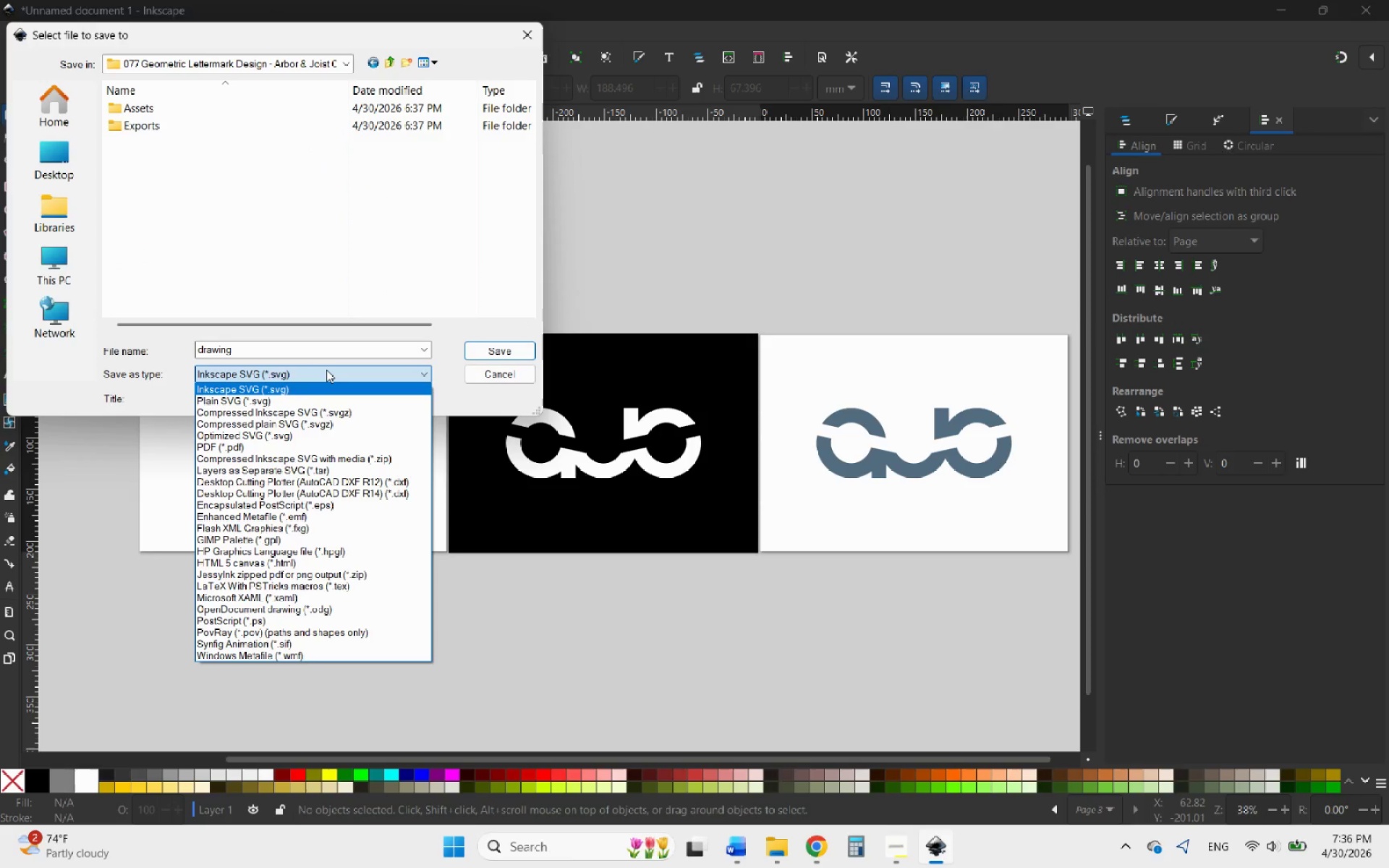 
left_click([326, 370])
 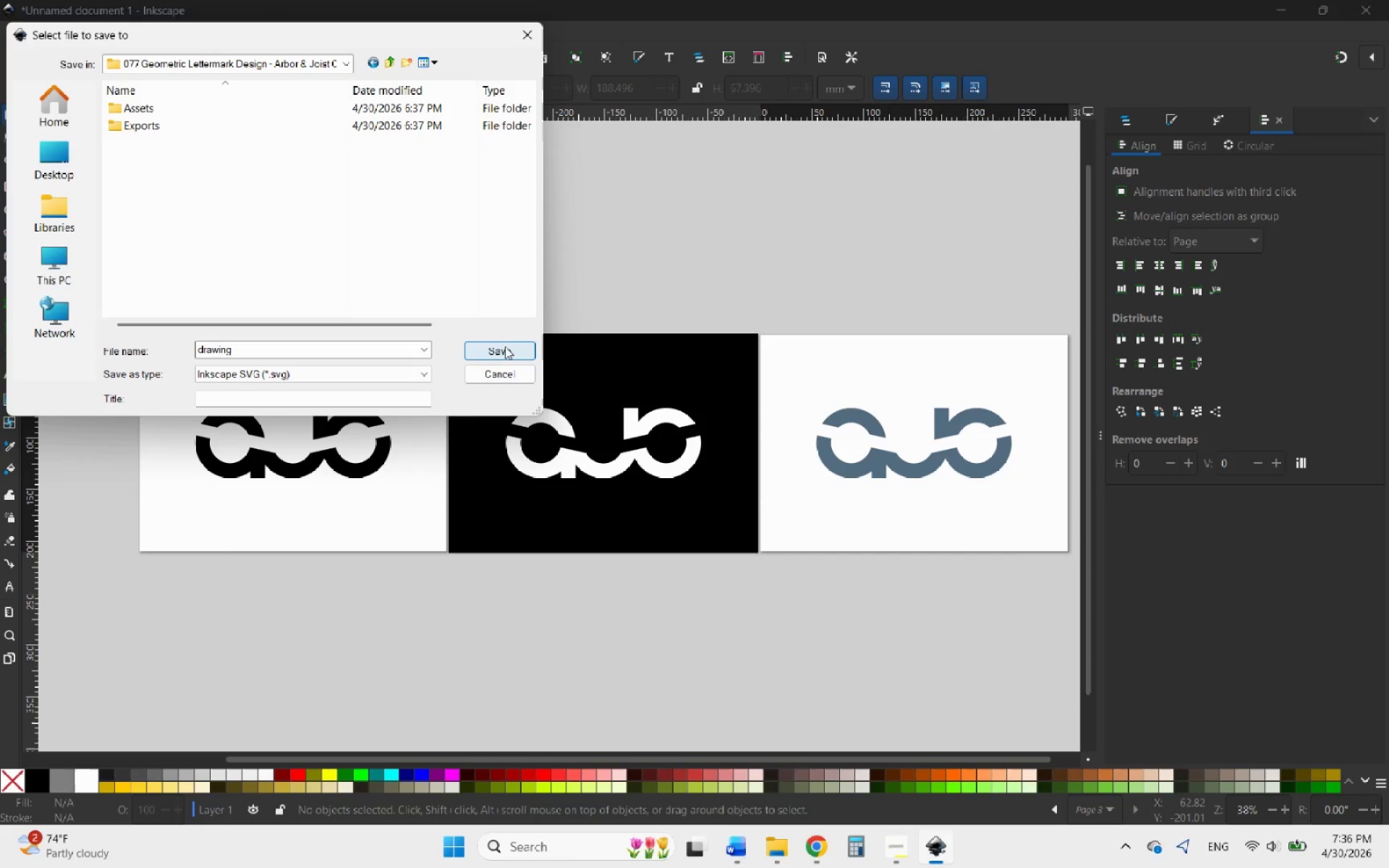 
left_click([504, 346])
 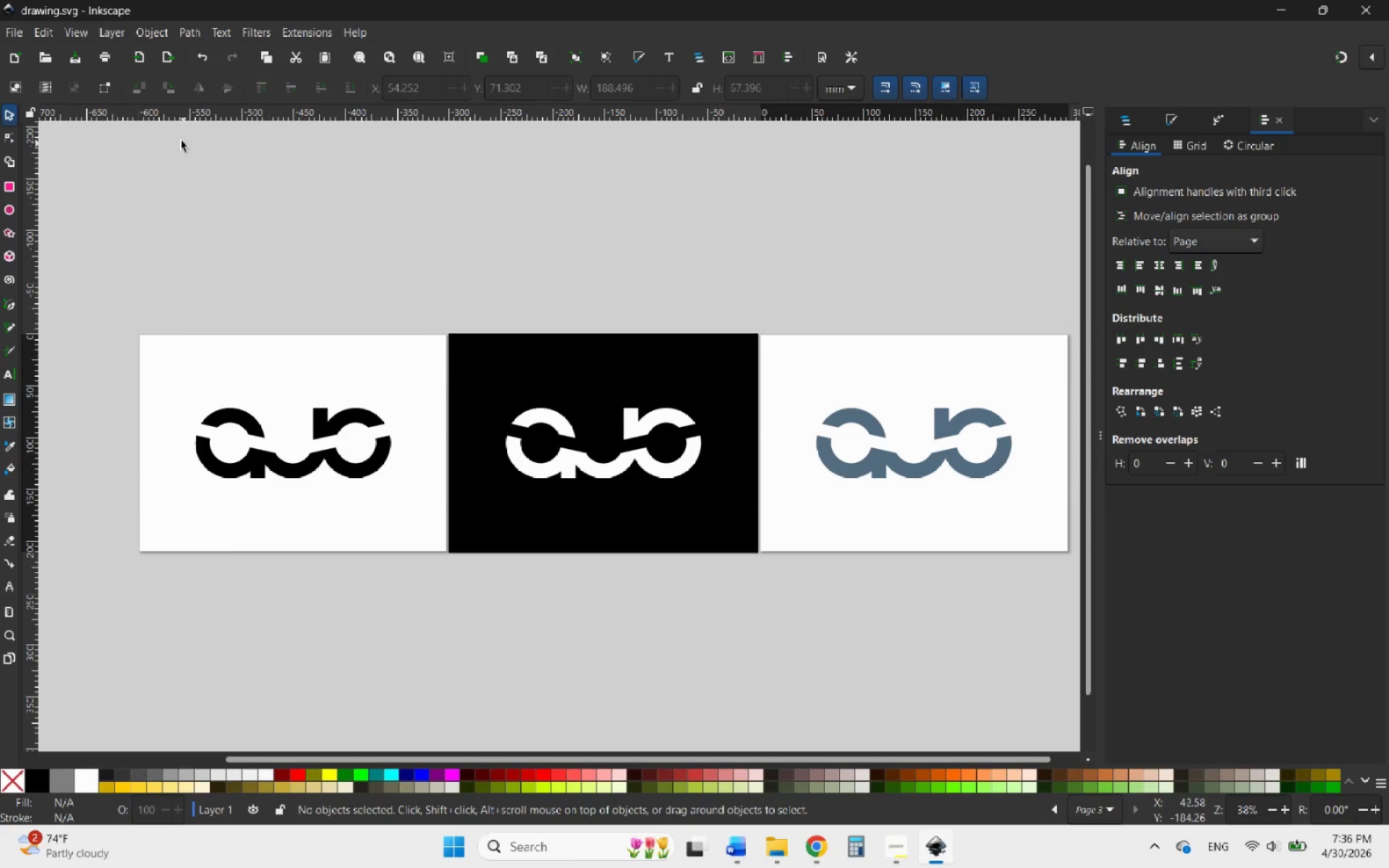 
left_click([16, 30])
 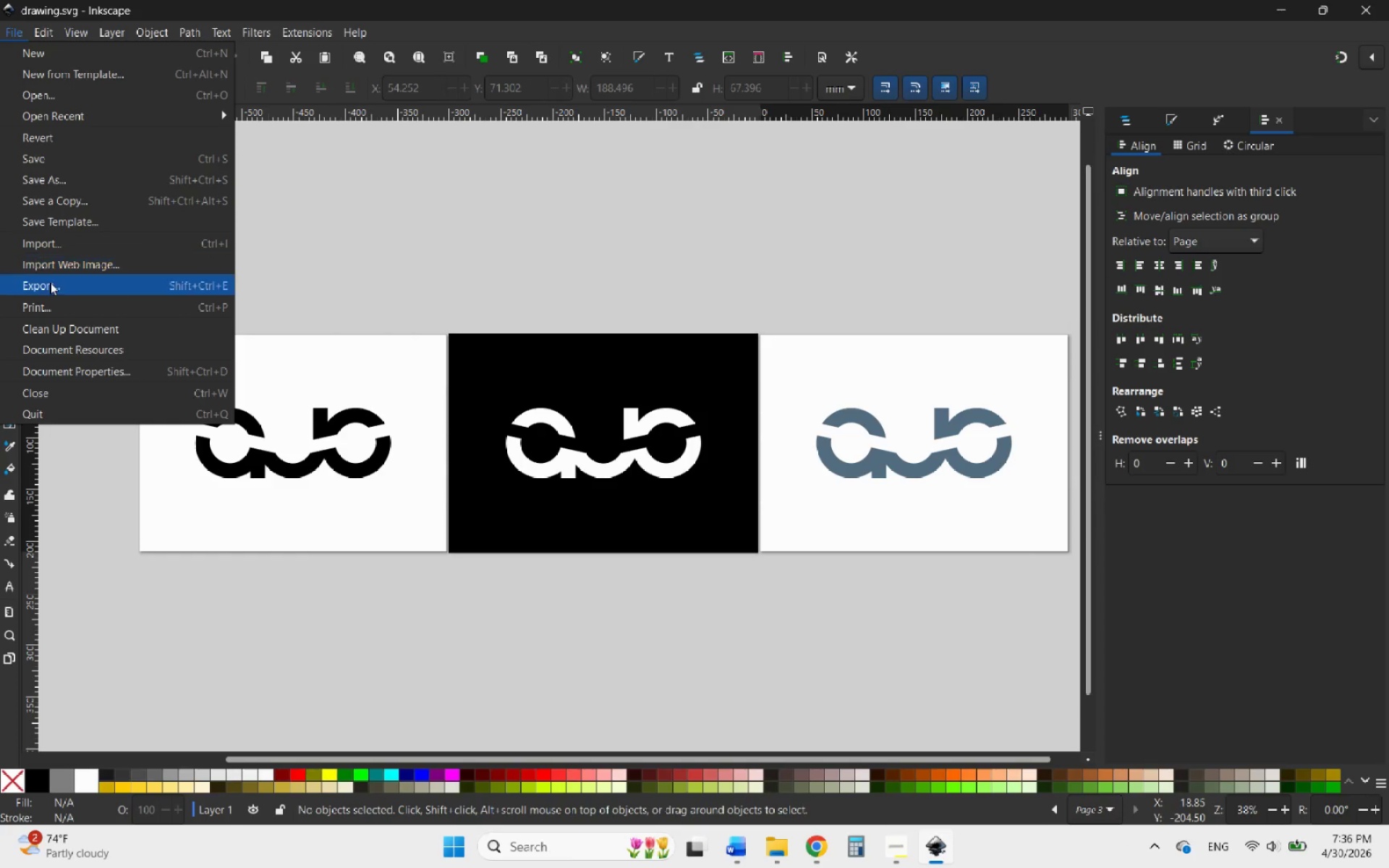 
left_click([51, 282])
 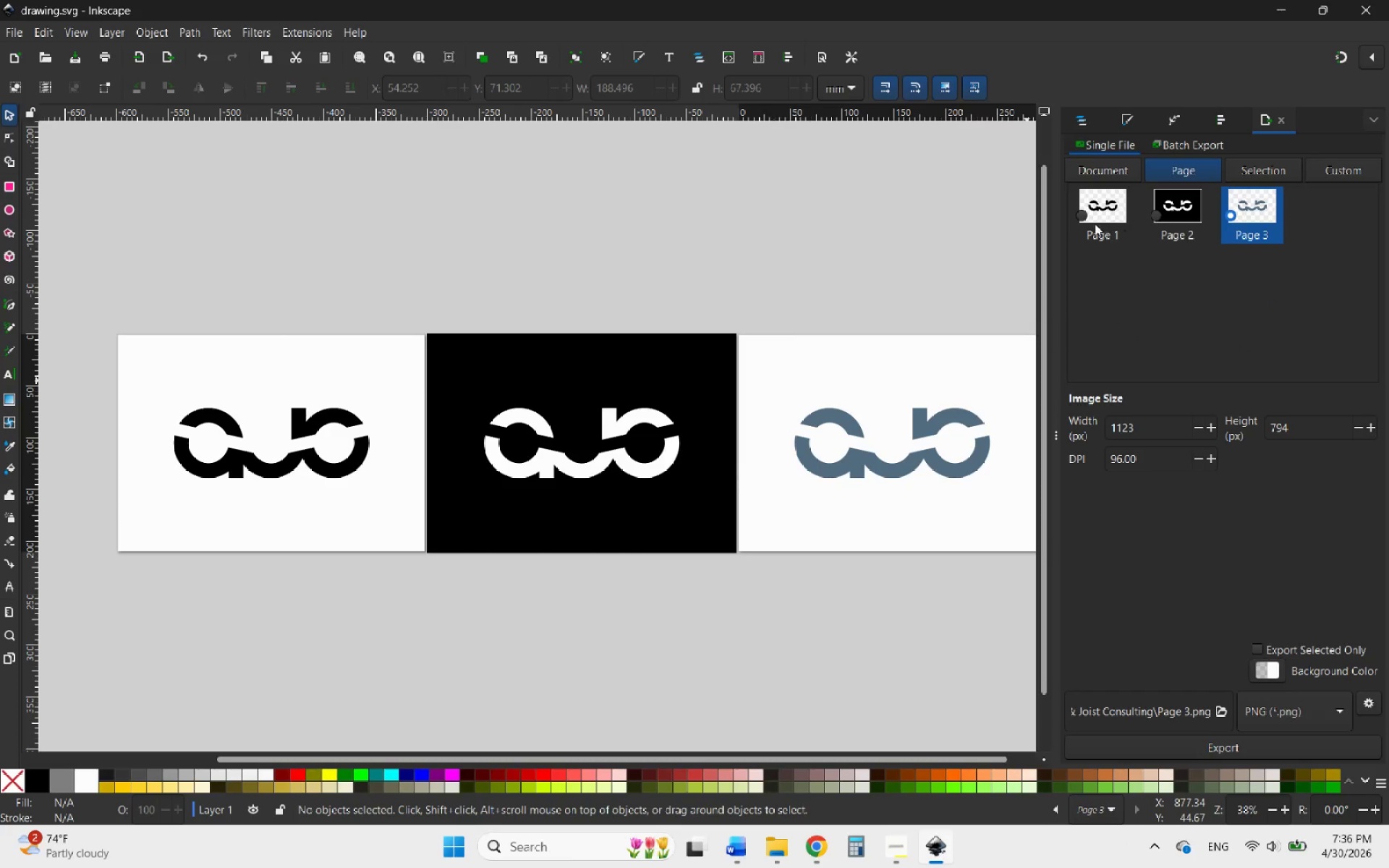 
left_click([1082, 215])
 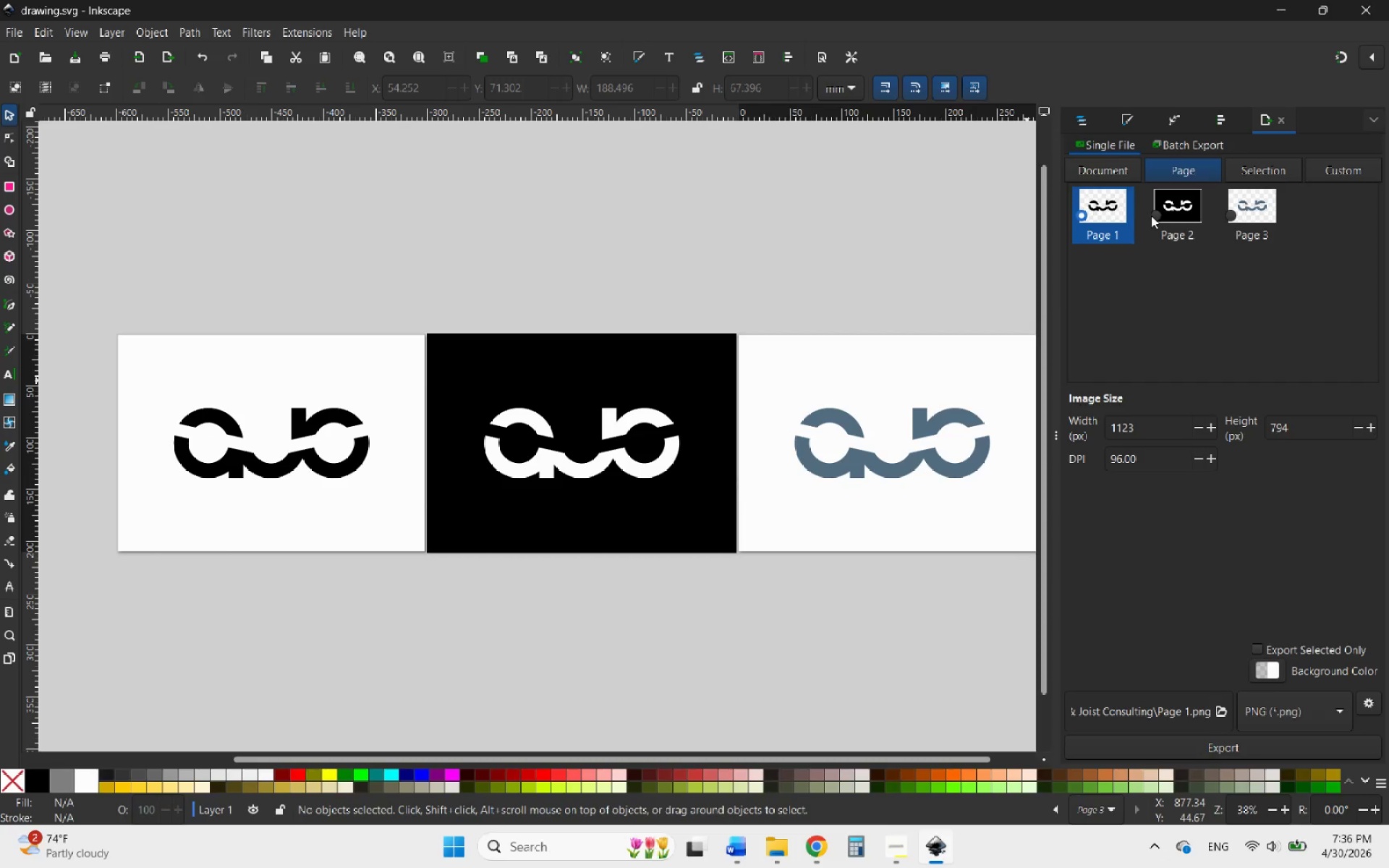 
mouse_move([1144, 217])
 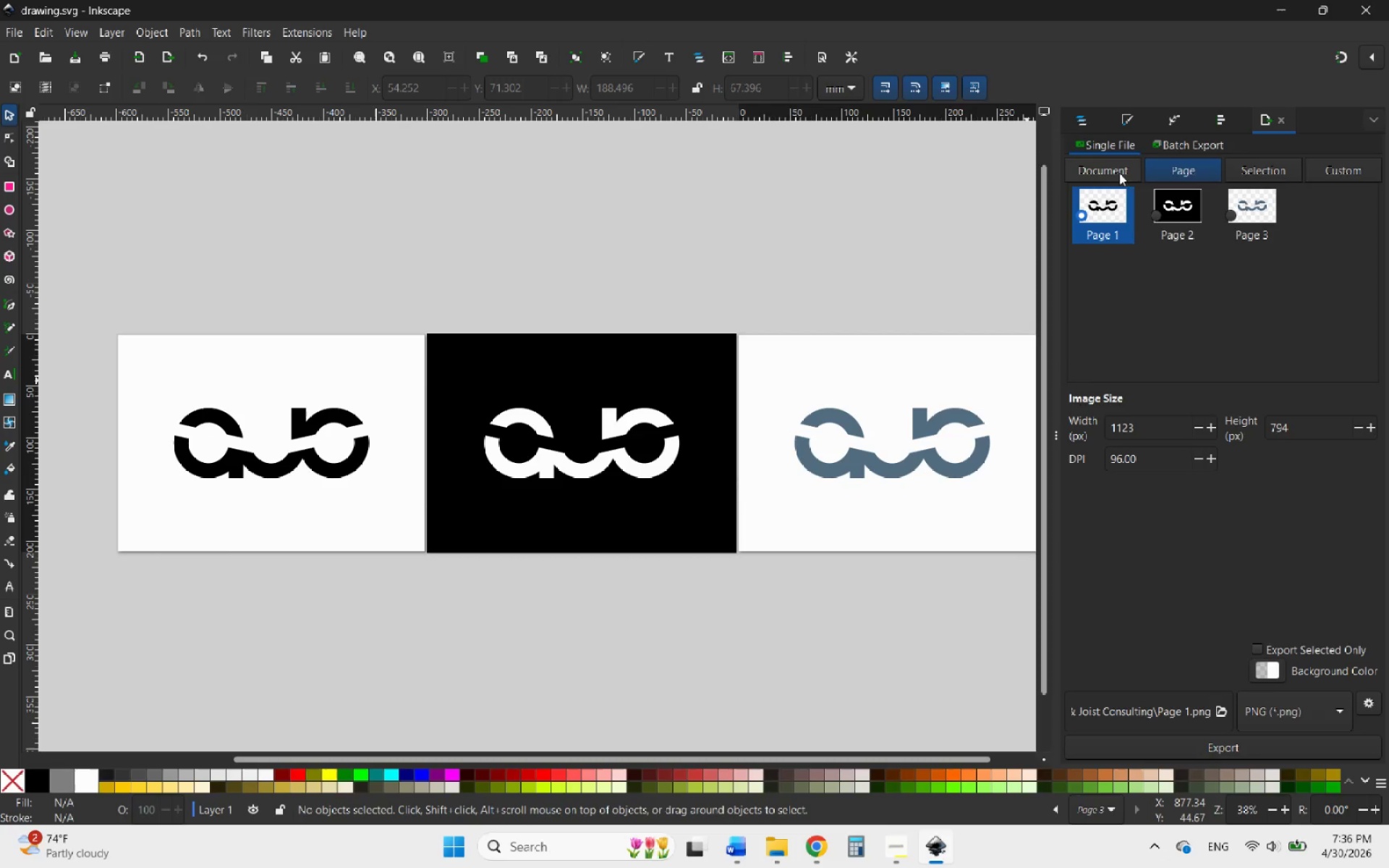 
left_click([1118, 171])
 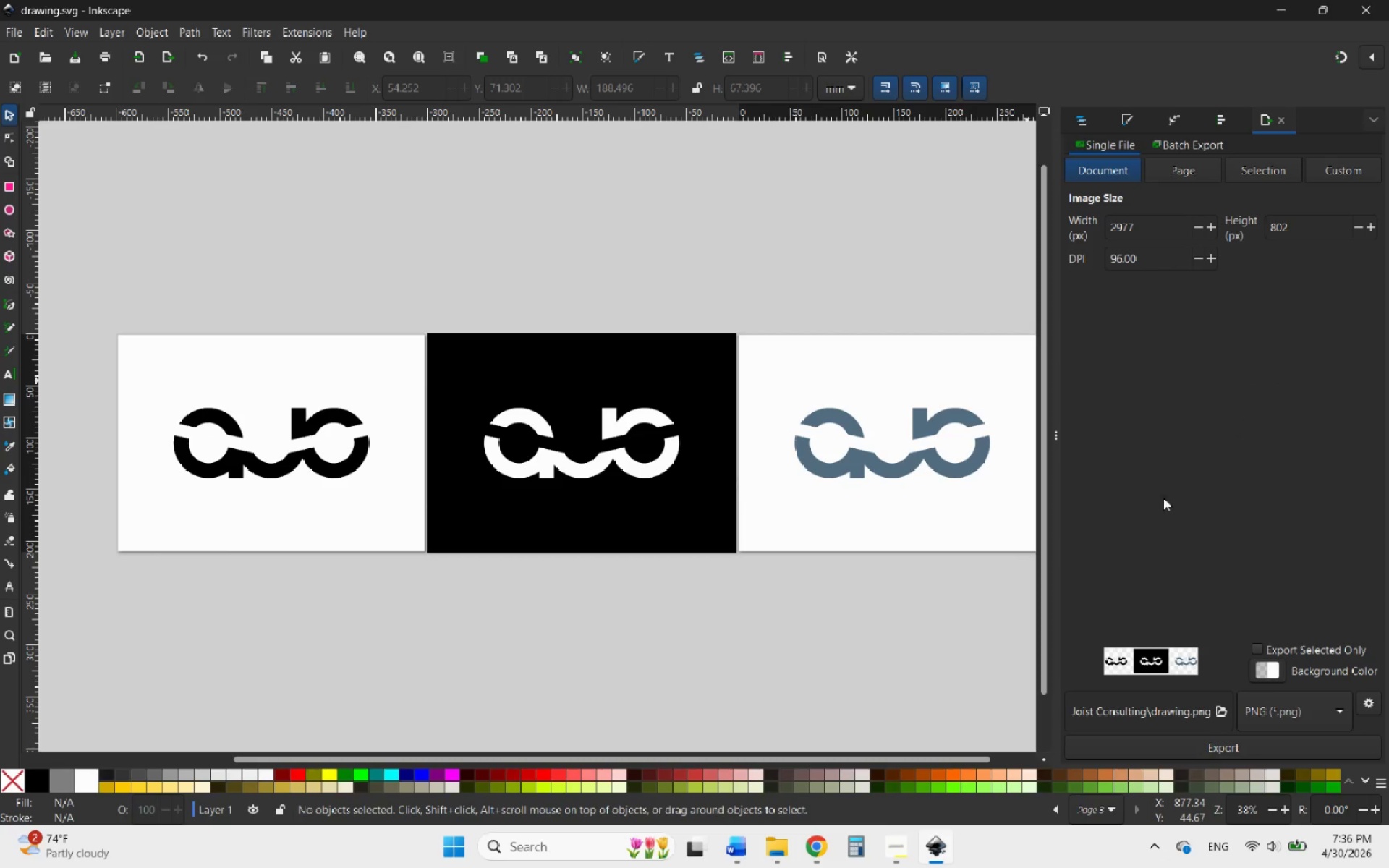 
wait(6.12)
 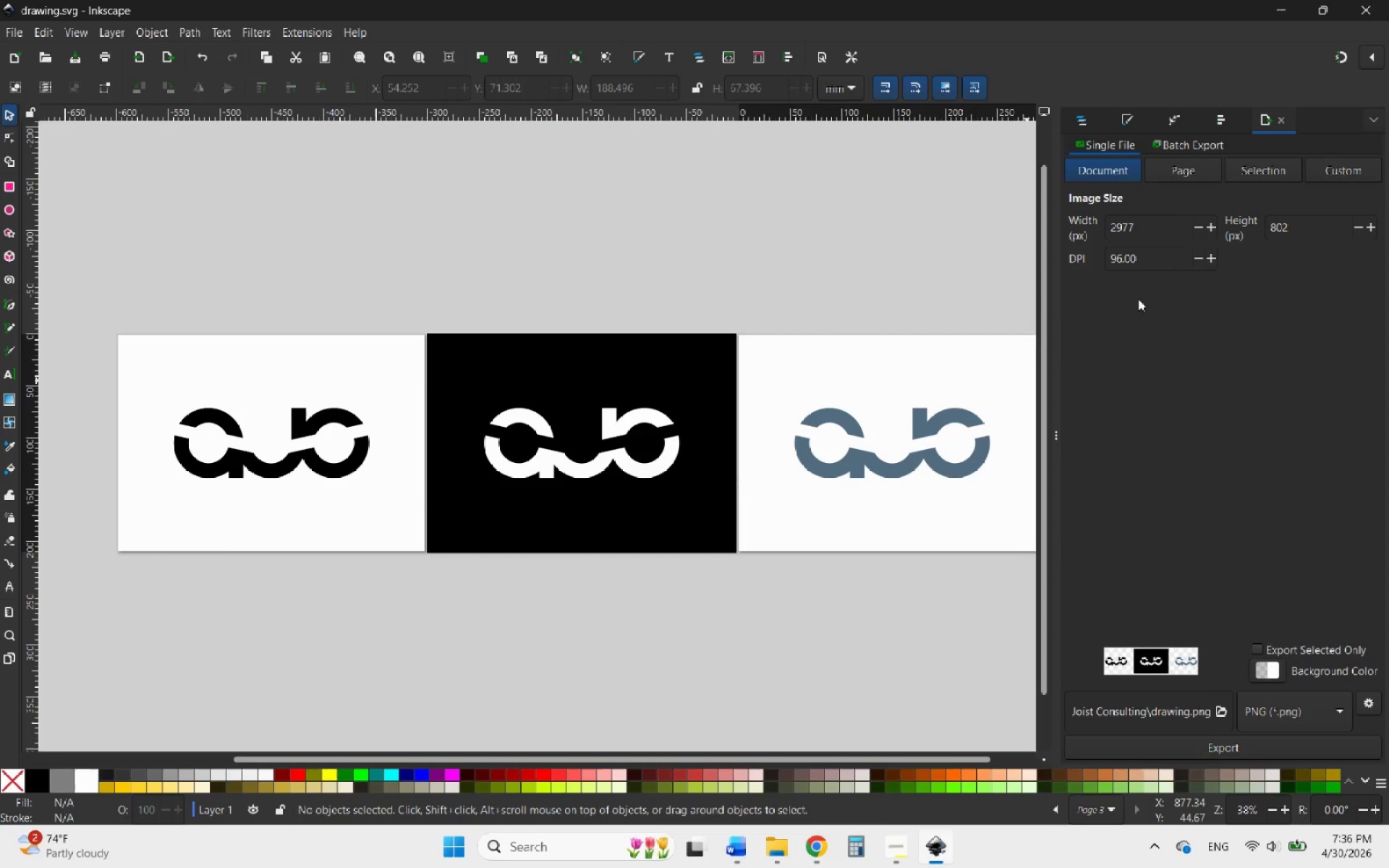 
left_click([1280, 722])
 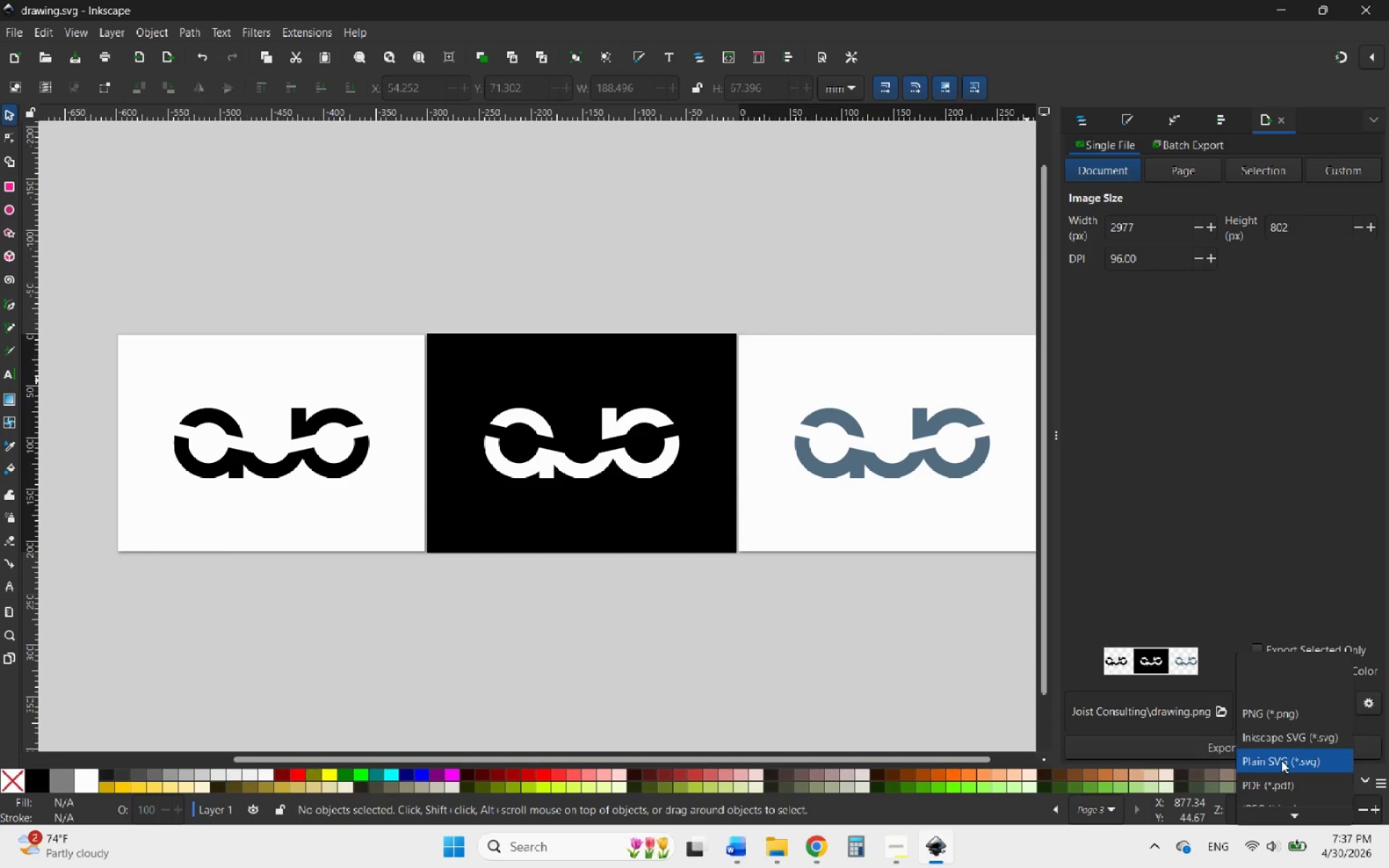 
left_click([1281, 787])
 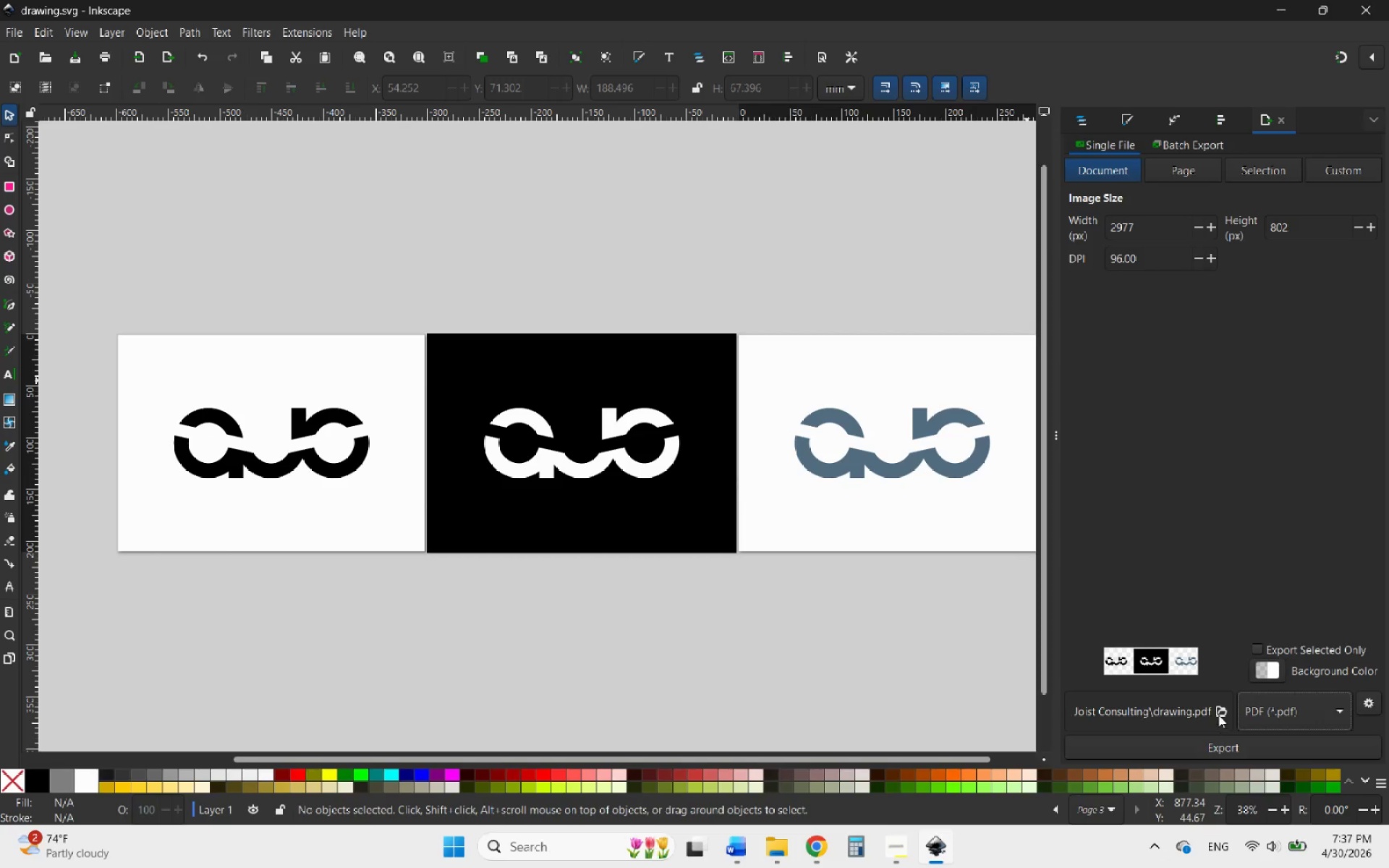 
left_click([1218, 710])
 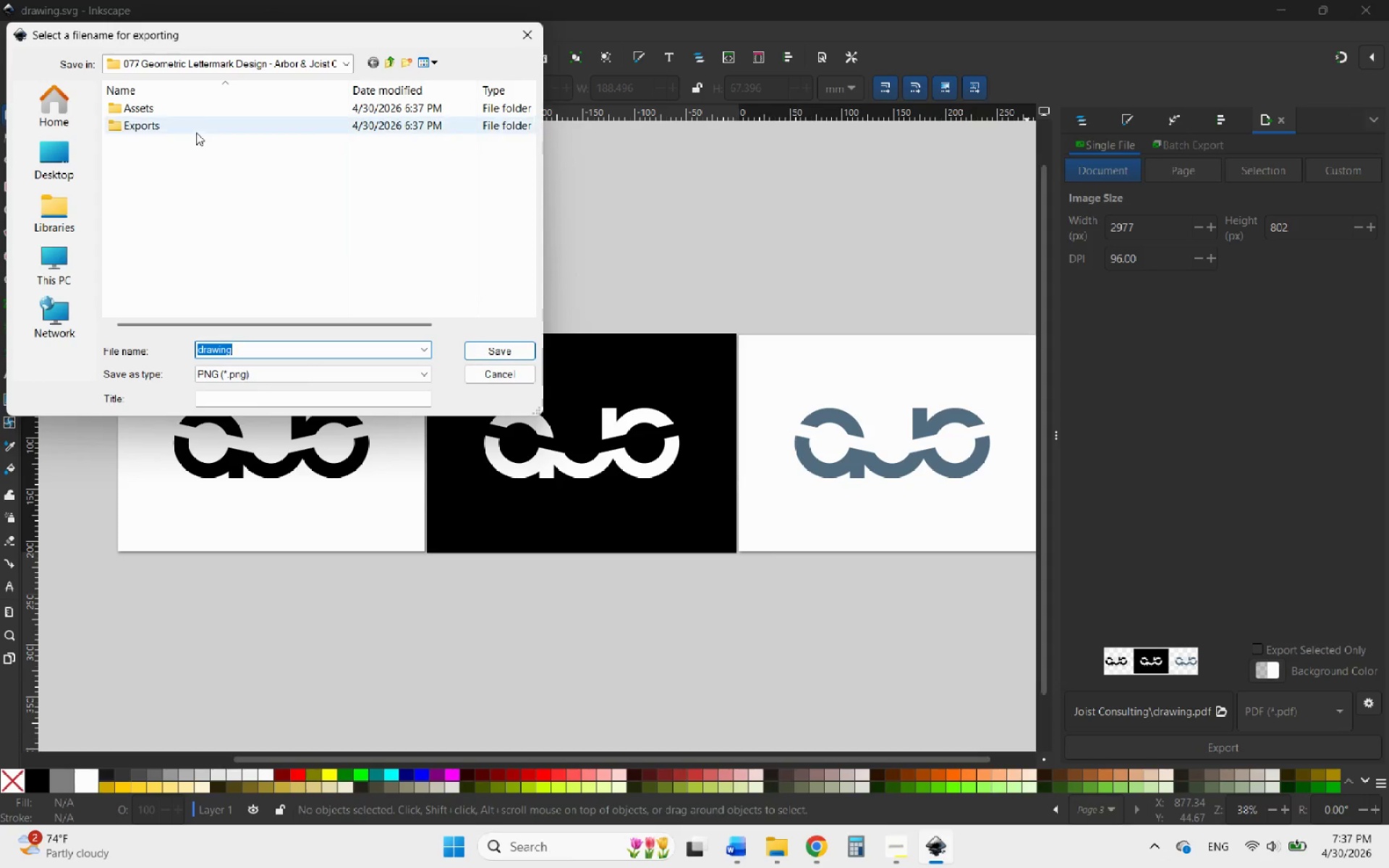 
double_click([175, 125])
 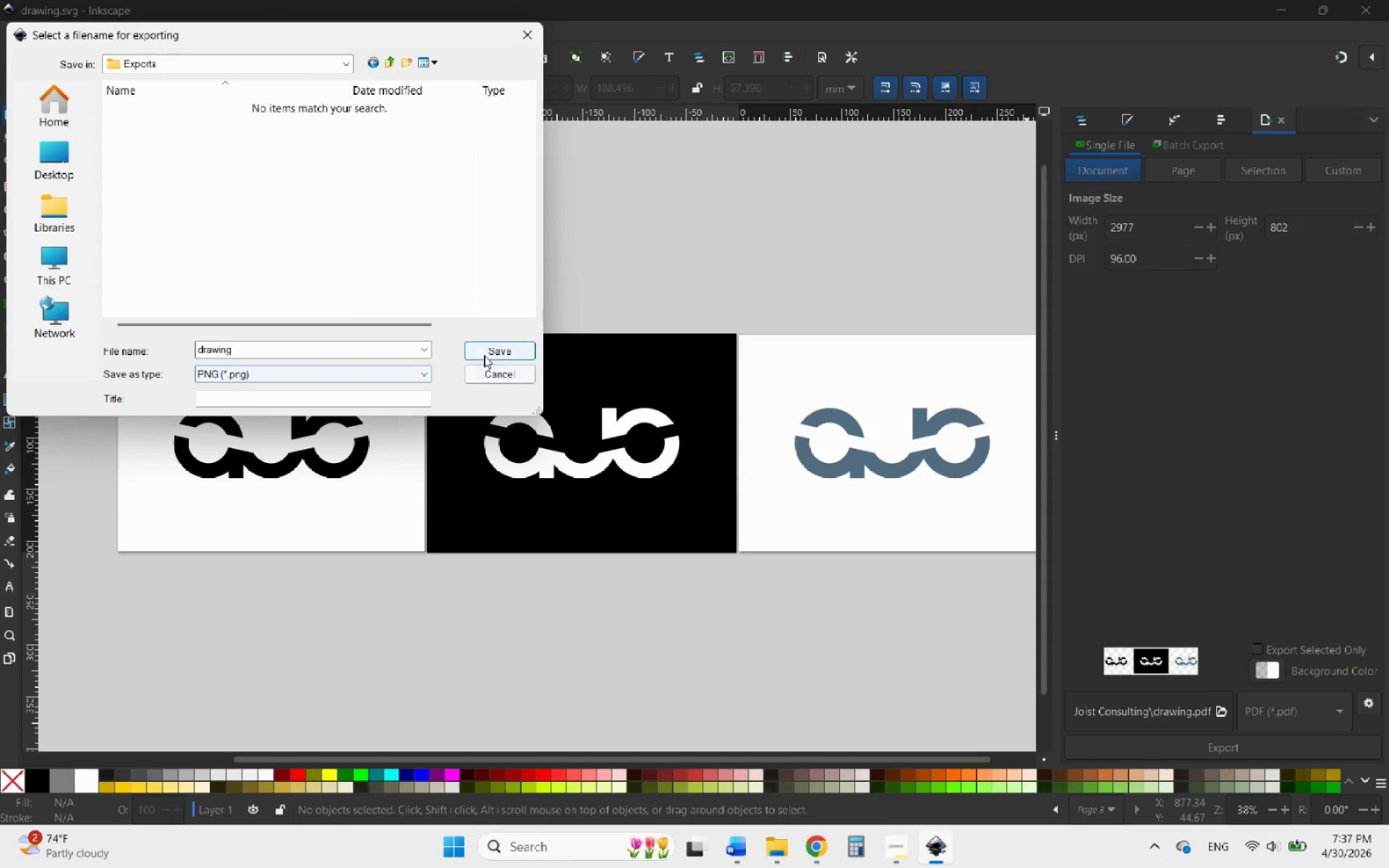 
left_click([395, 371])
 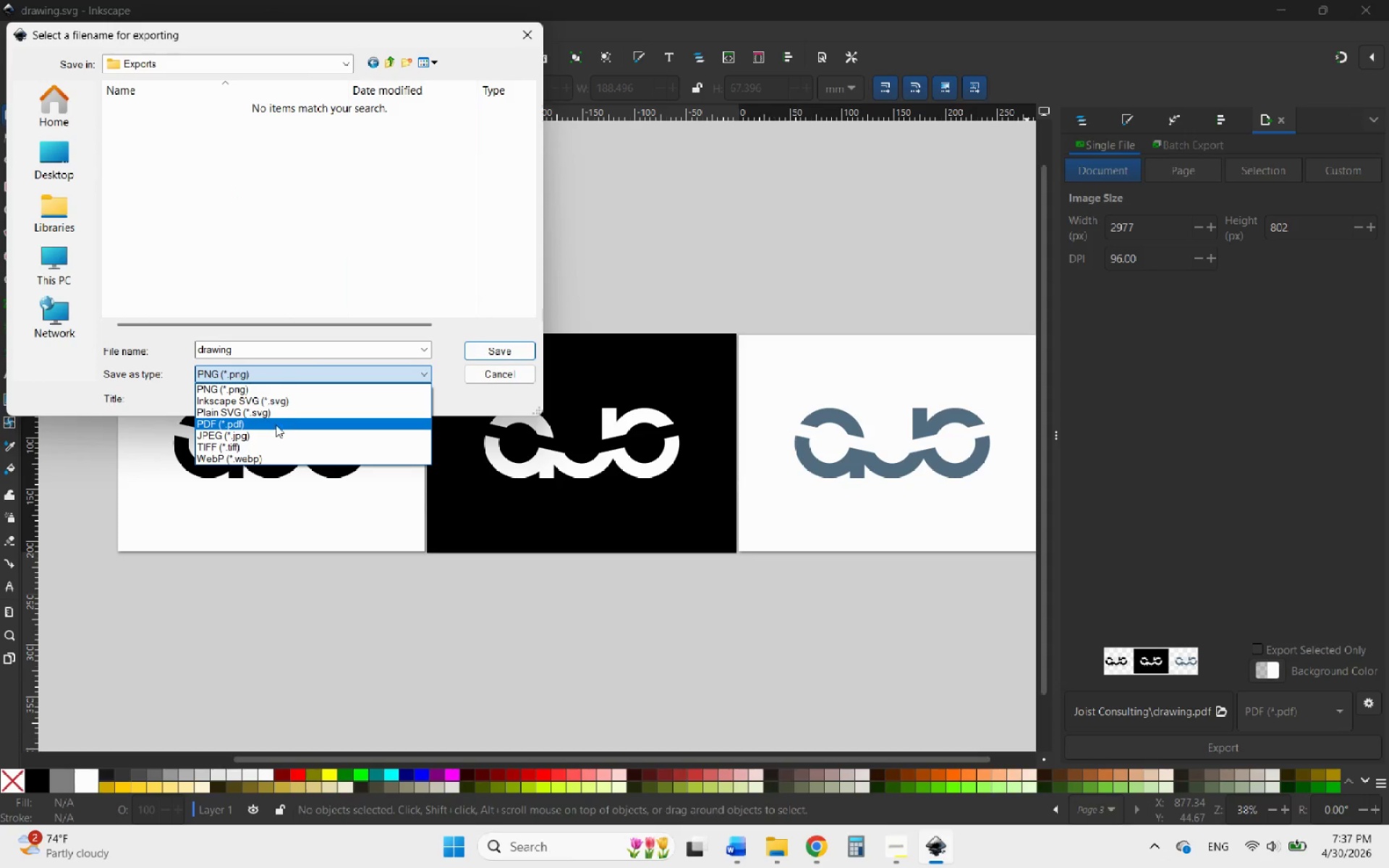 
left_click([269, 427])
 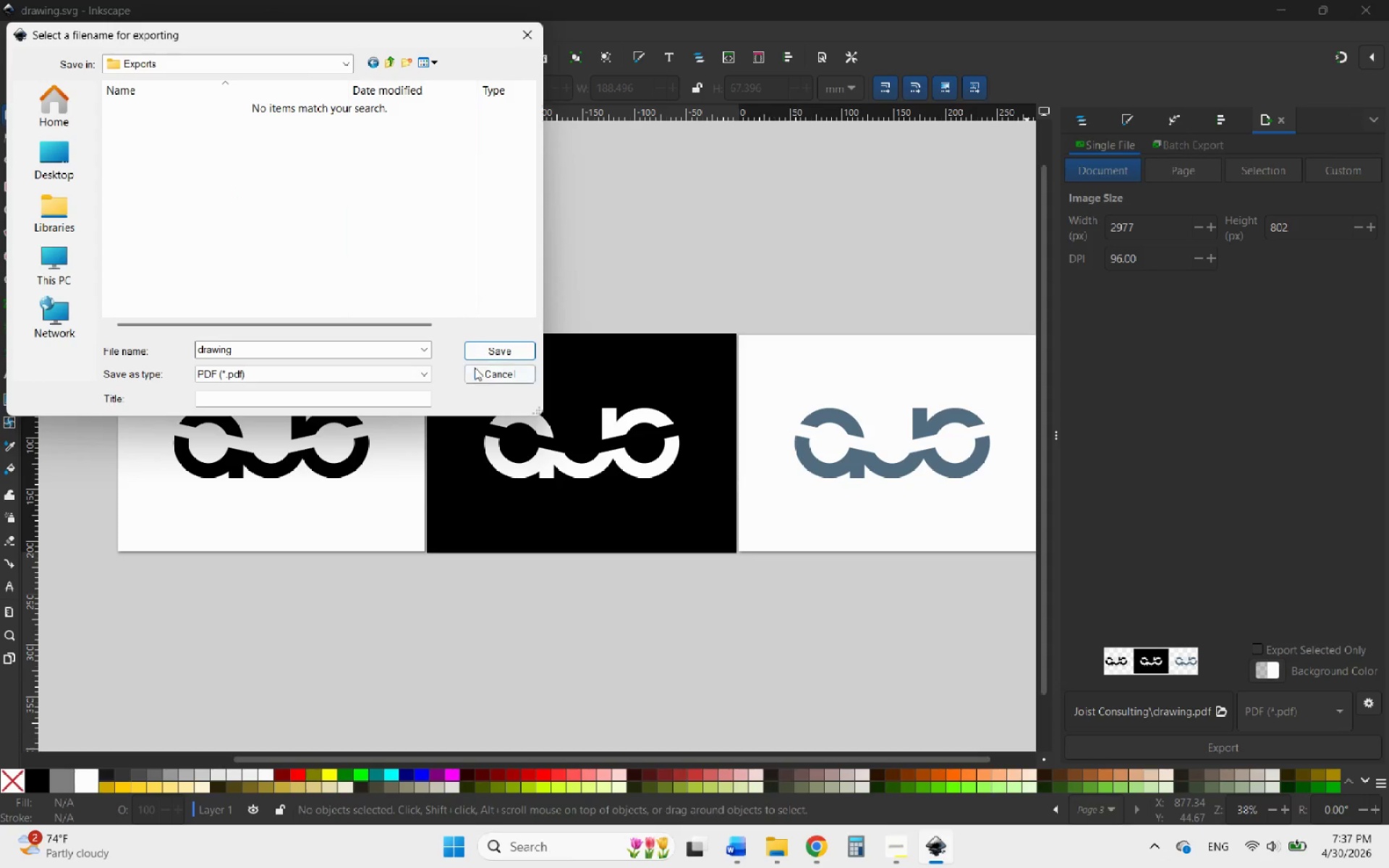 
left_click([489, 349])
 